 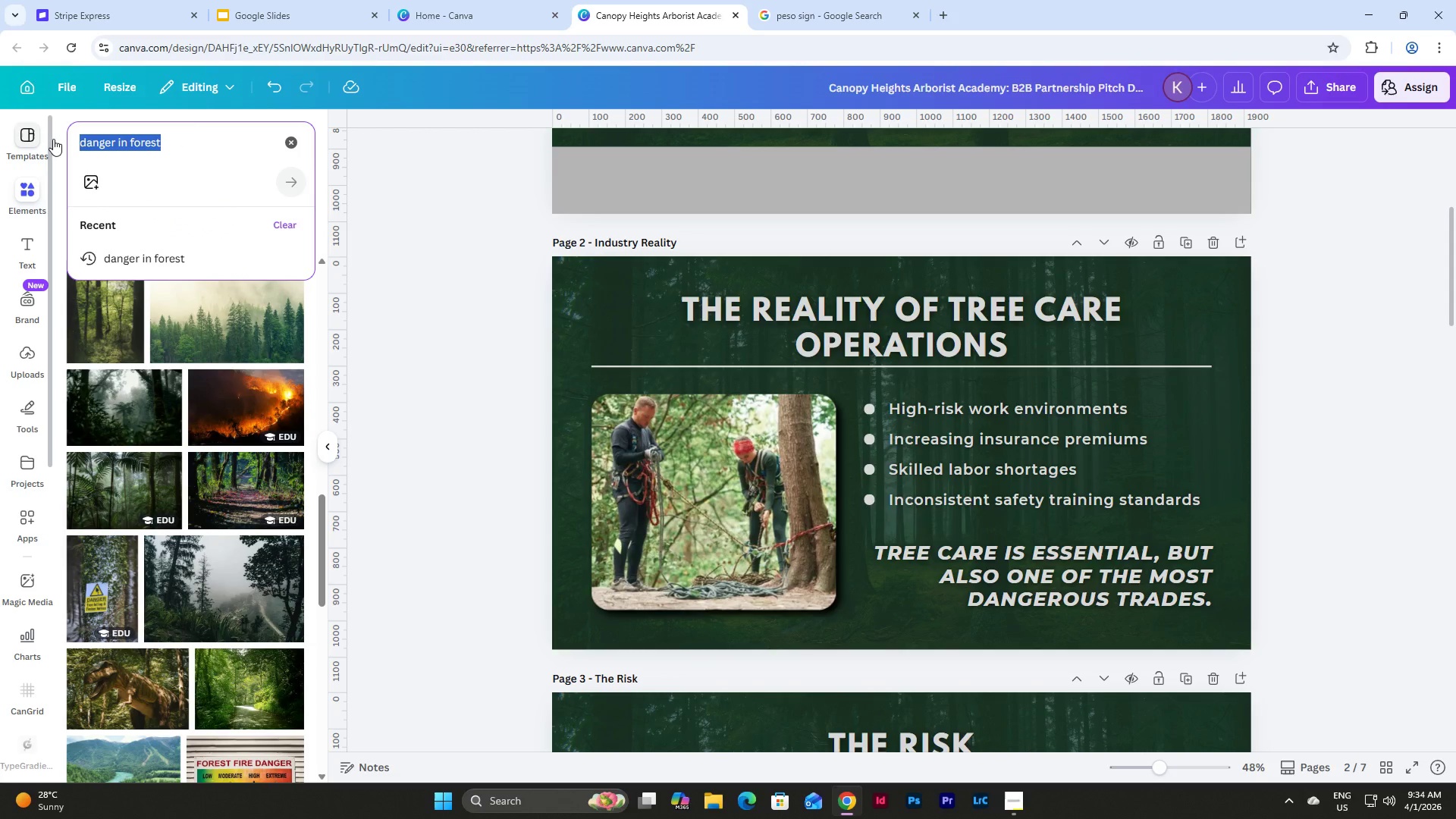 
type(outdoor vocational)
 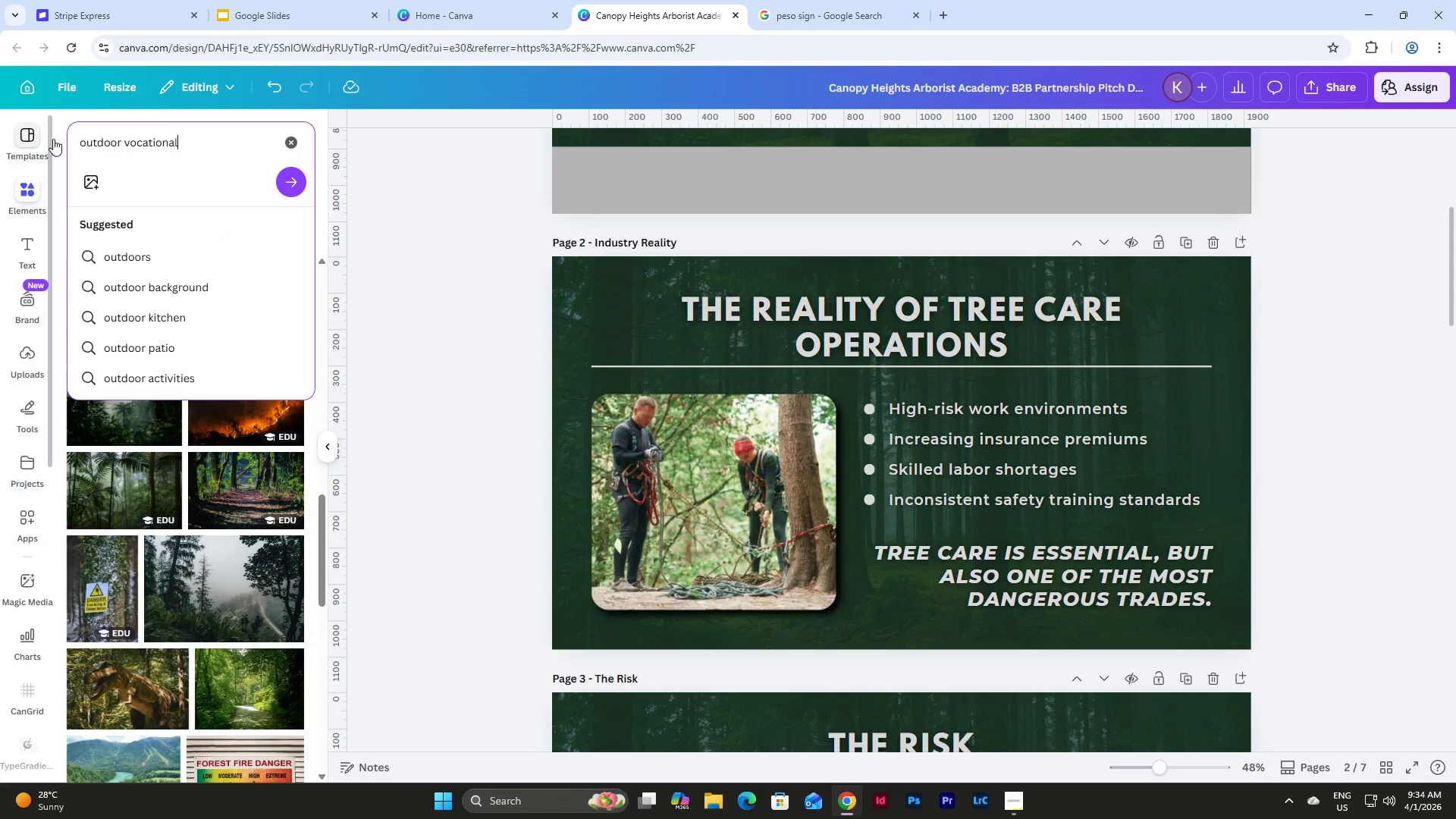 
key(Enter)
 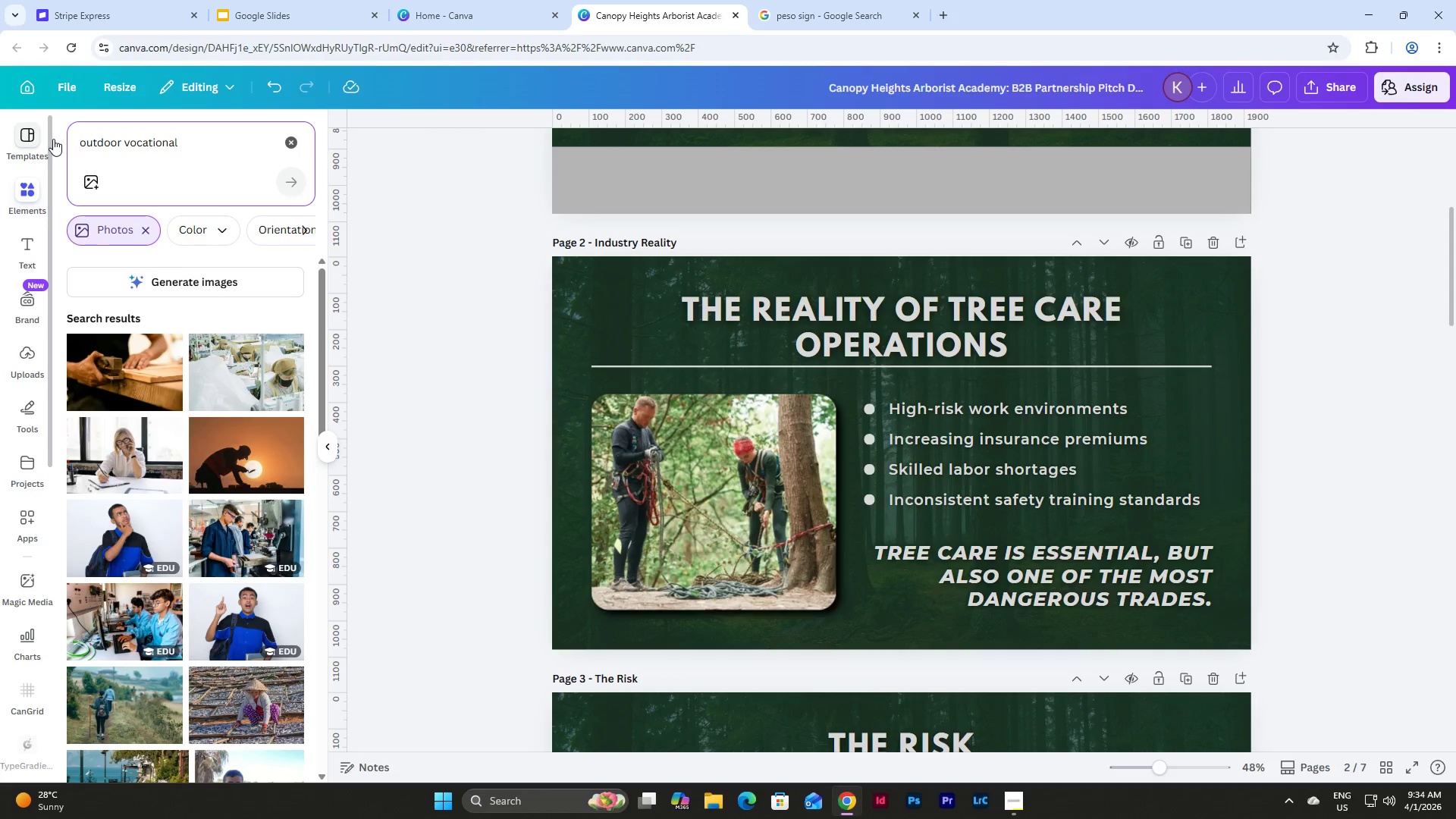 
scroll: coordinate [216, 315], scroll_direction: down, amount: 12.0
 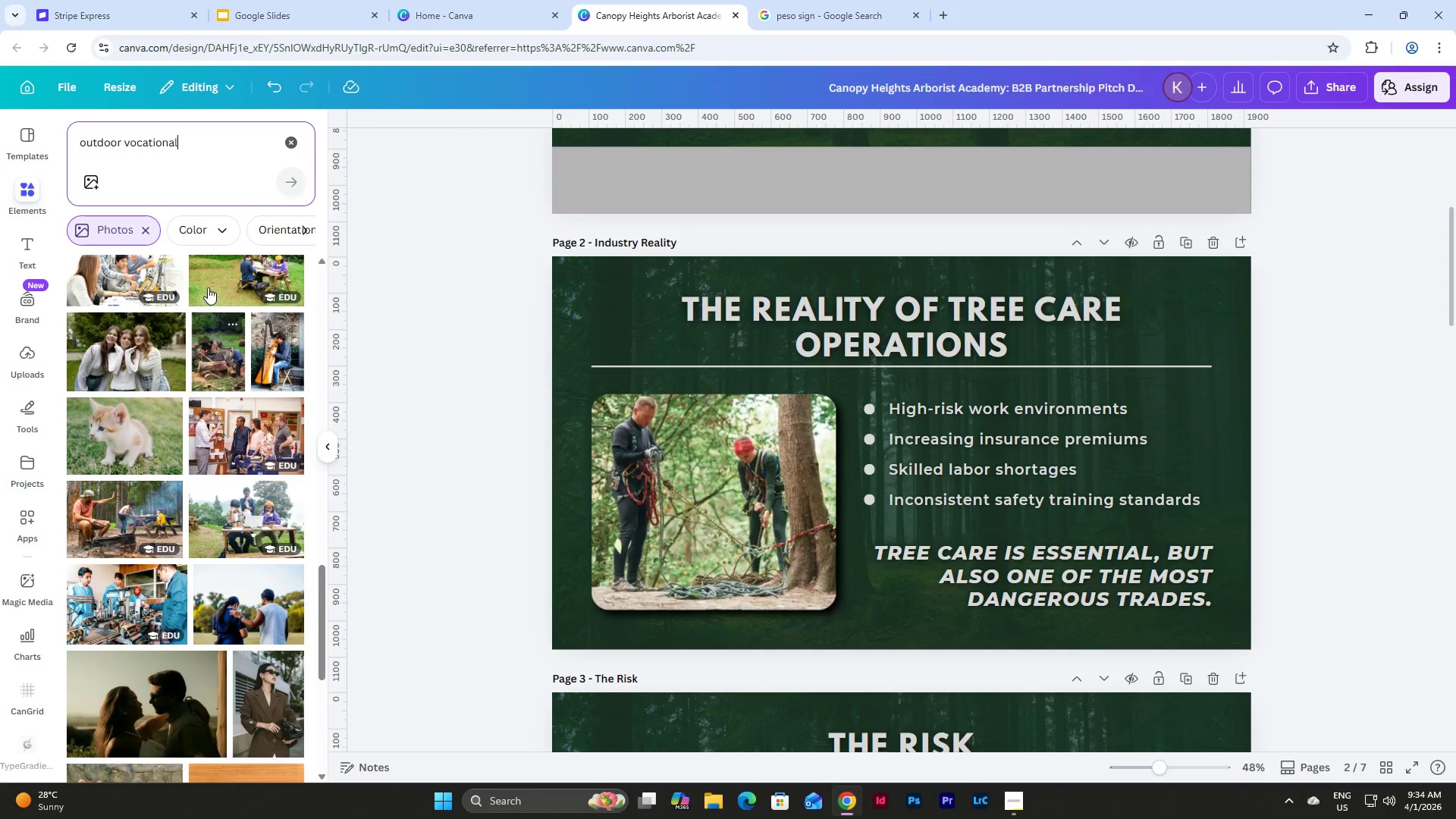 
left_click_drag(start_coordinate=[195, 143], to_coordinate=[71, 138])
 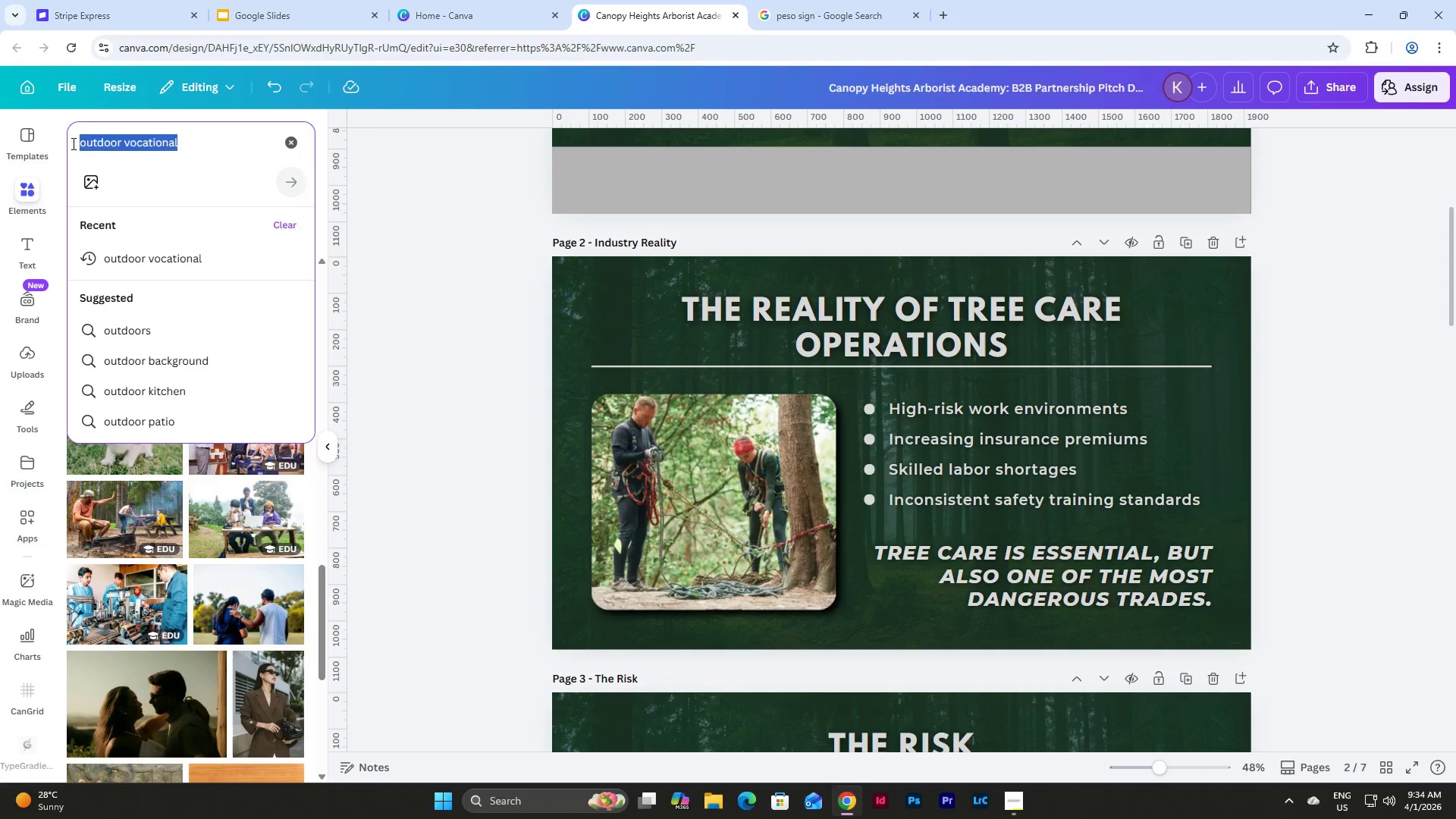 
type(tree care)
 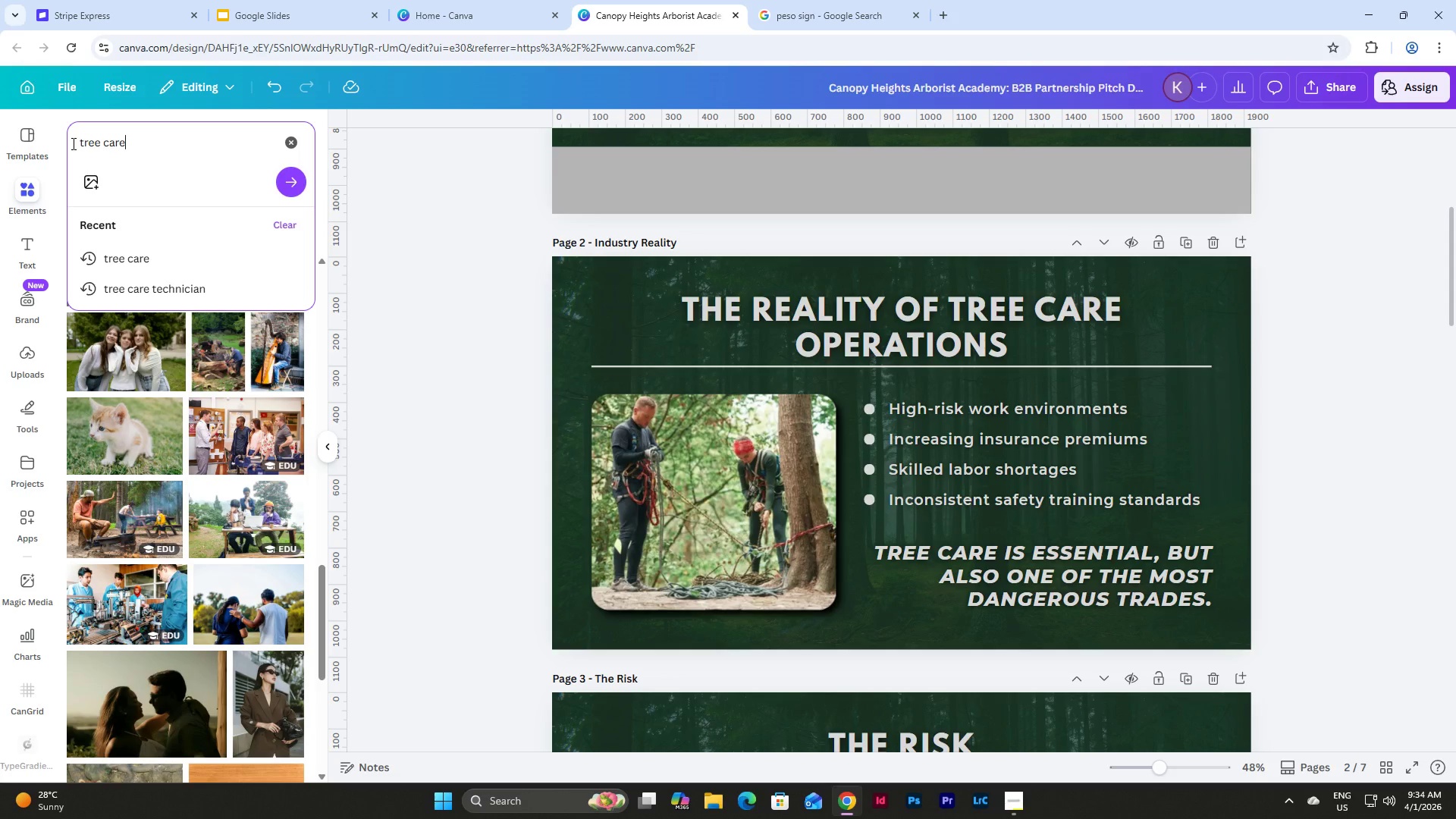 
key(Enter)
 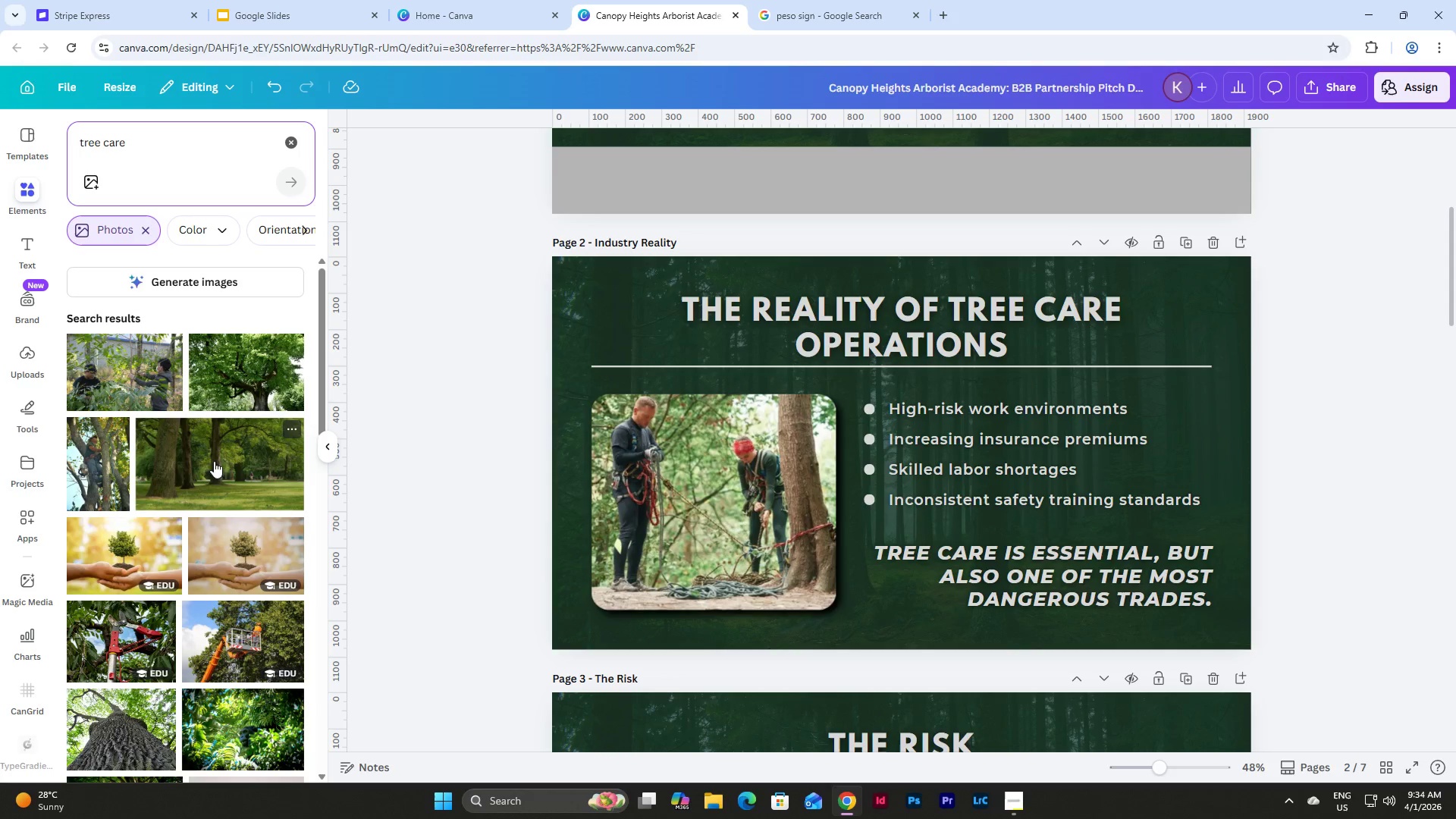 
scroll: coordinate [224, 444], scroll_direction: down, amount: 3.0
 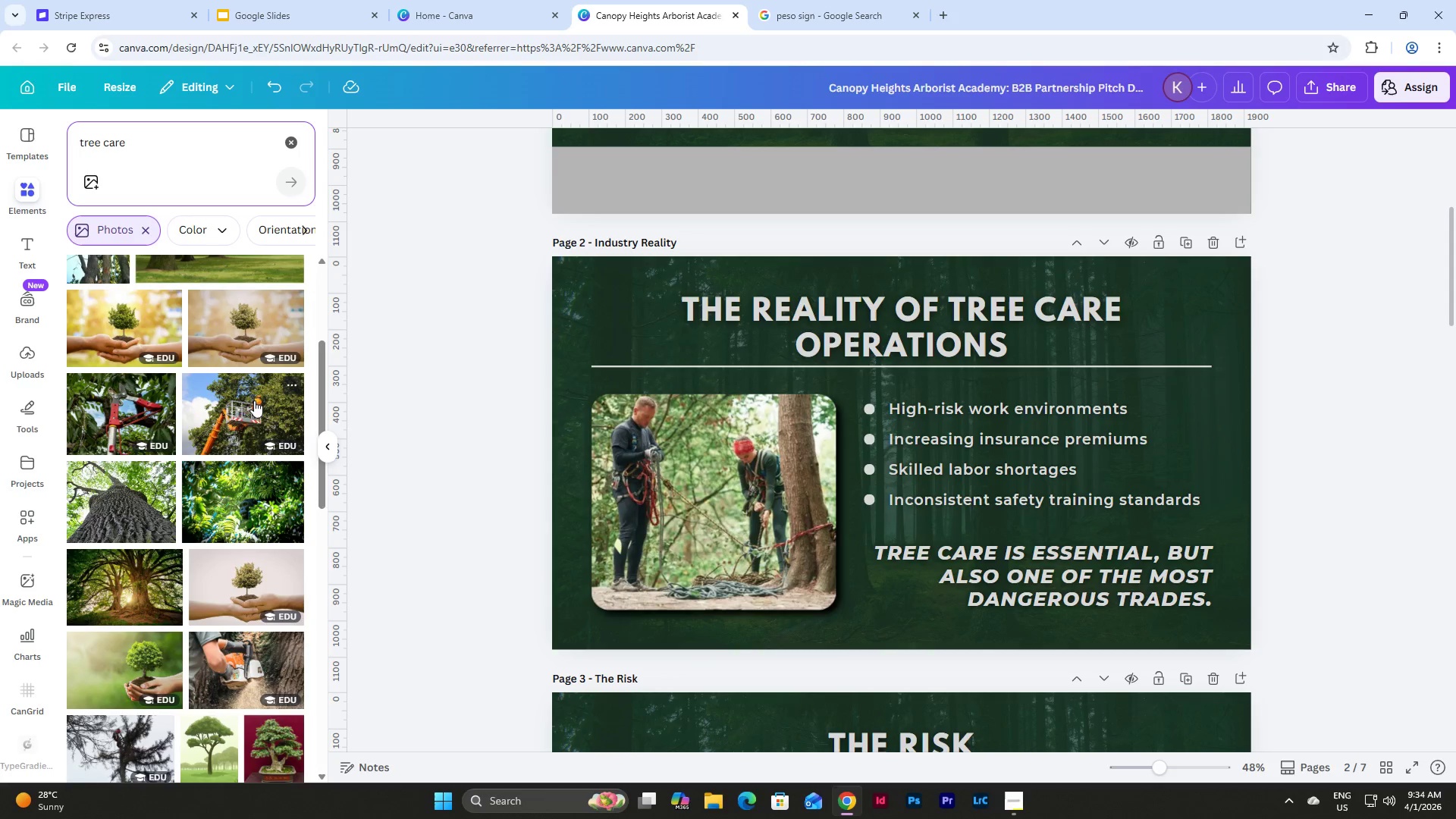 
left_click_drag(start_coordinate=[123, 504], to_coordinate=[685, 503])
 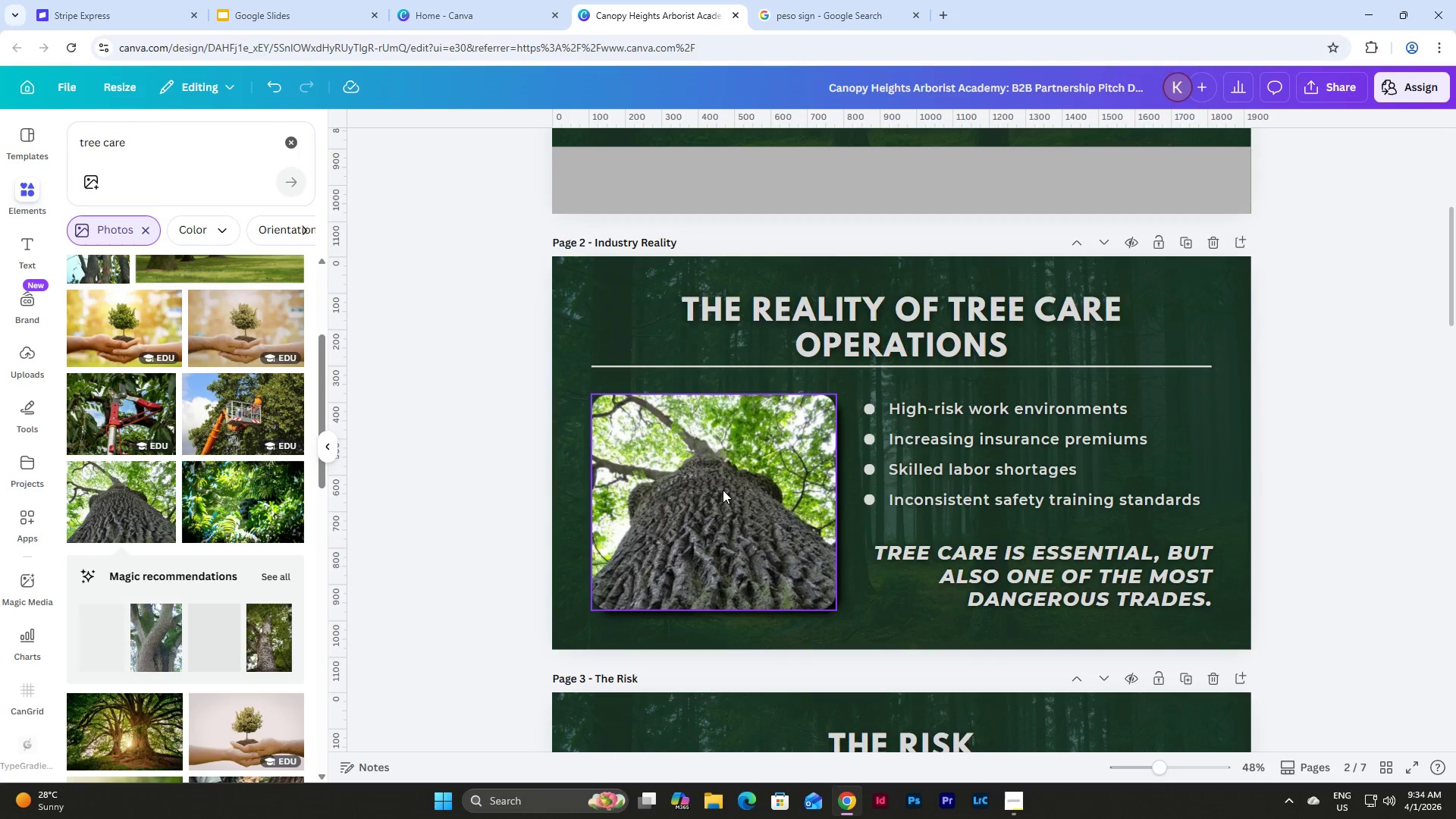 
double_click([723, 490])
 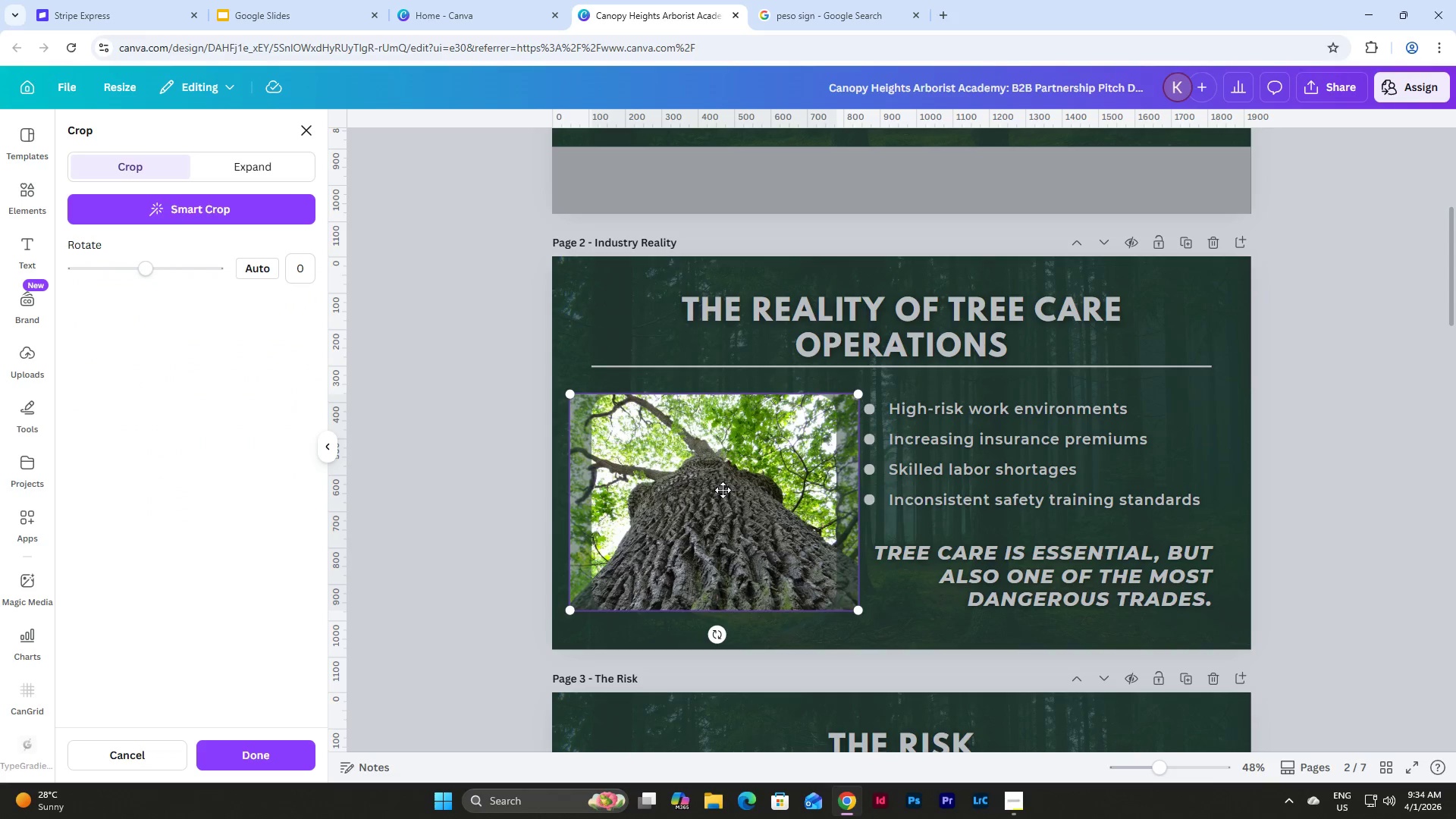 
left_click_drag(start_coordinate=[723, 490], to_coordinate=[728, 490])
 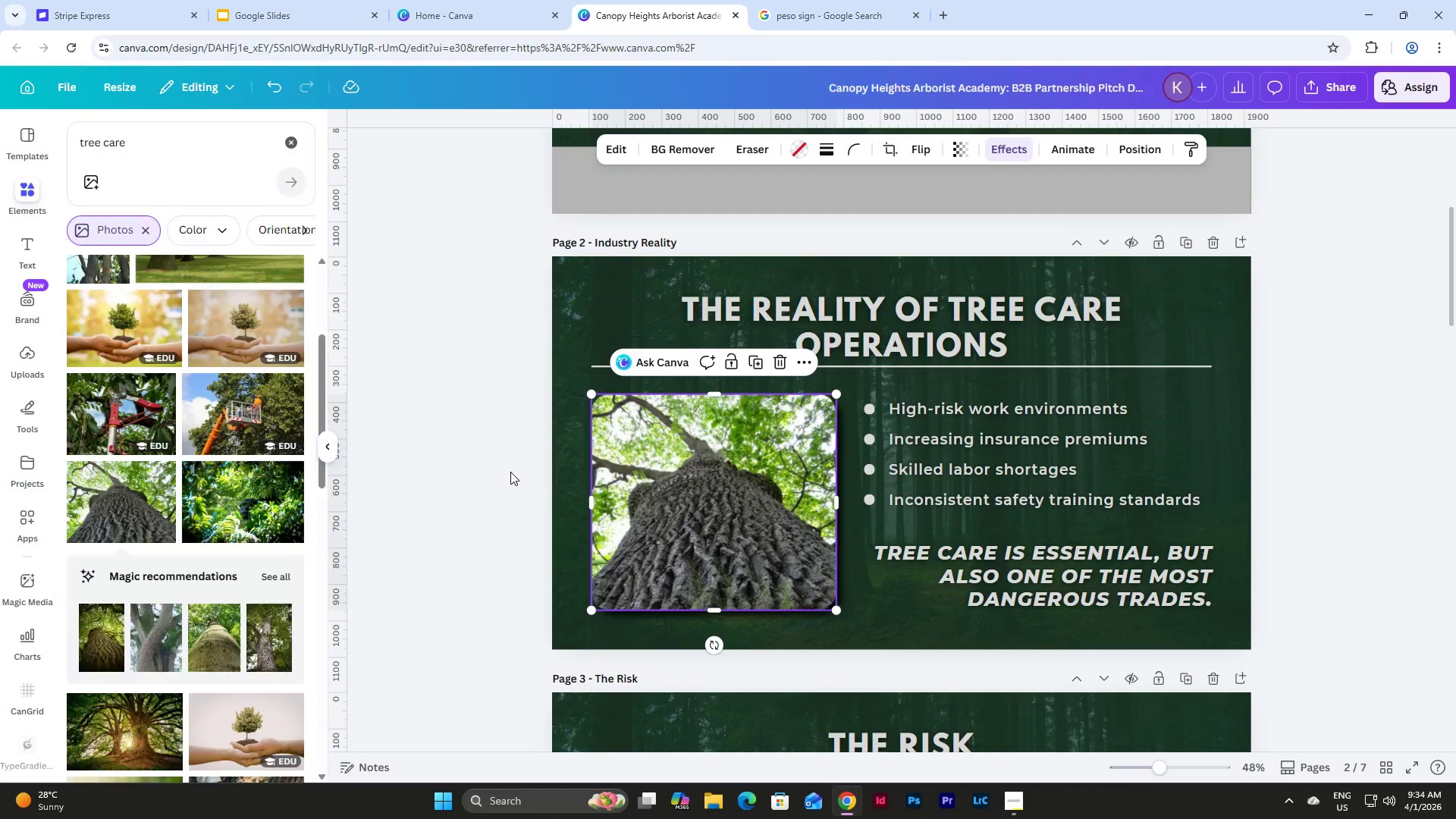 
double_click([510, 472])
 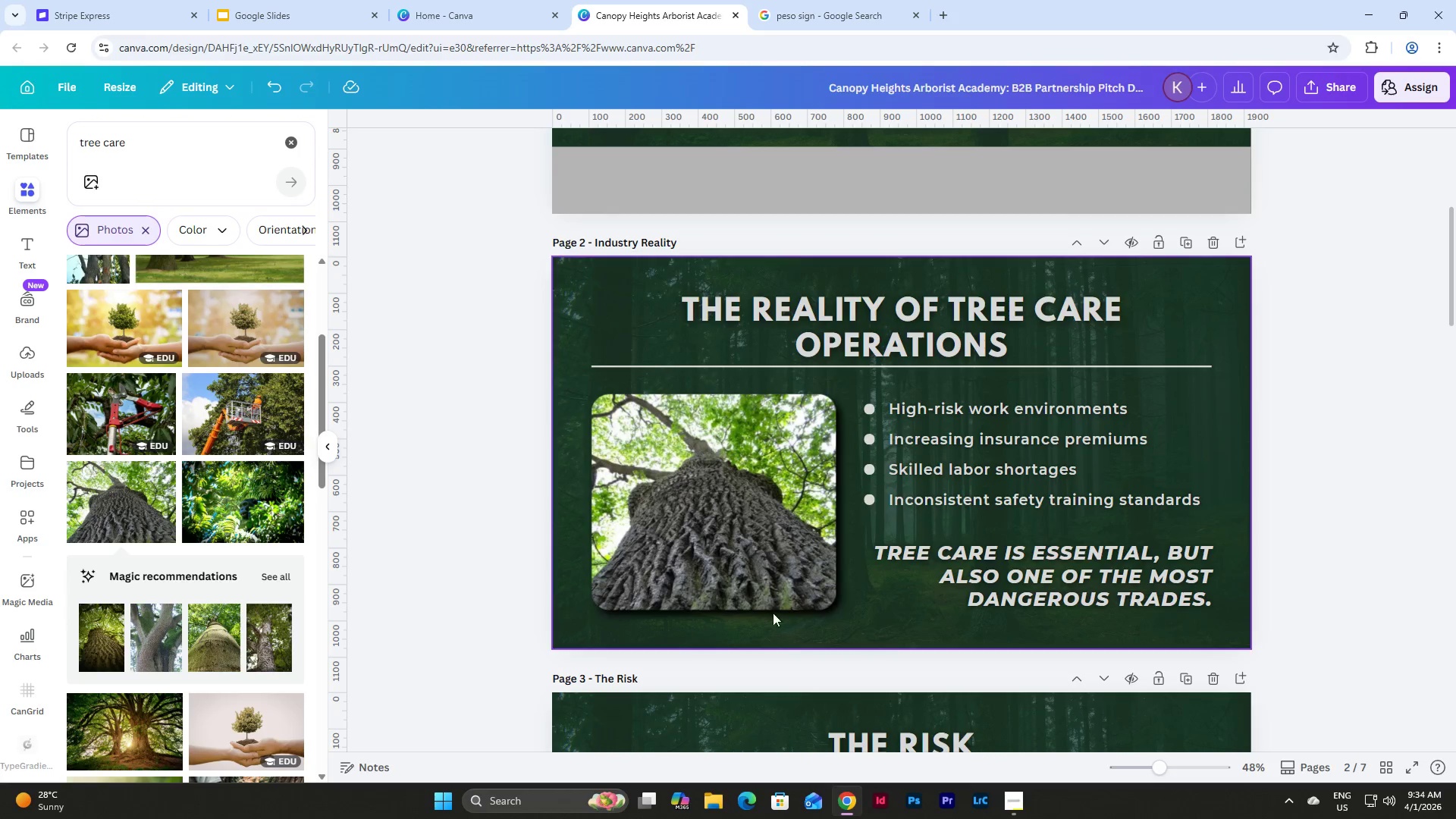 
scroll: coordinate [858, 459], scroll_direction: down, amount: 23.0
 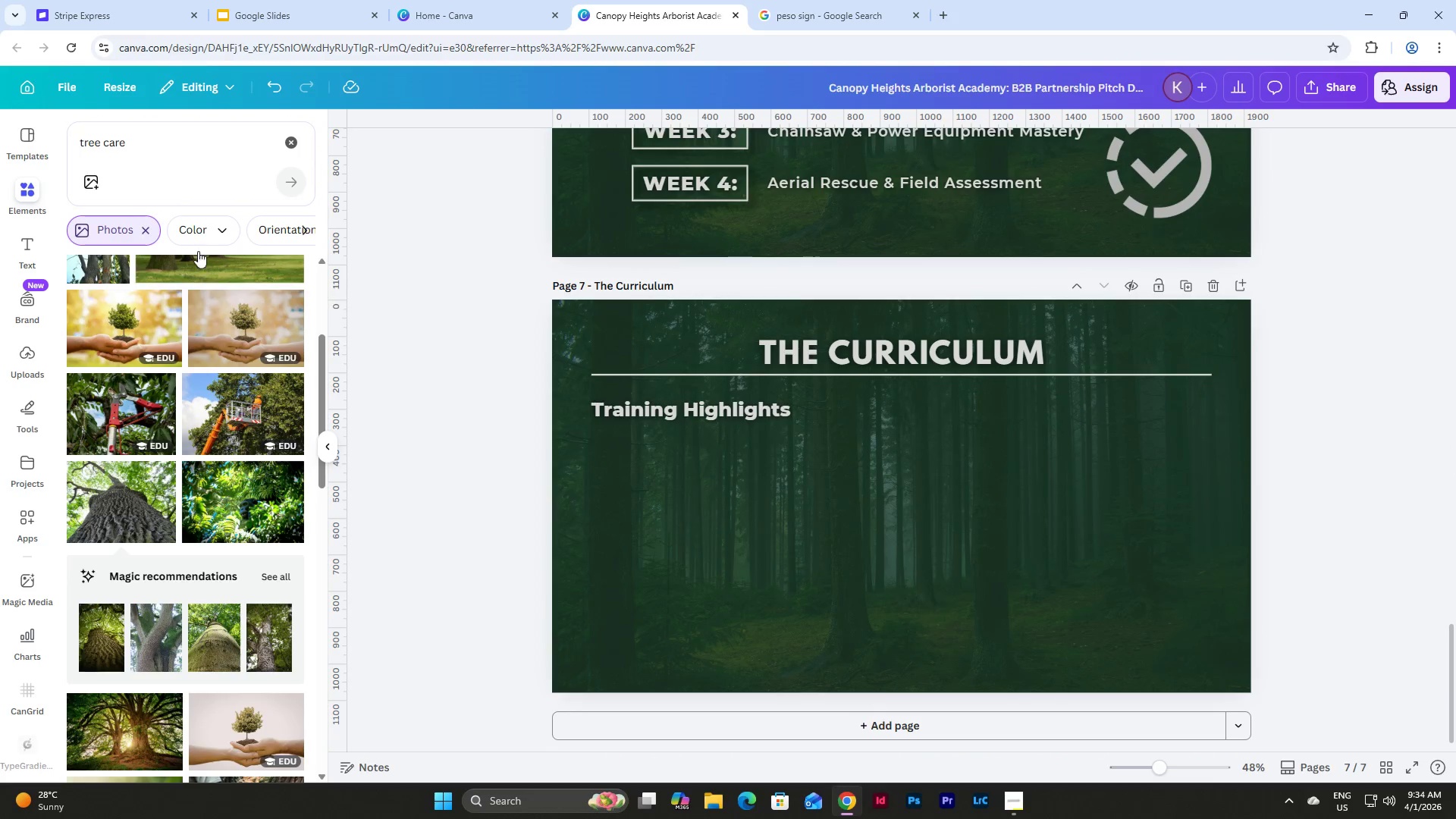 
left_click([176, 143])
 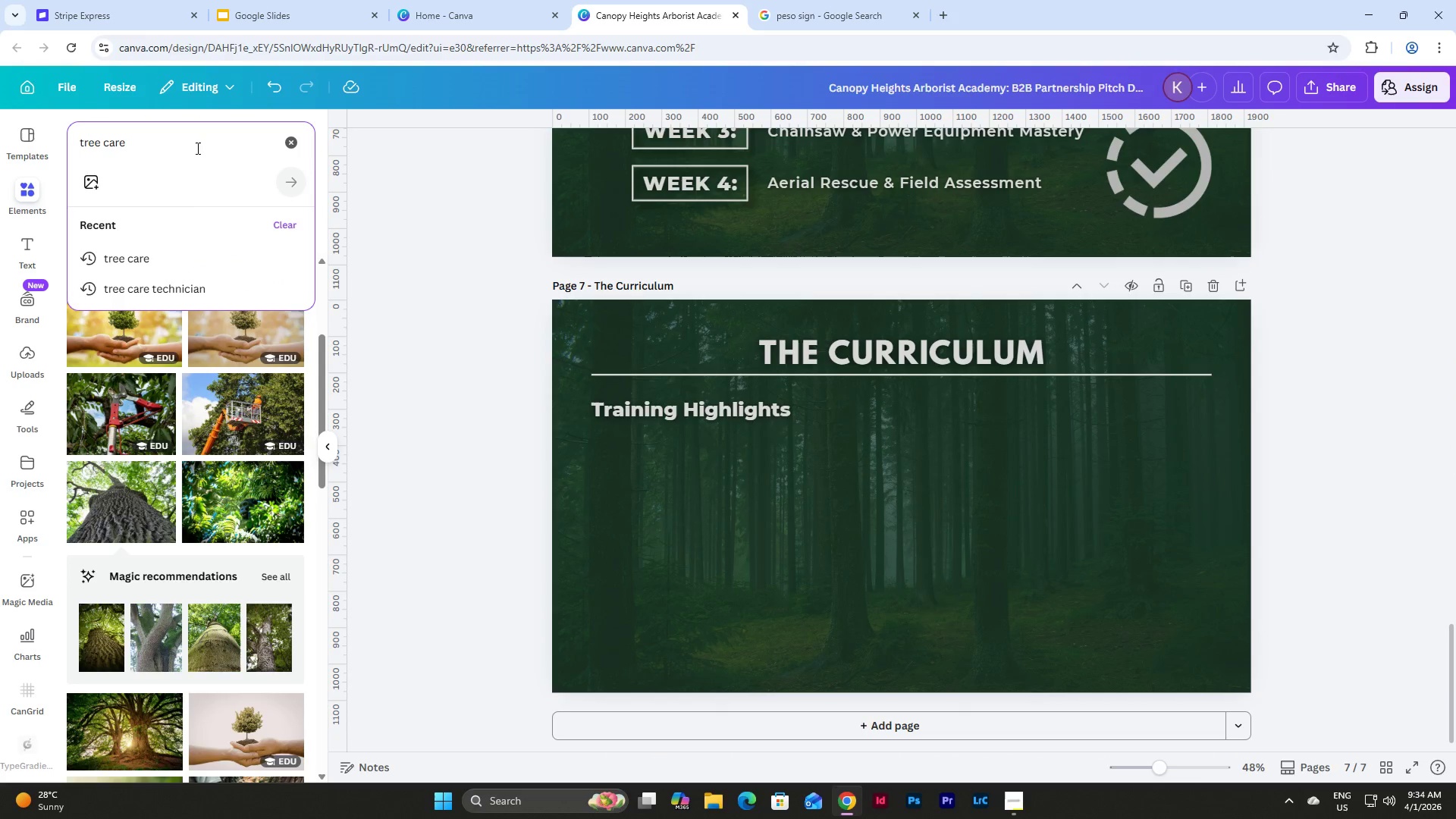 
left_click_drag(start_coordinate=[196, 148], to_coordinate=[67, 146])
 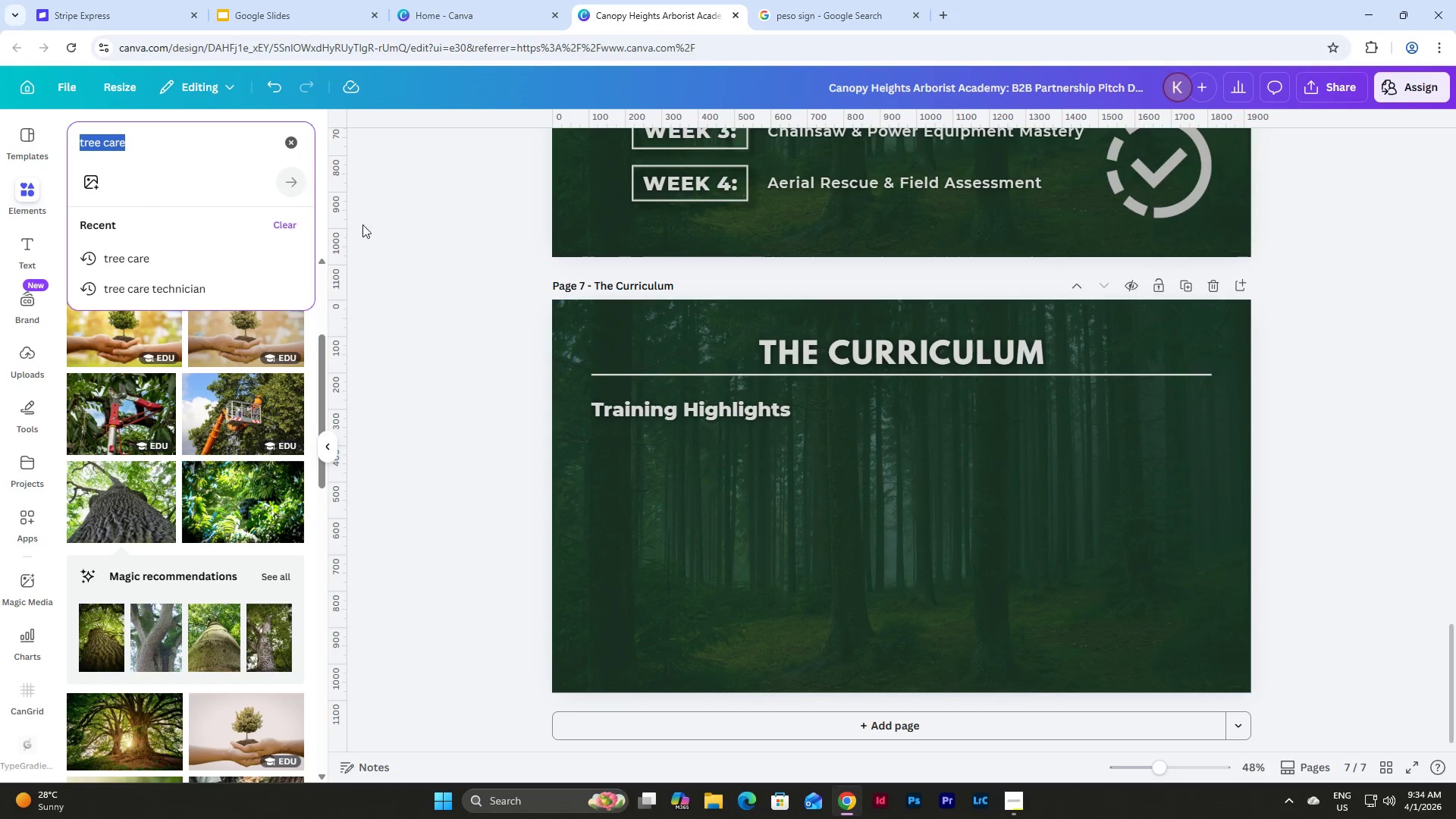 
left_click([409, 251])
 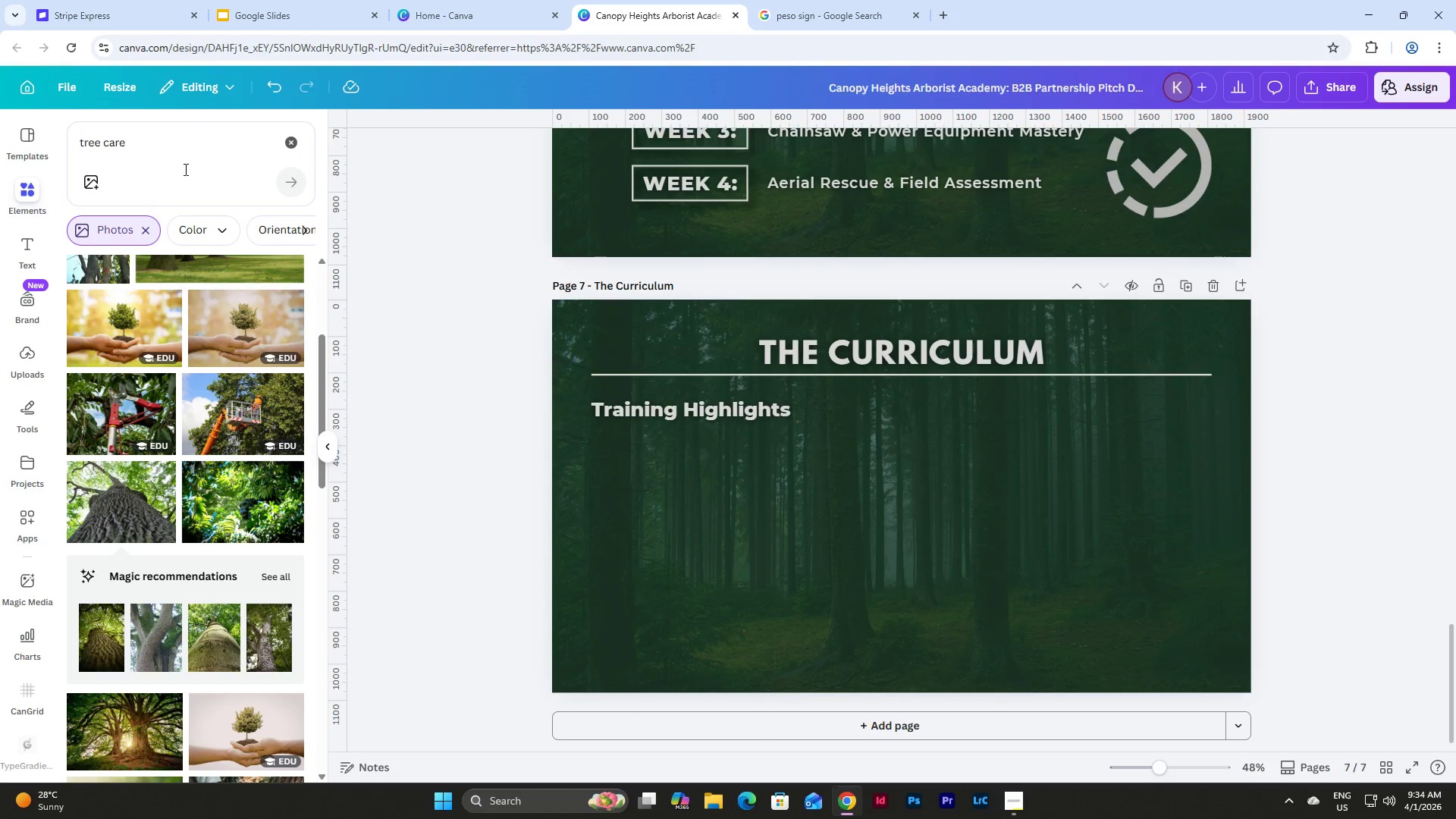 
left_click_drag(start_coordinate=[157, 143], to_coordinate=[111, 143])
 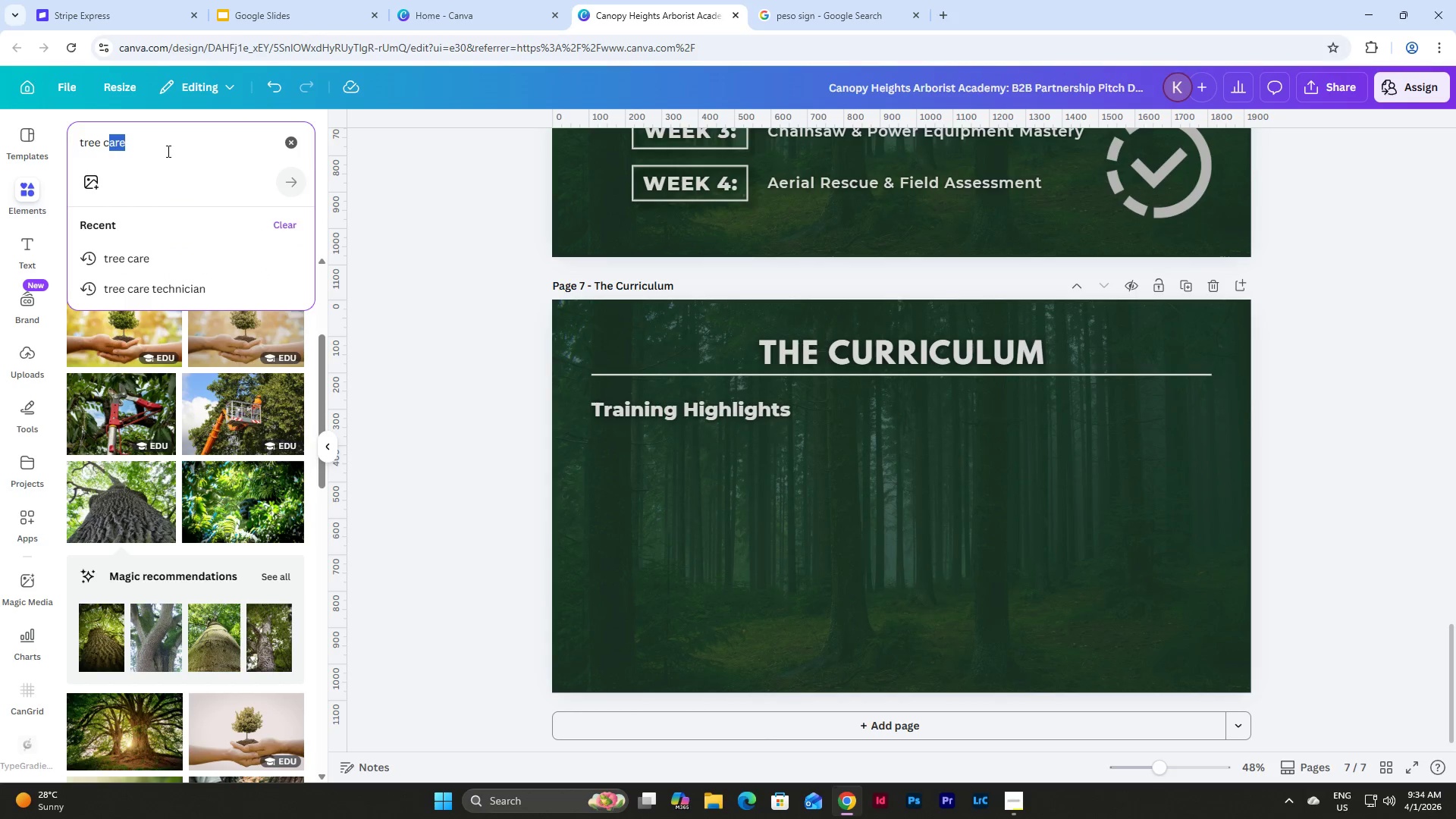 
left_click_drag(start_coordinate=[170, 149], to_coordinate=[82, 152])
 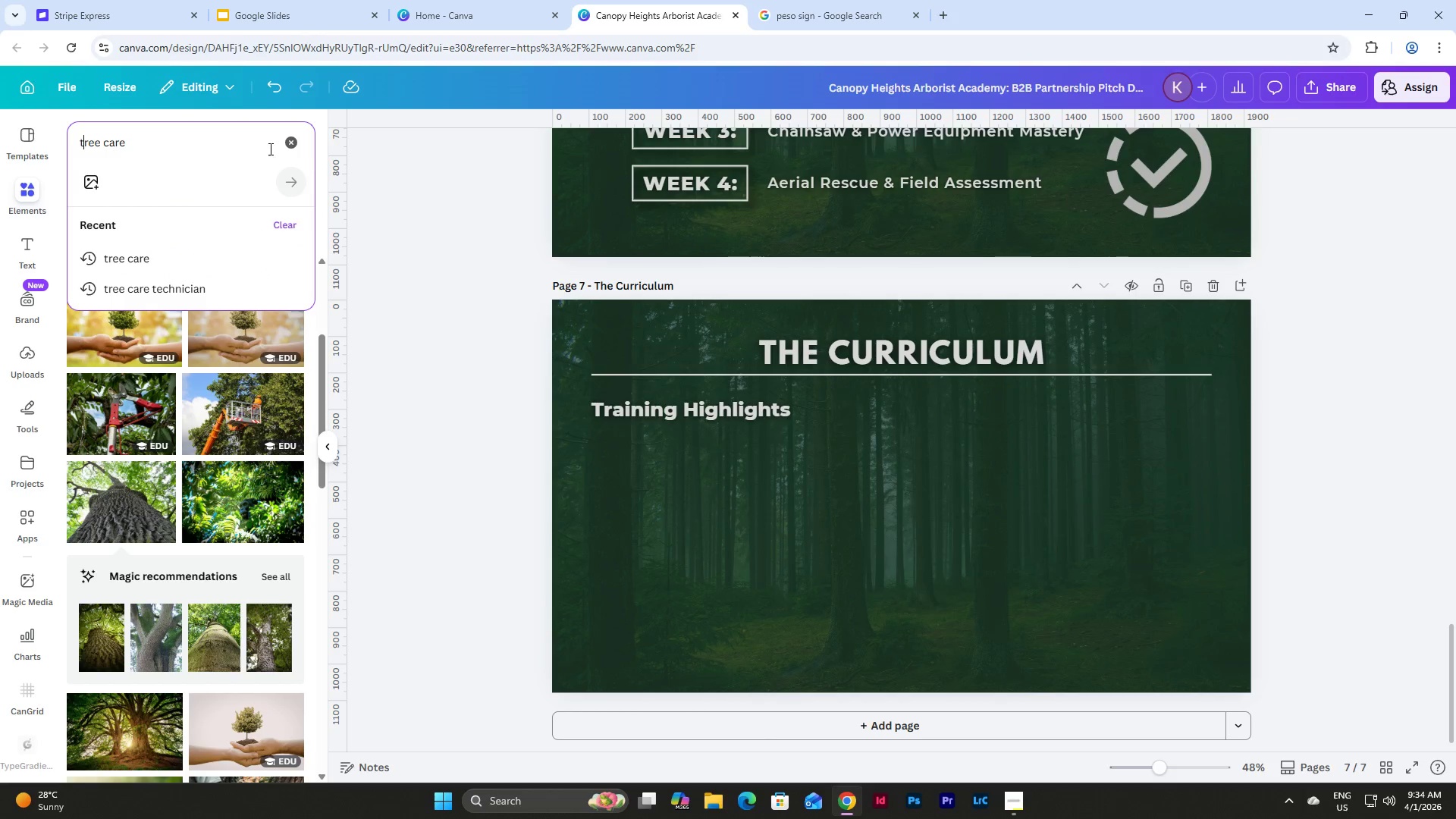 
double_click([82, 152])
 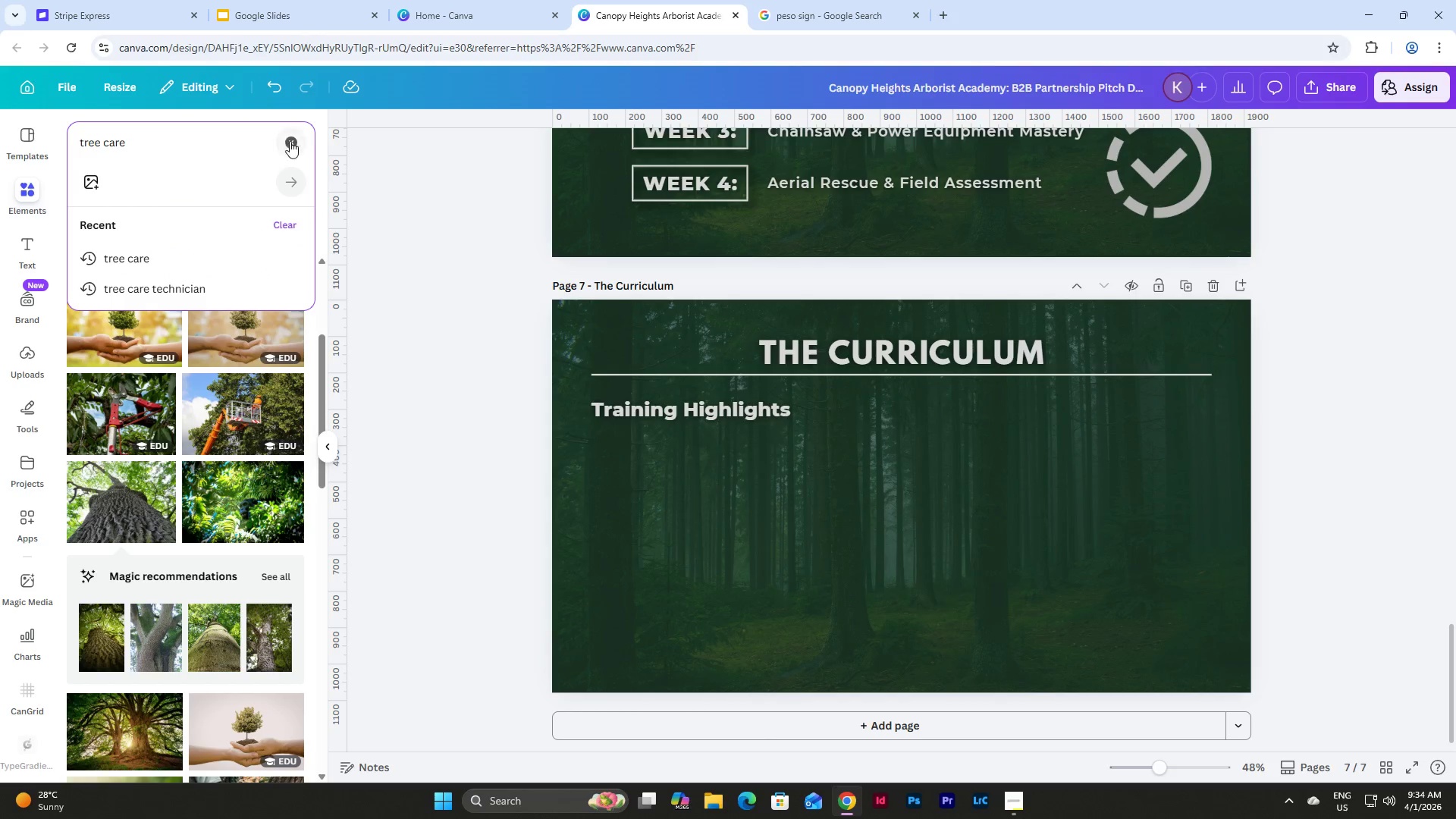 
left_click([291, 141])
 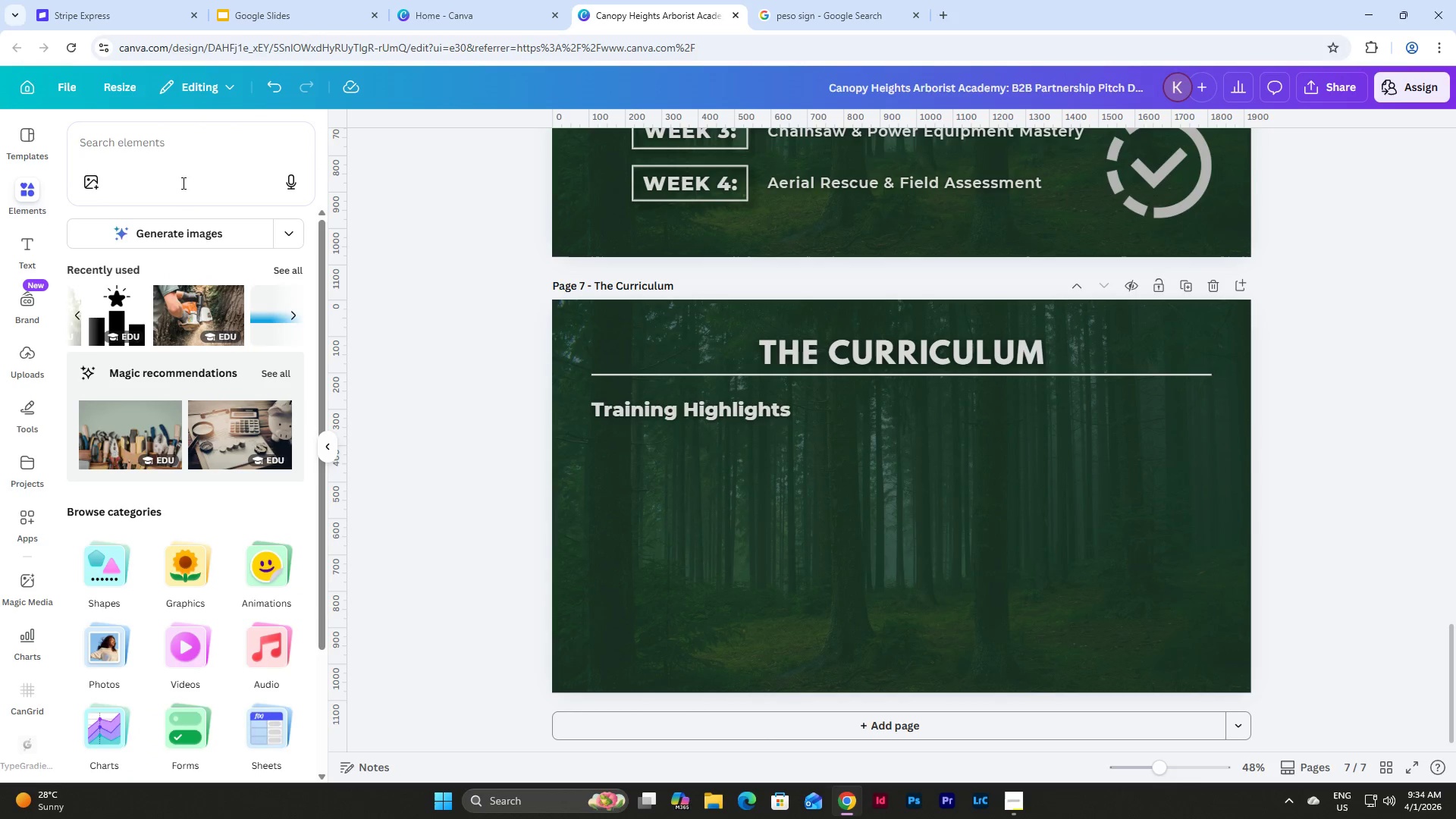 
left_click([168, 143])
 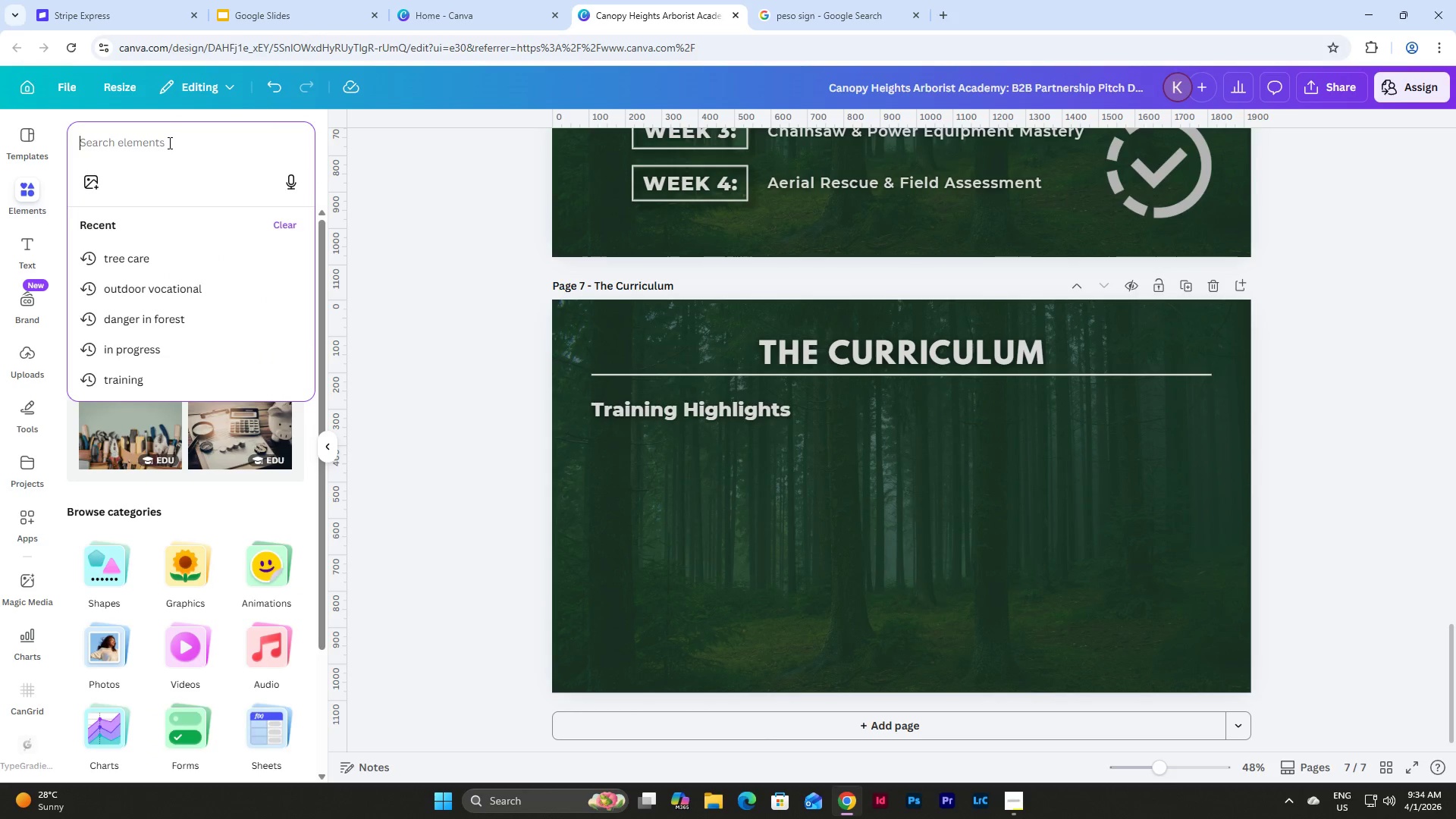 
key(C)
 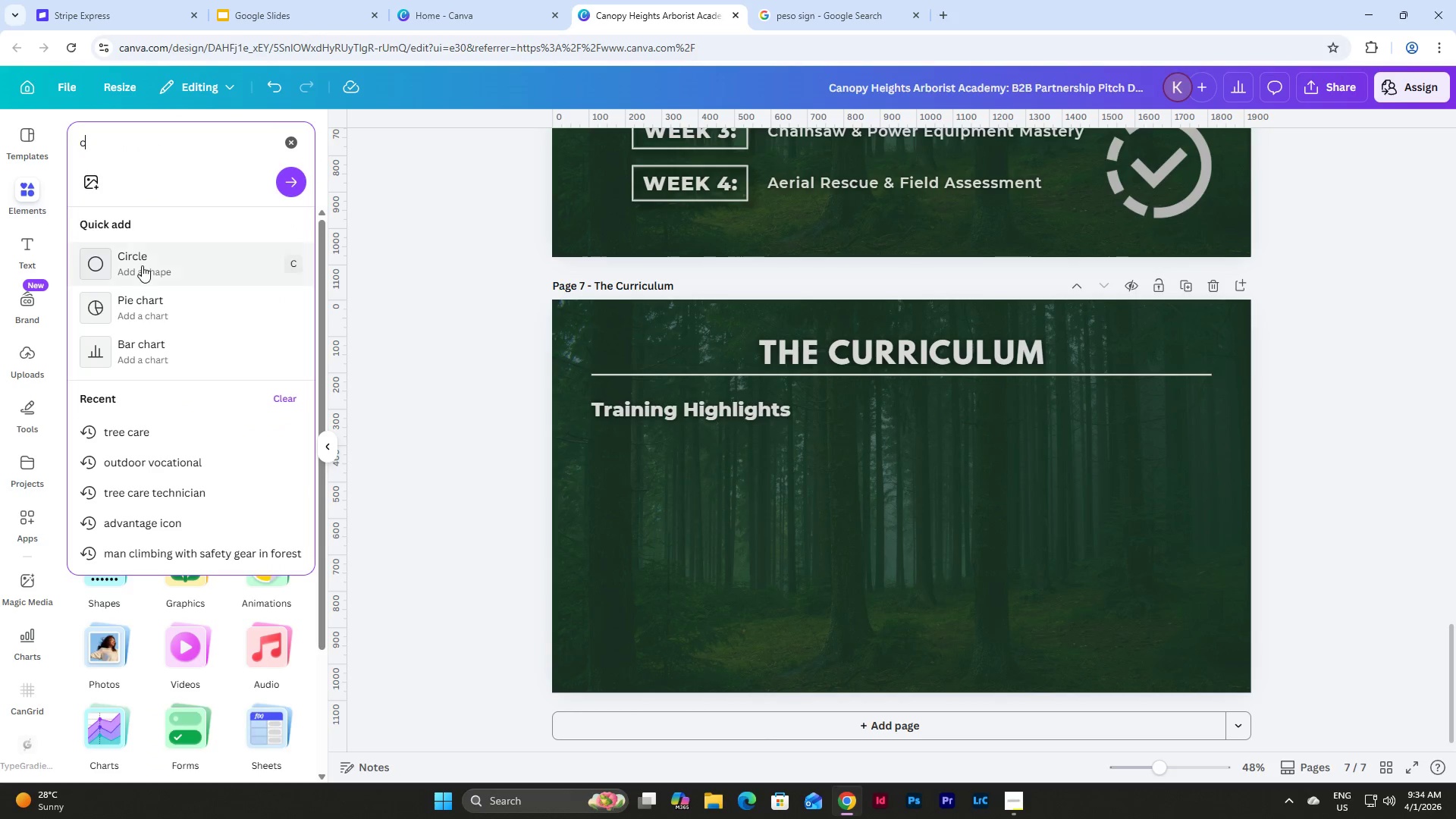 
left_click([151, 256])
 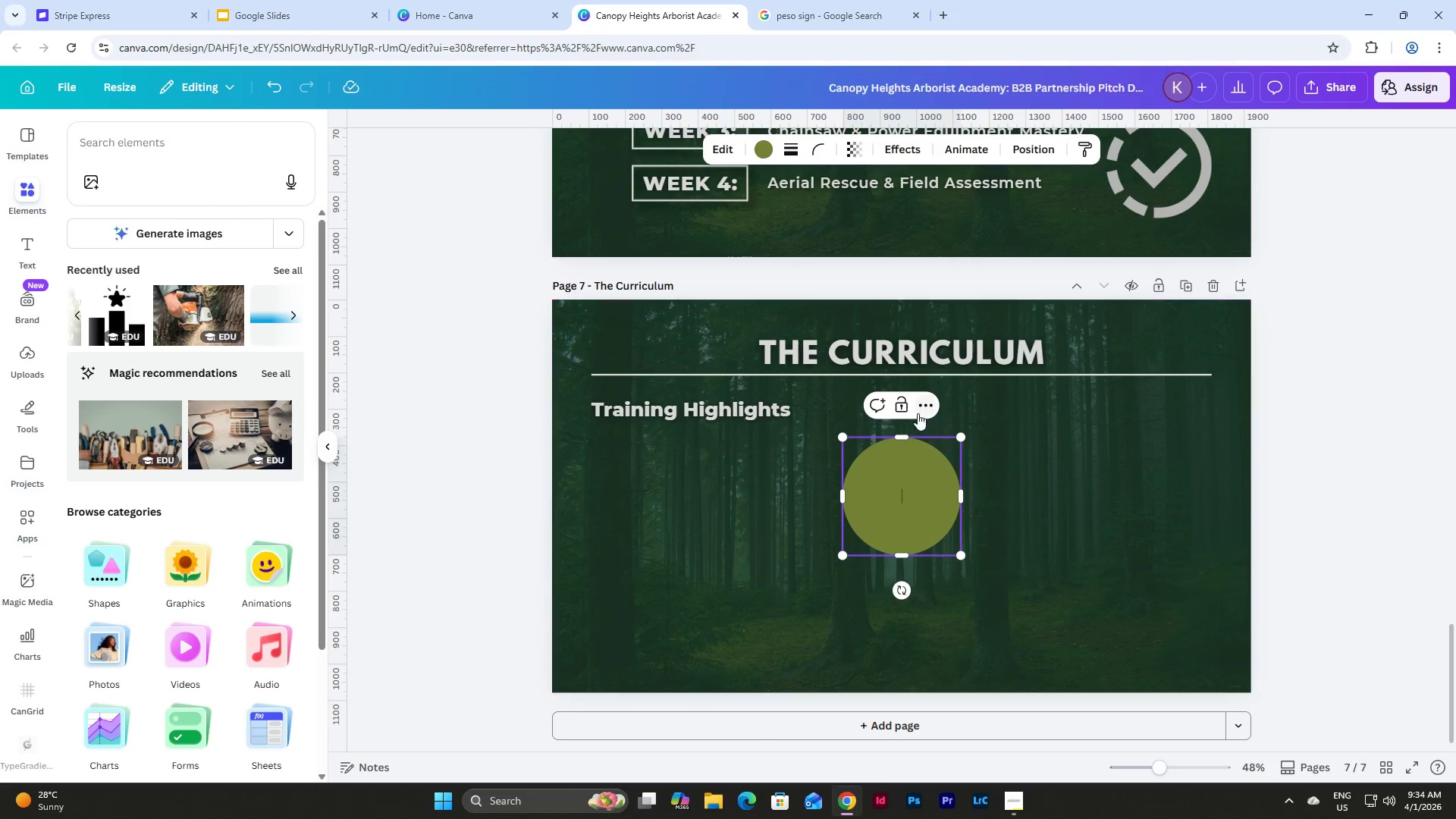 
left_click([1040, 523])
 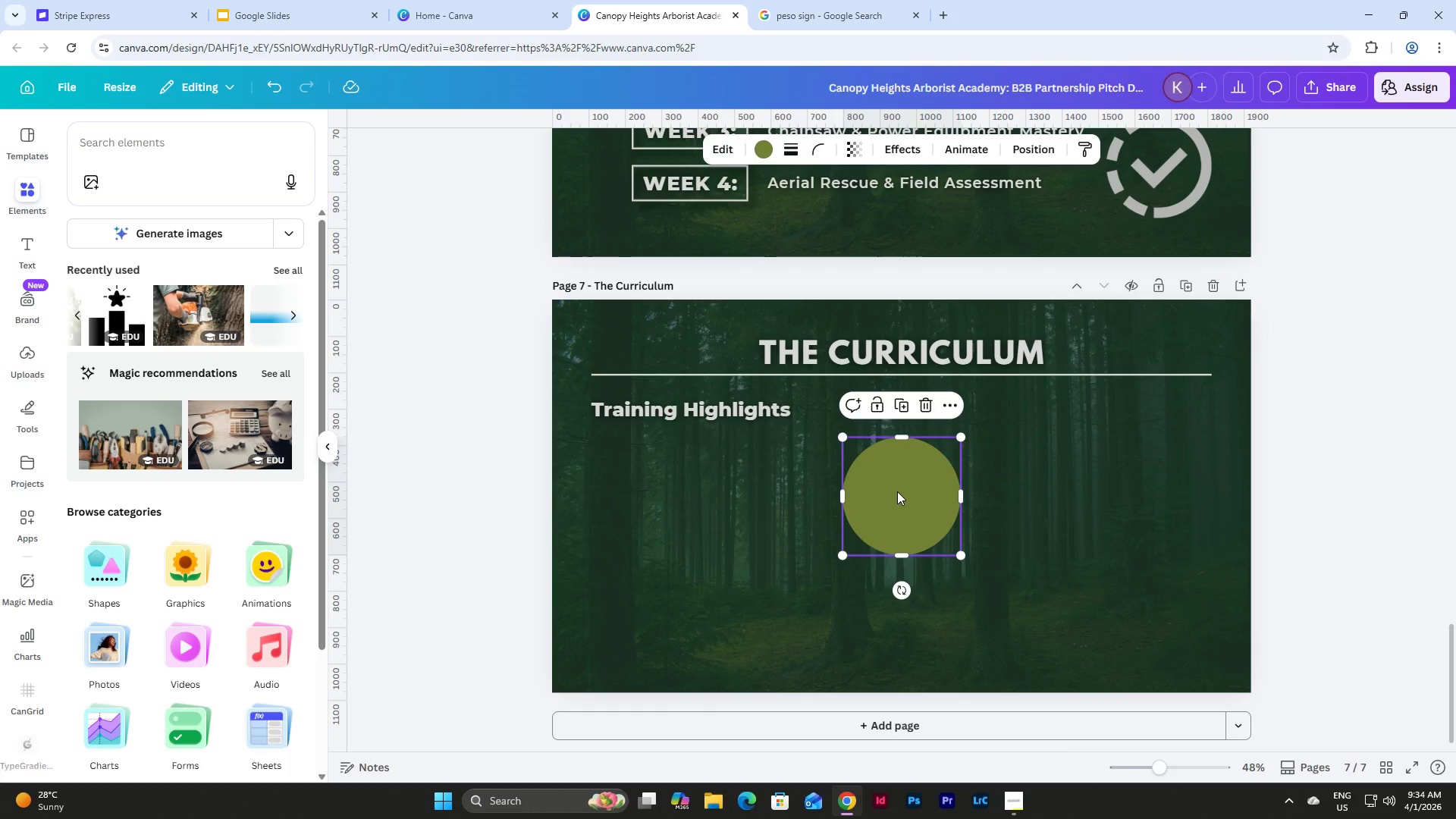 
key(Backspace)
 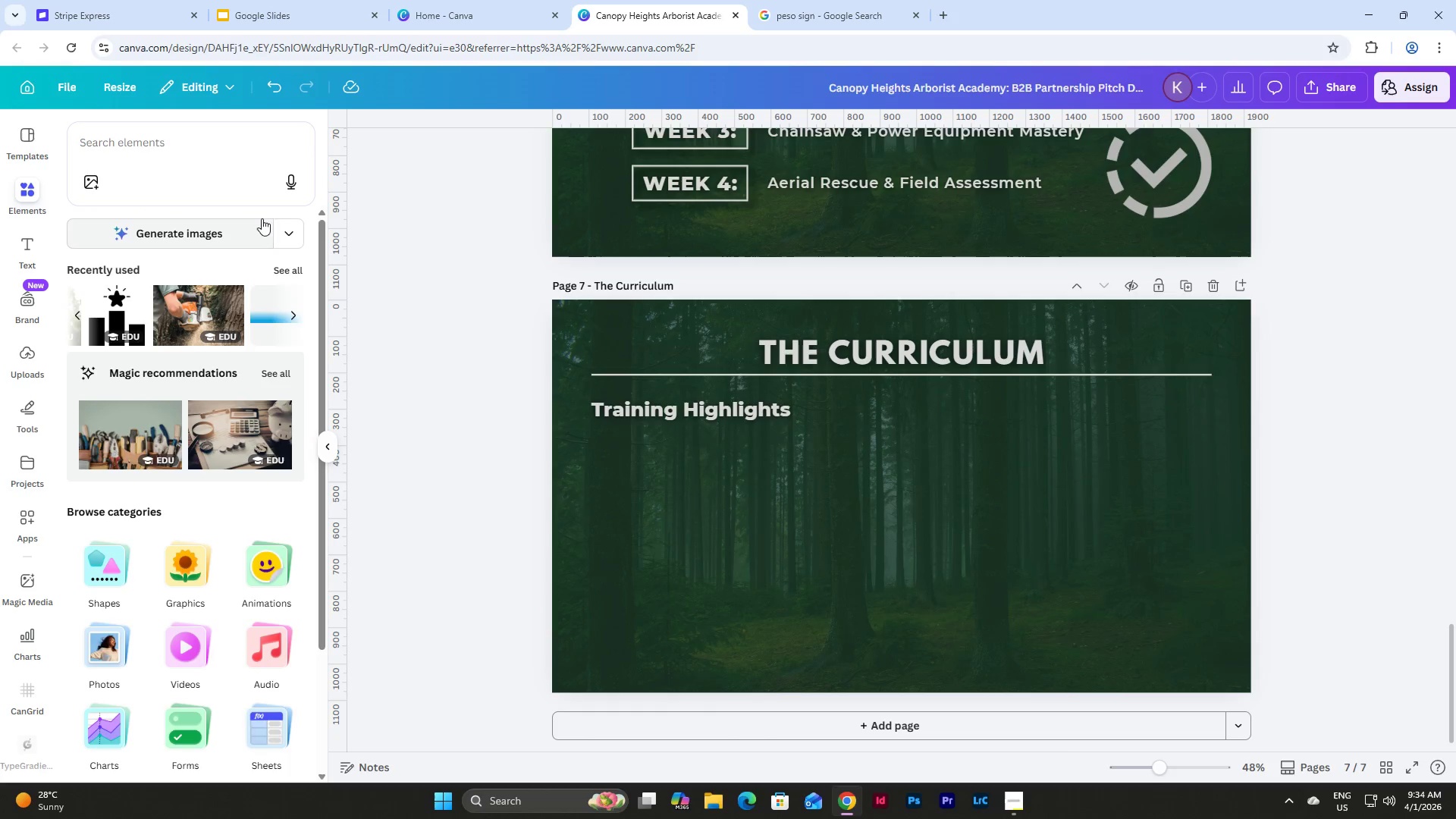 
left_click([202, 172])
 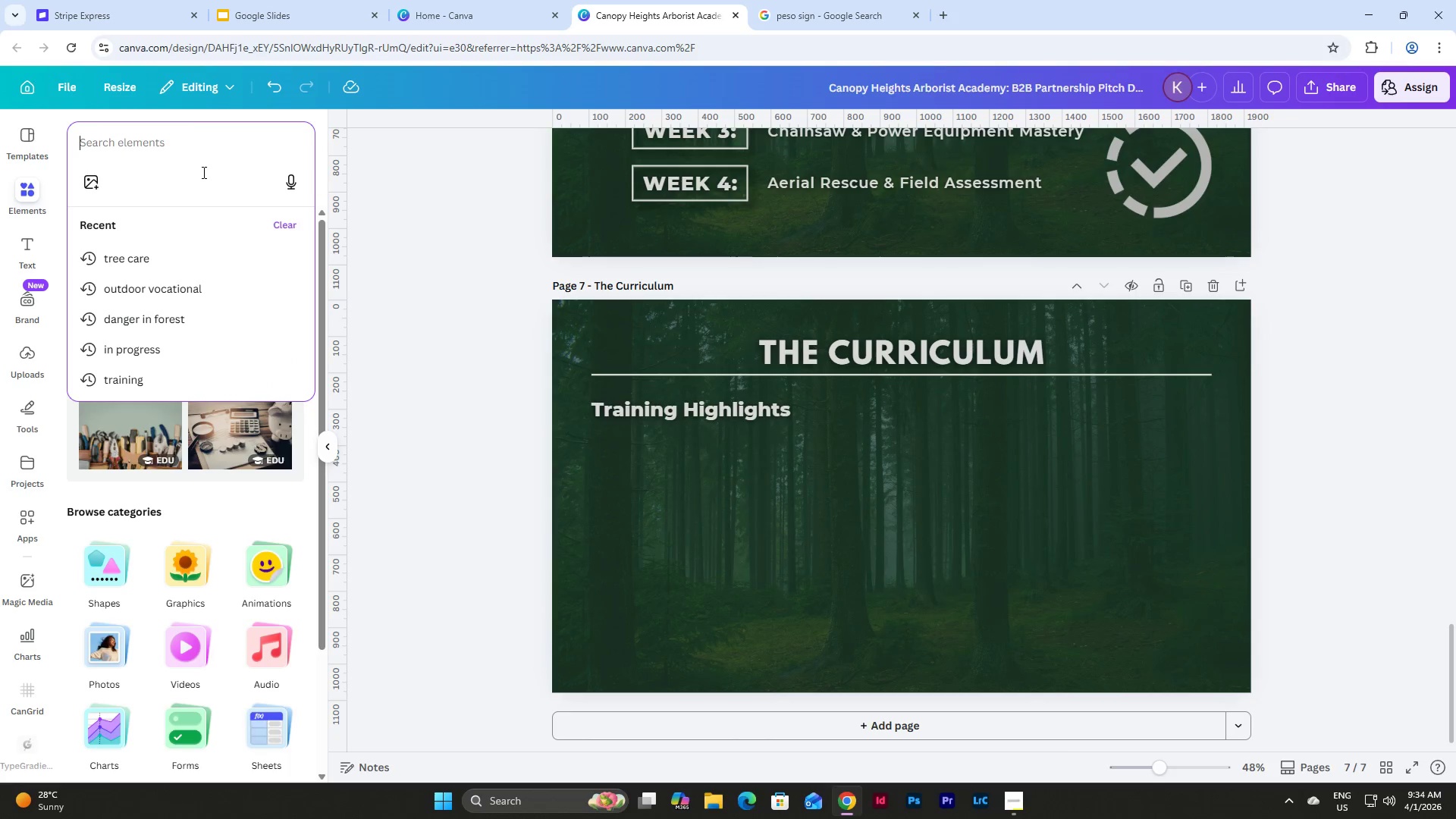 
type(frame)
 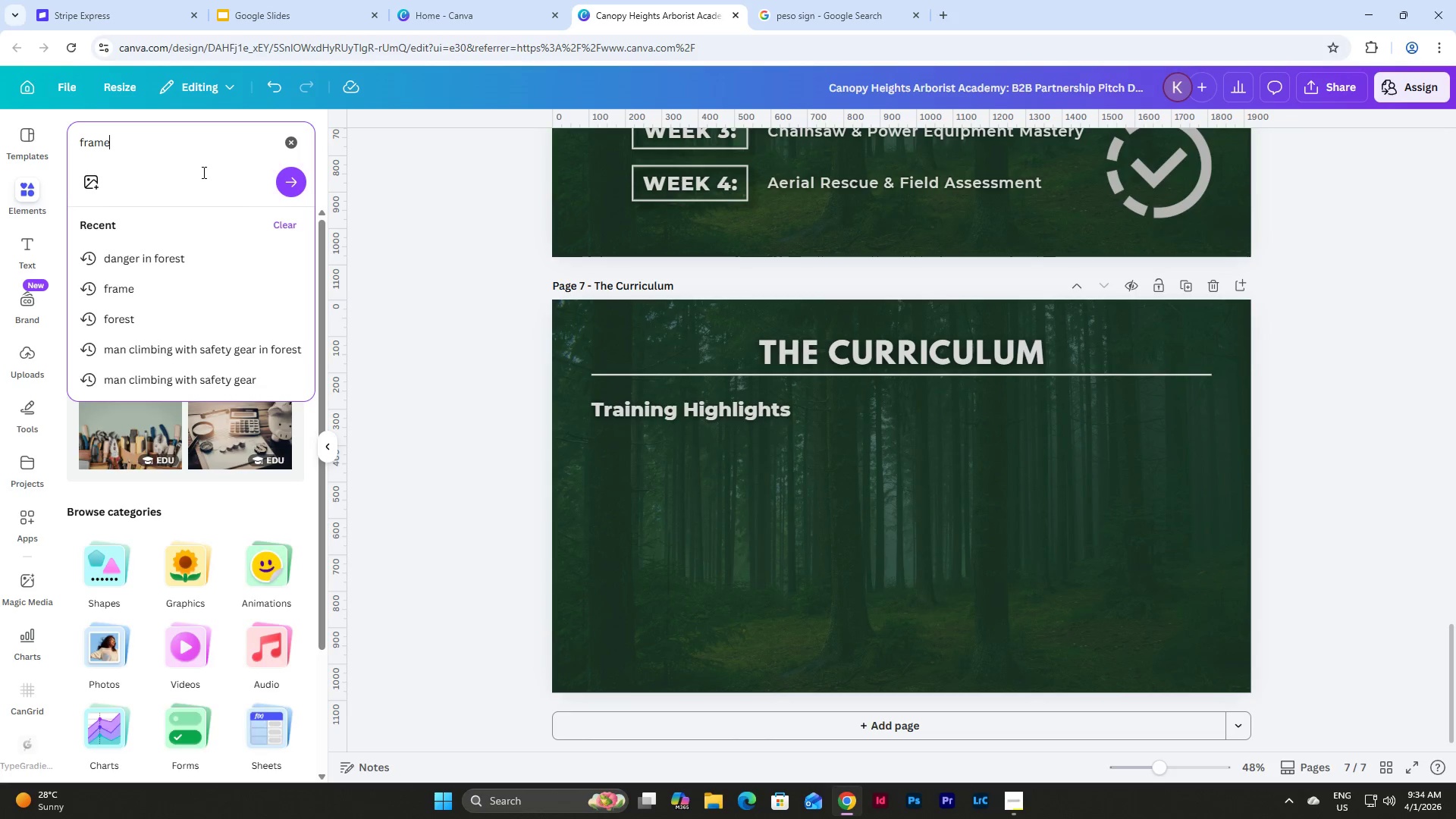 
key(Enter)
 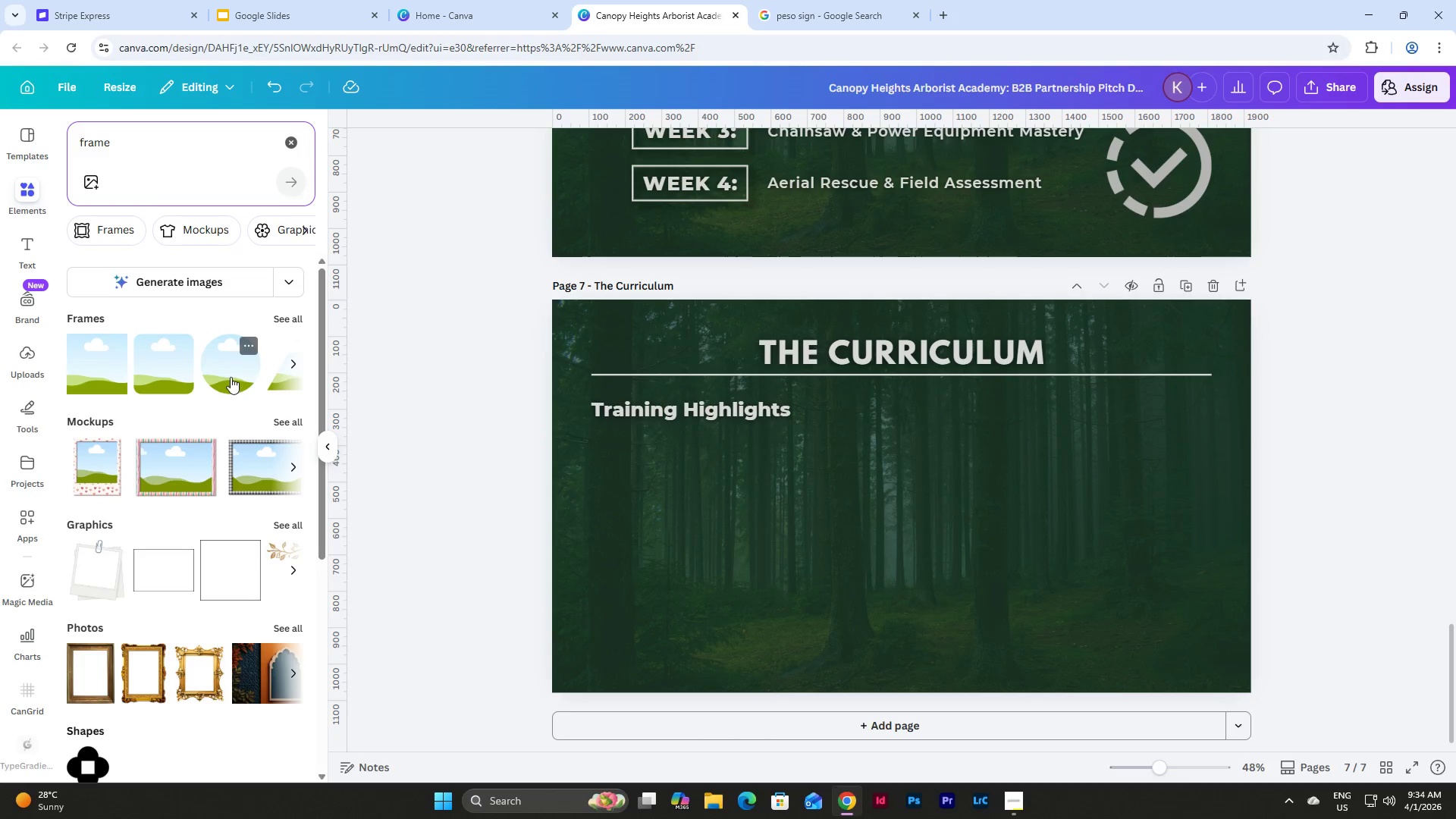 
left_click([231, 375])
 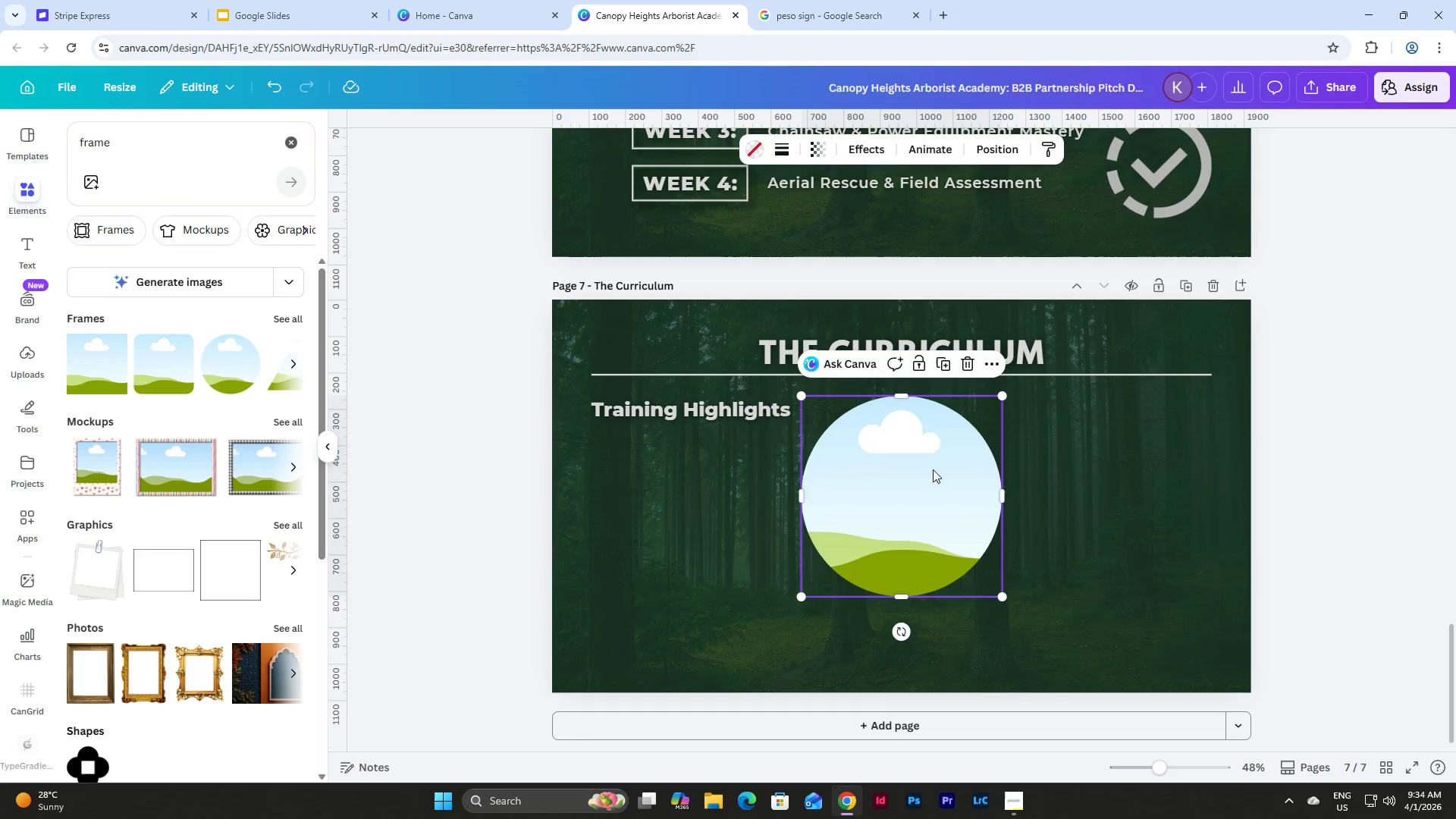 
left_click([1072, 471])
 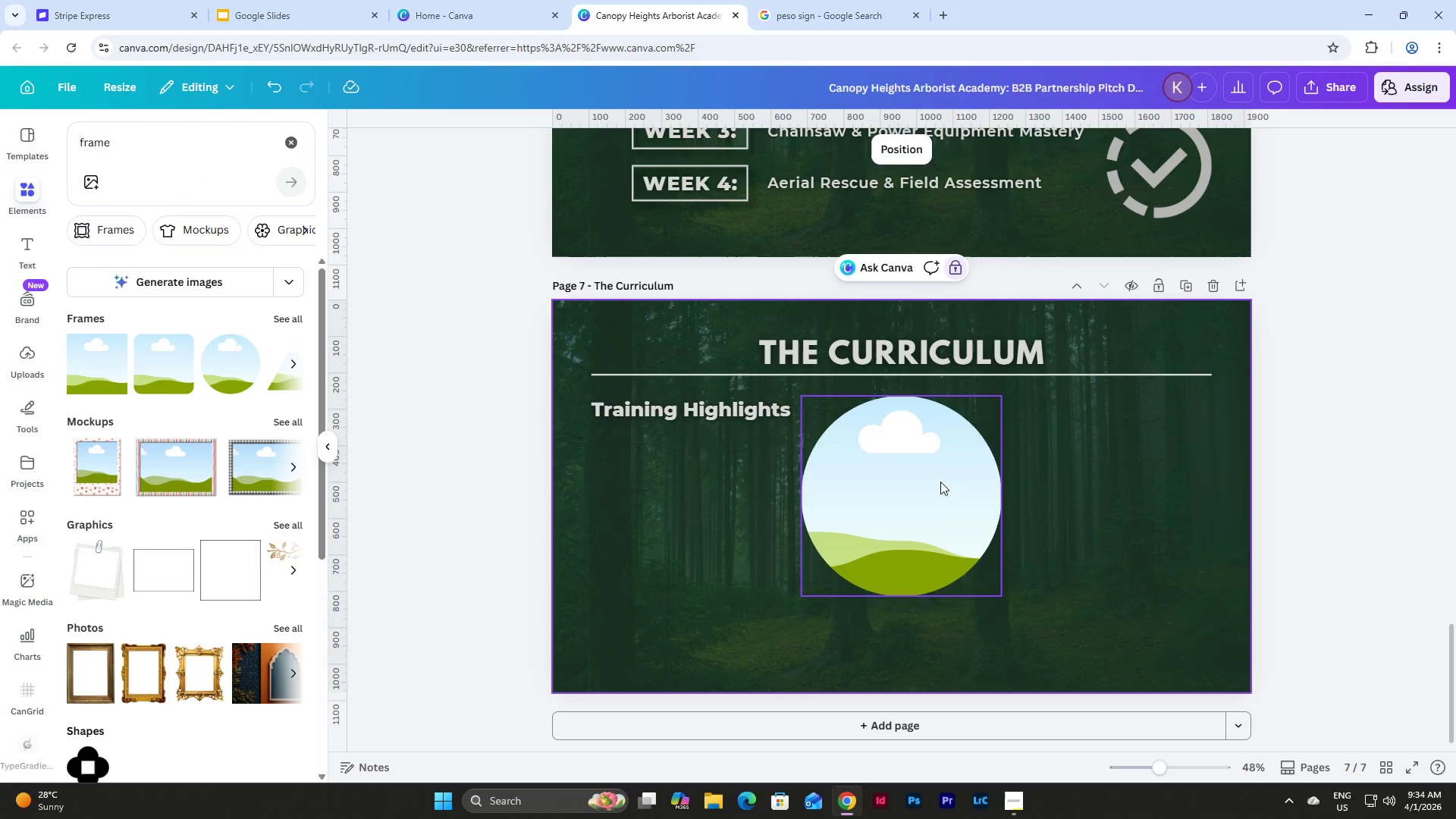 
left_click_drag(start_coordinate=[936, 479], to_coordinate=[748, 510])
 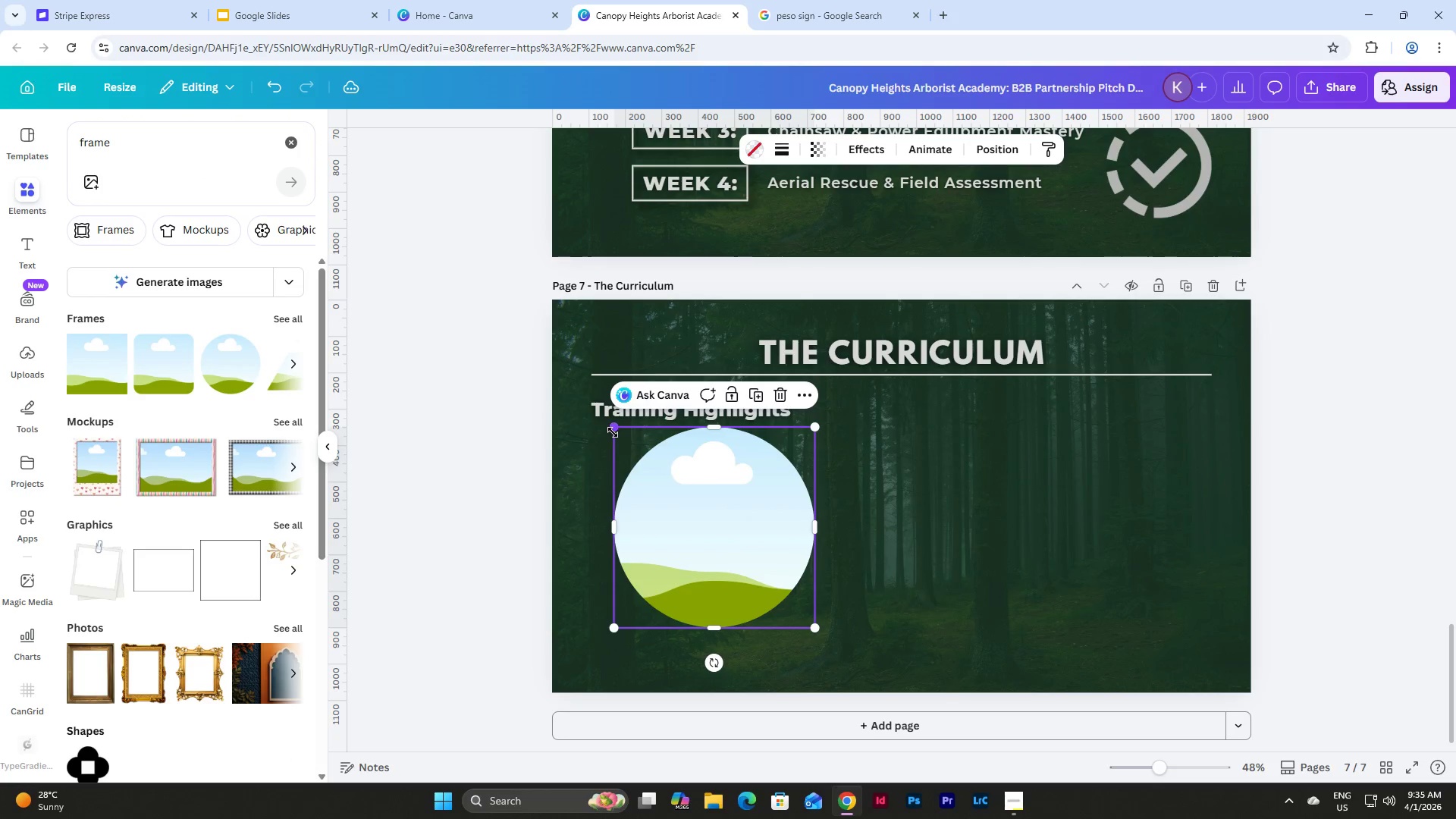 
left_click_drag(start_coordinate=[613, 432], to_coordinate=[709, 494])
 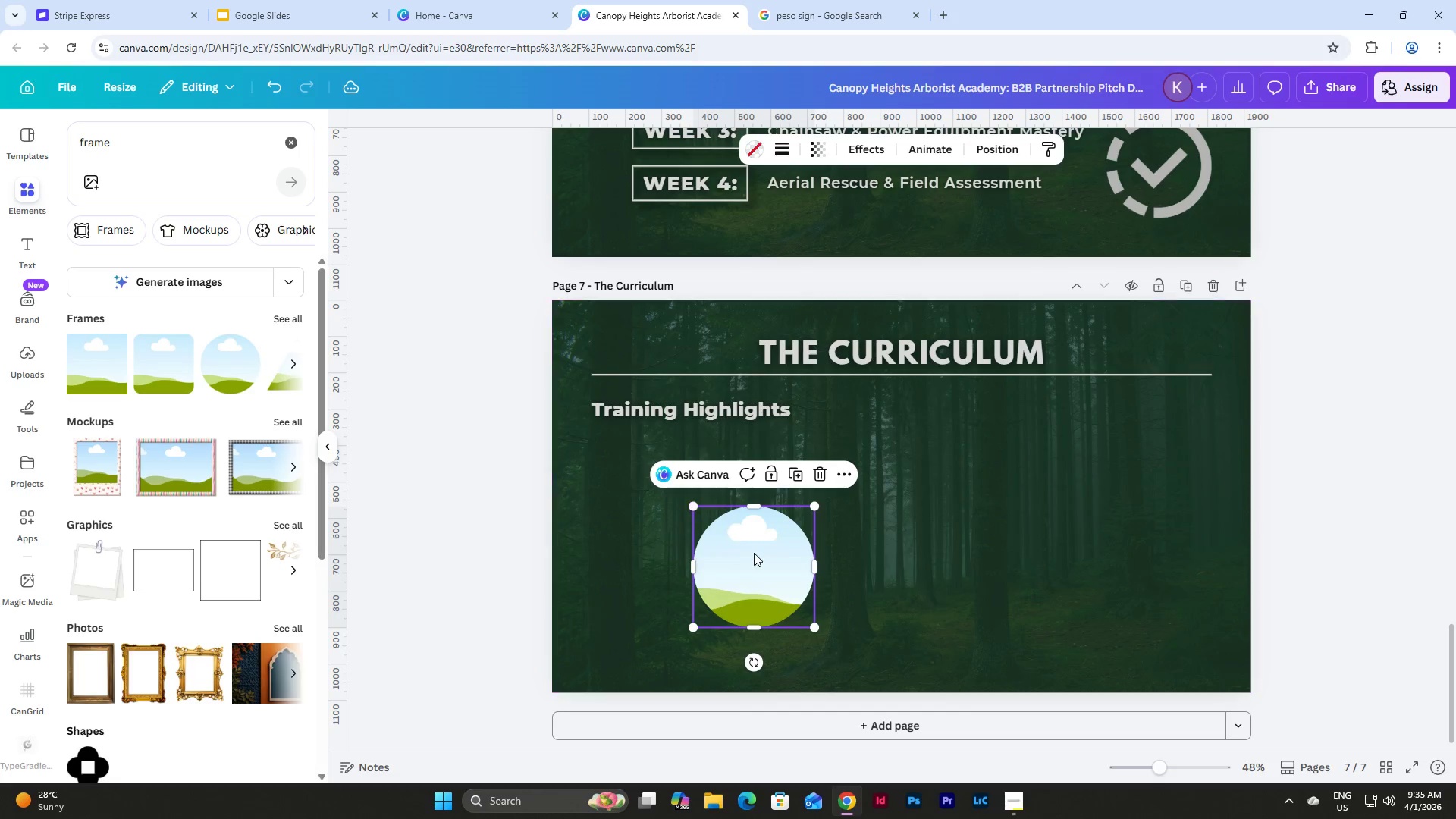 
left_click_drag(start_coordinate=[754, 553], to_coordinate=[693, 492])
 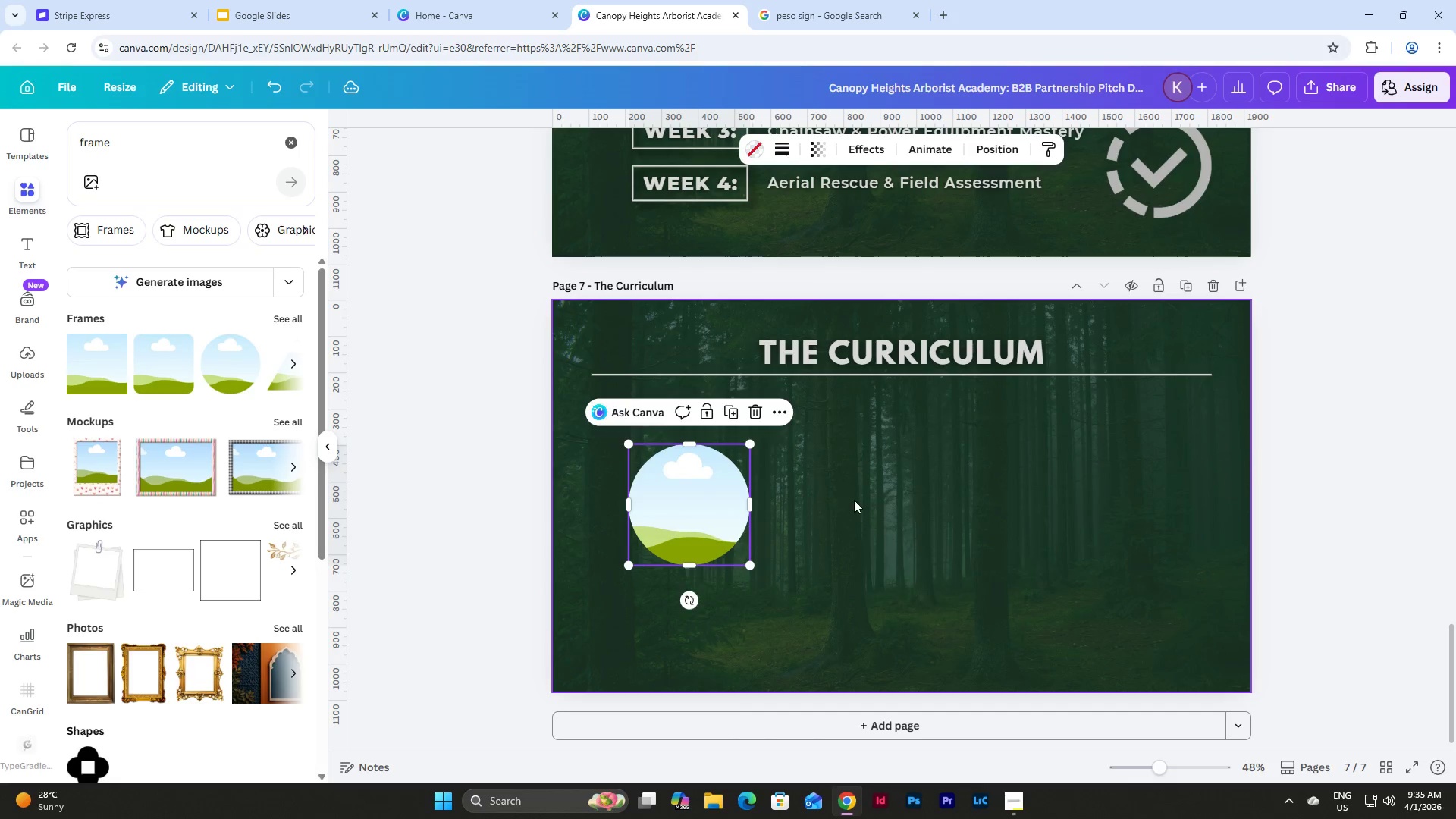 
left_click([854, 500])
 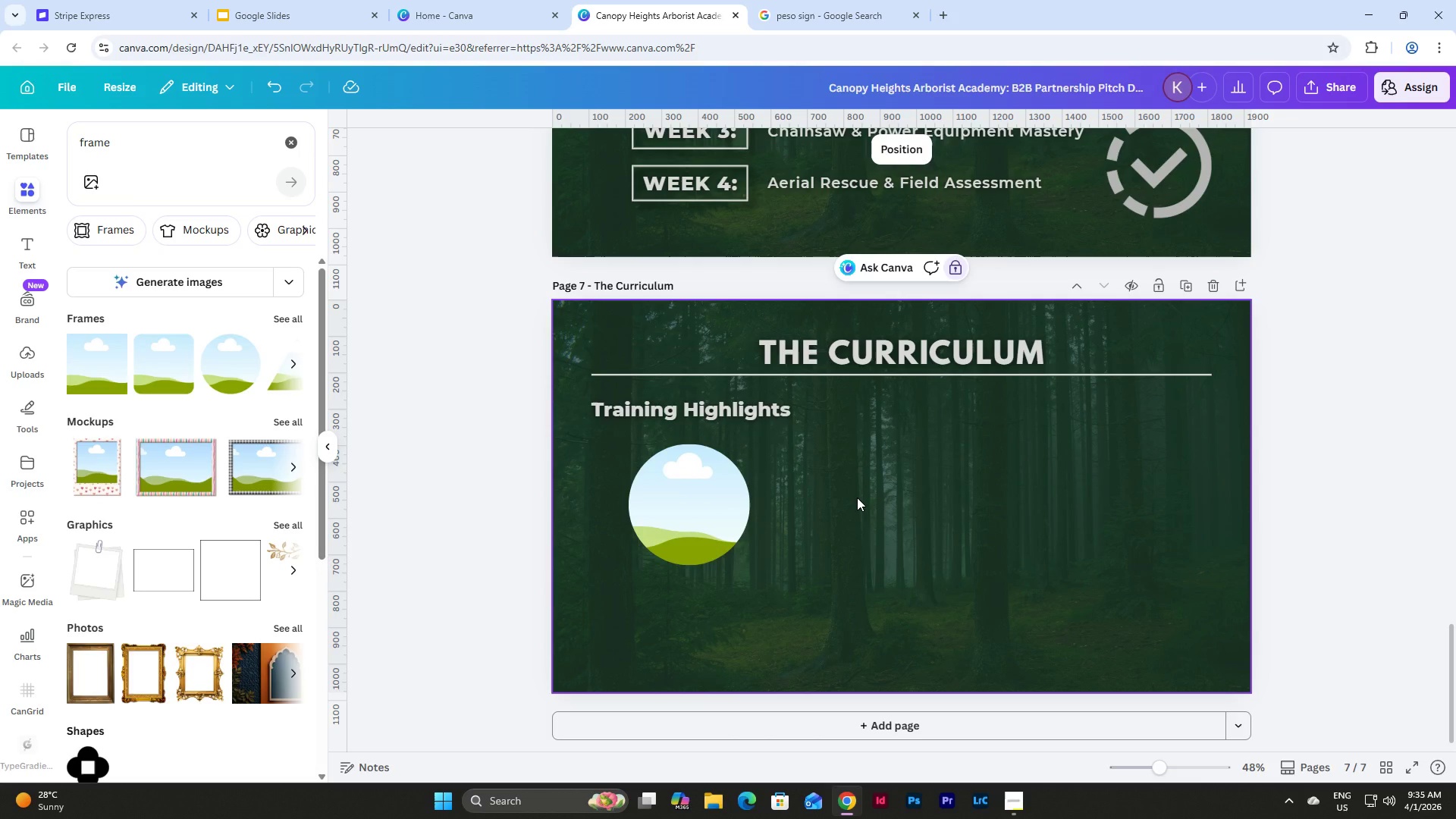 
left_click_drag(start_coordinate=[714, 503], to_coordinate=[701, 499])
 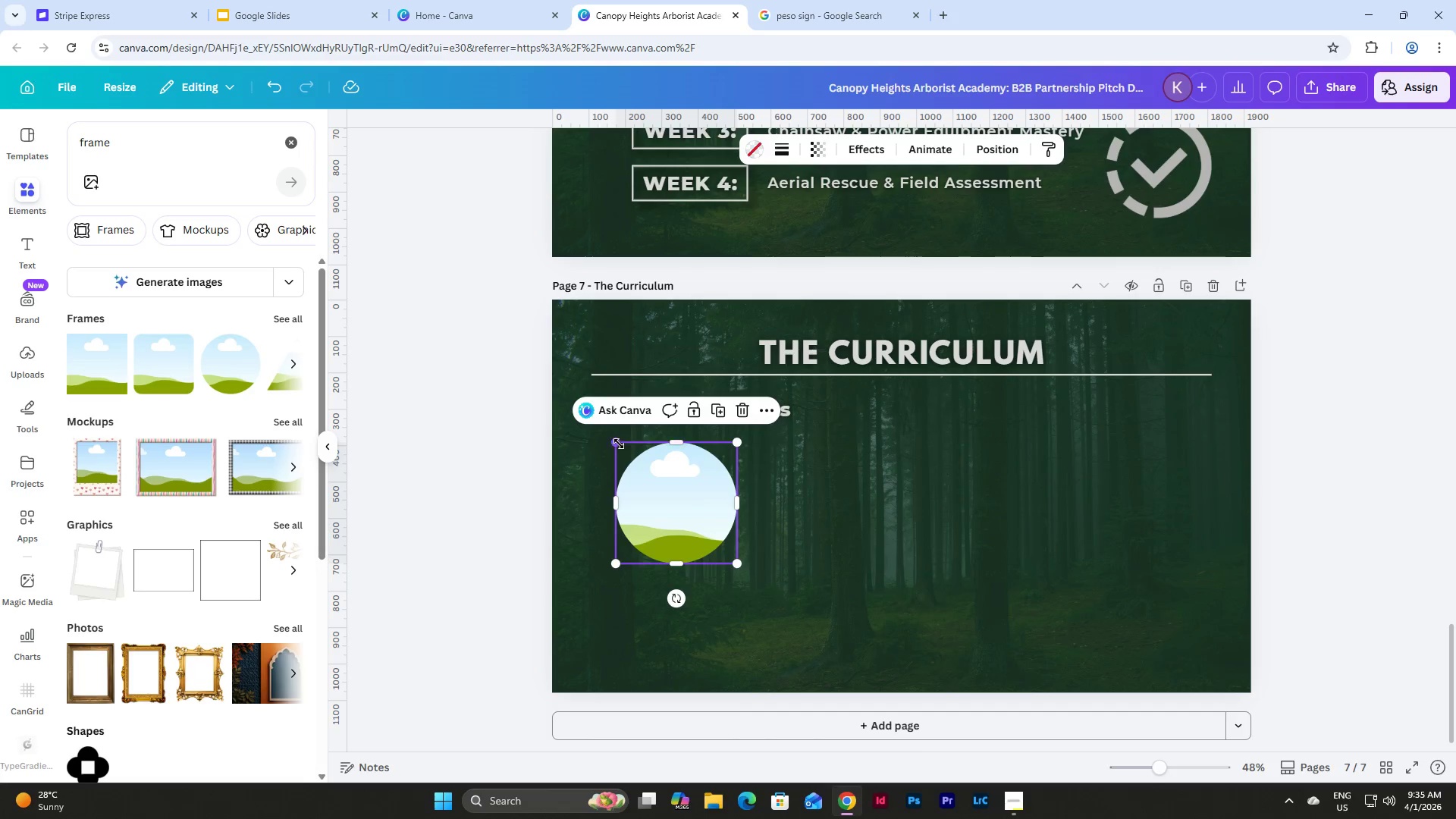 
left_click_drag(start_coordinate=[619, 444], to_coordinate=[626, 446])
 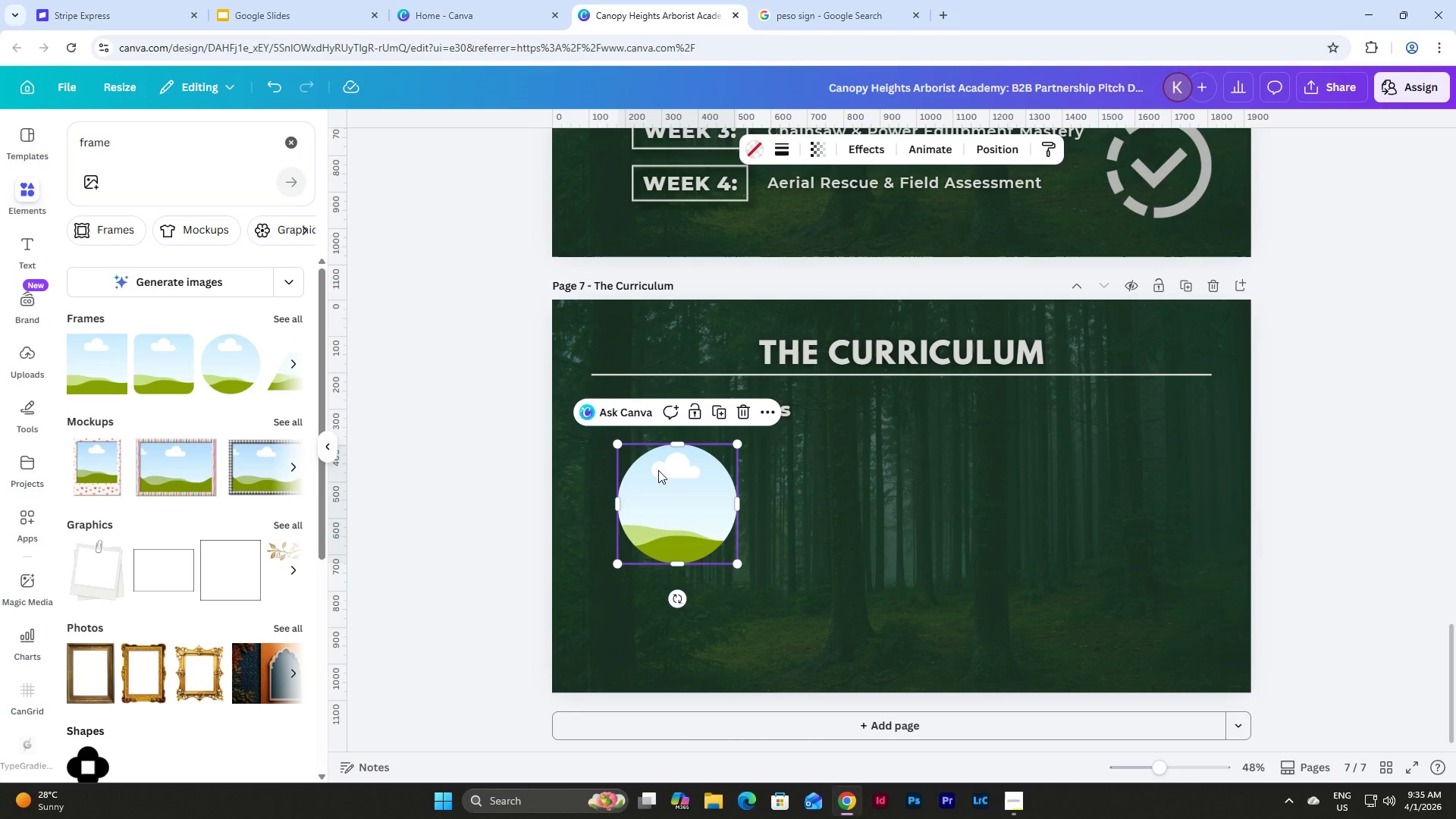 
left_click_drag(start_coordinate=[665, 473], to_coordinate=[655, 470])
 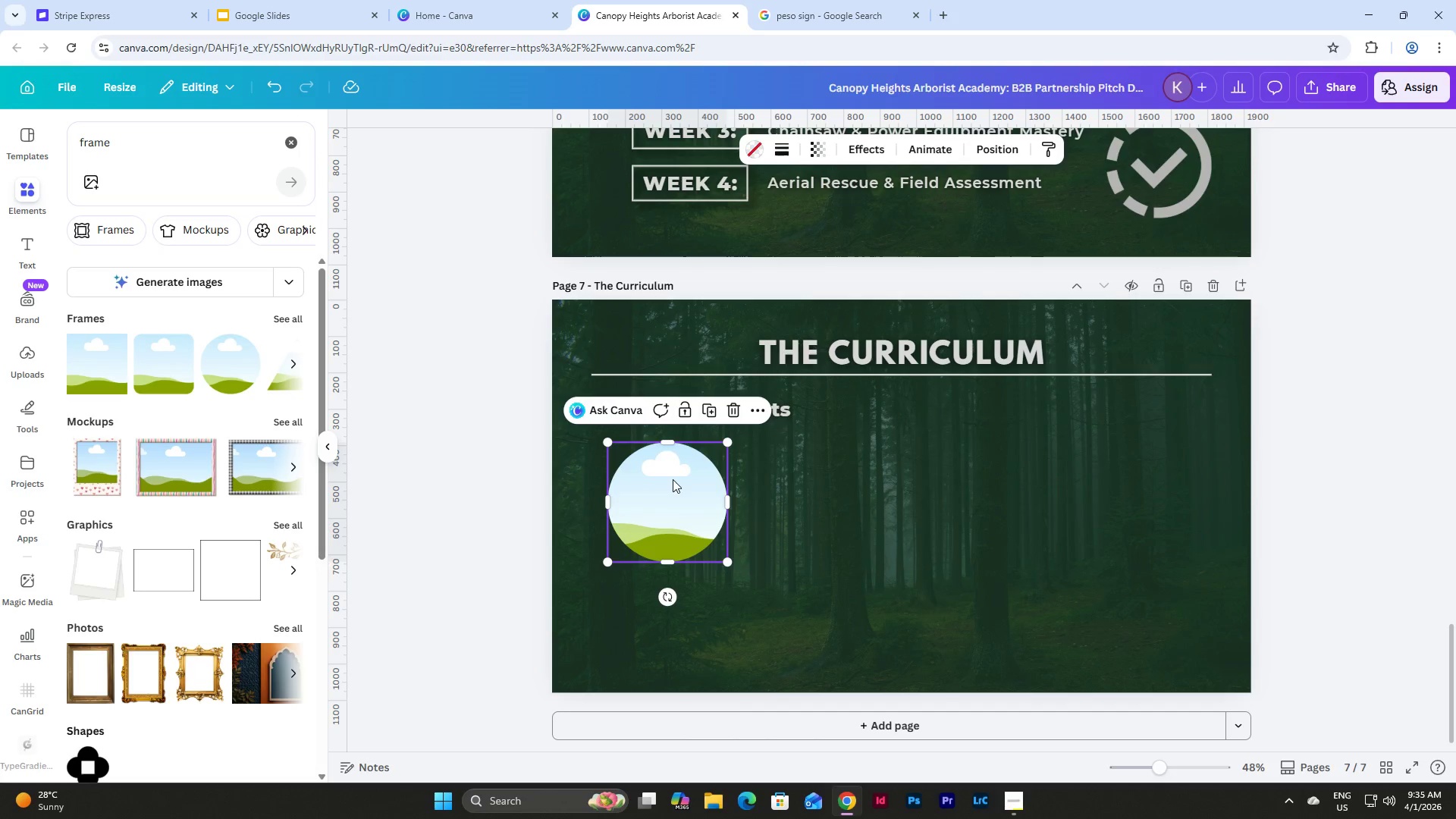 
left_click_drag(start_coordinate=[673, 479], to_coordinate=[693, 176])
 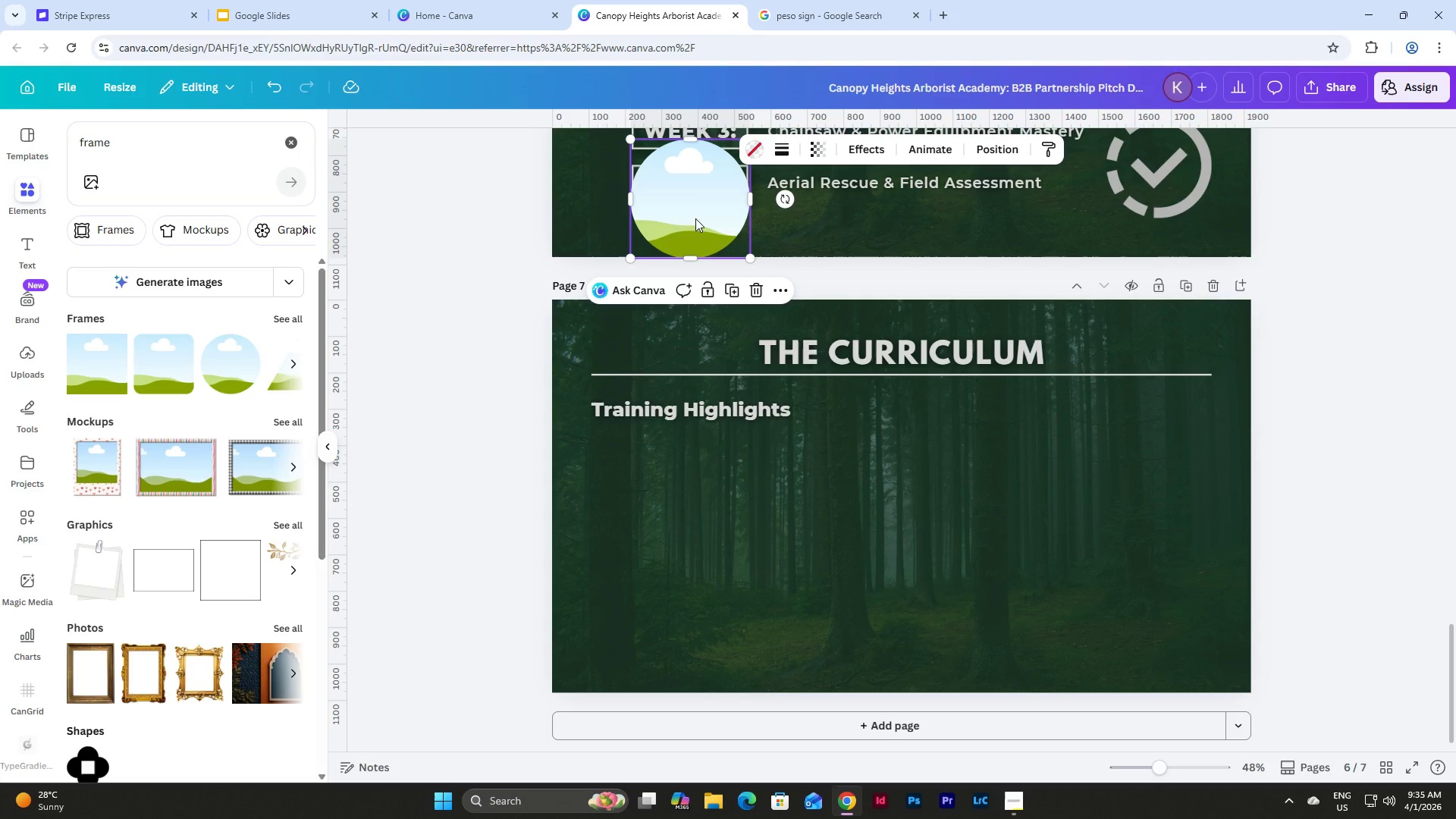 
key(Control+C)
 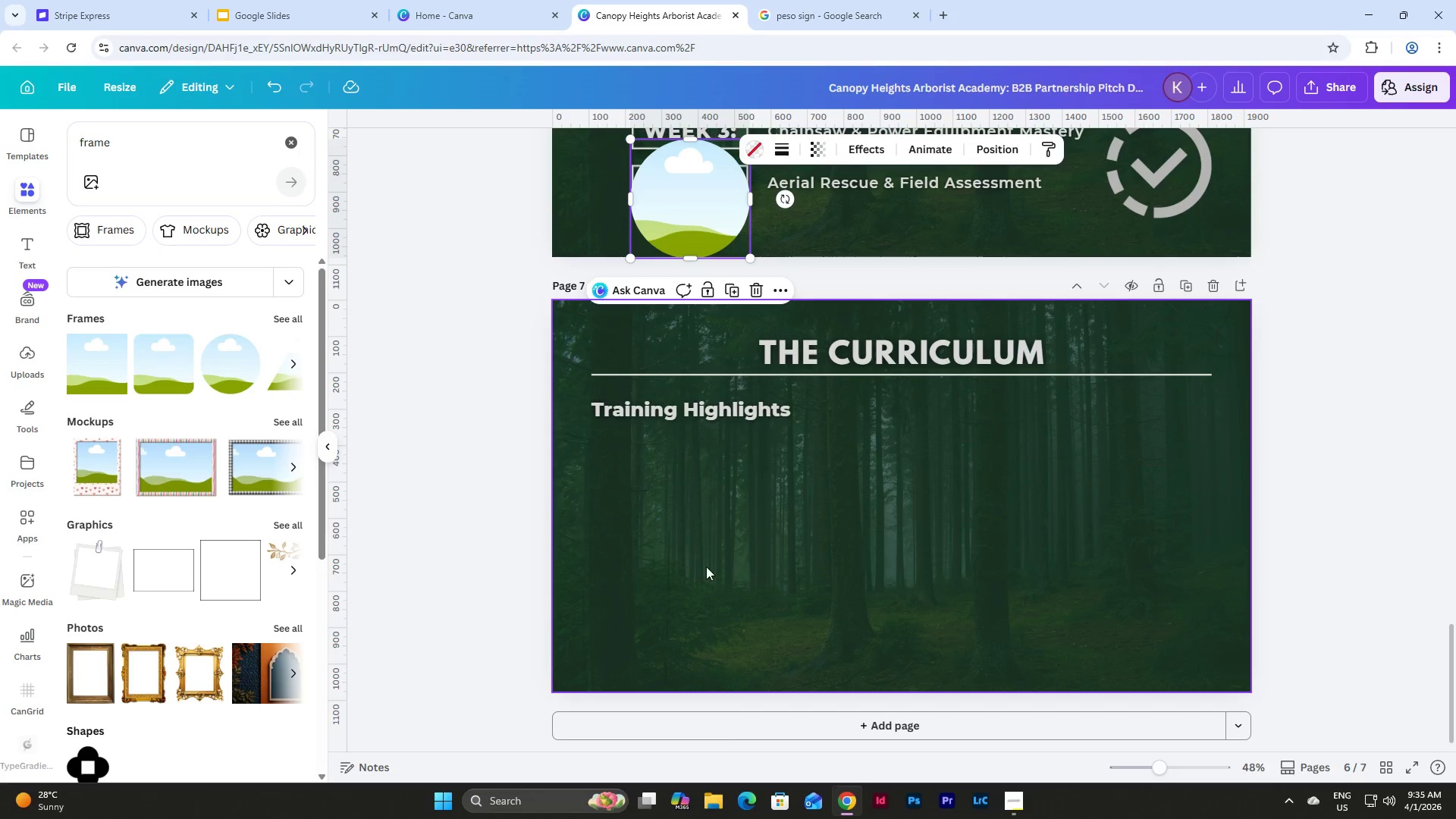 
left_click([699, 573])
 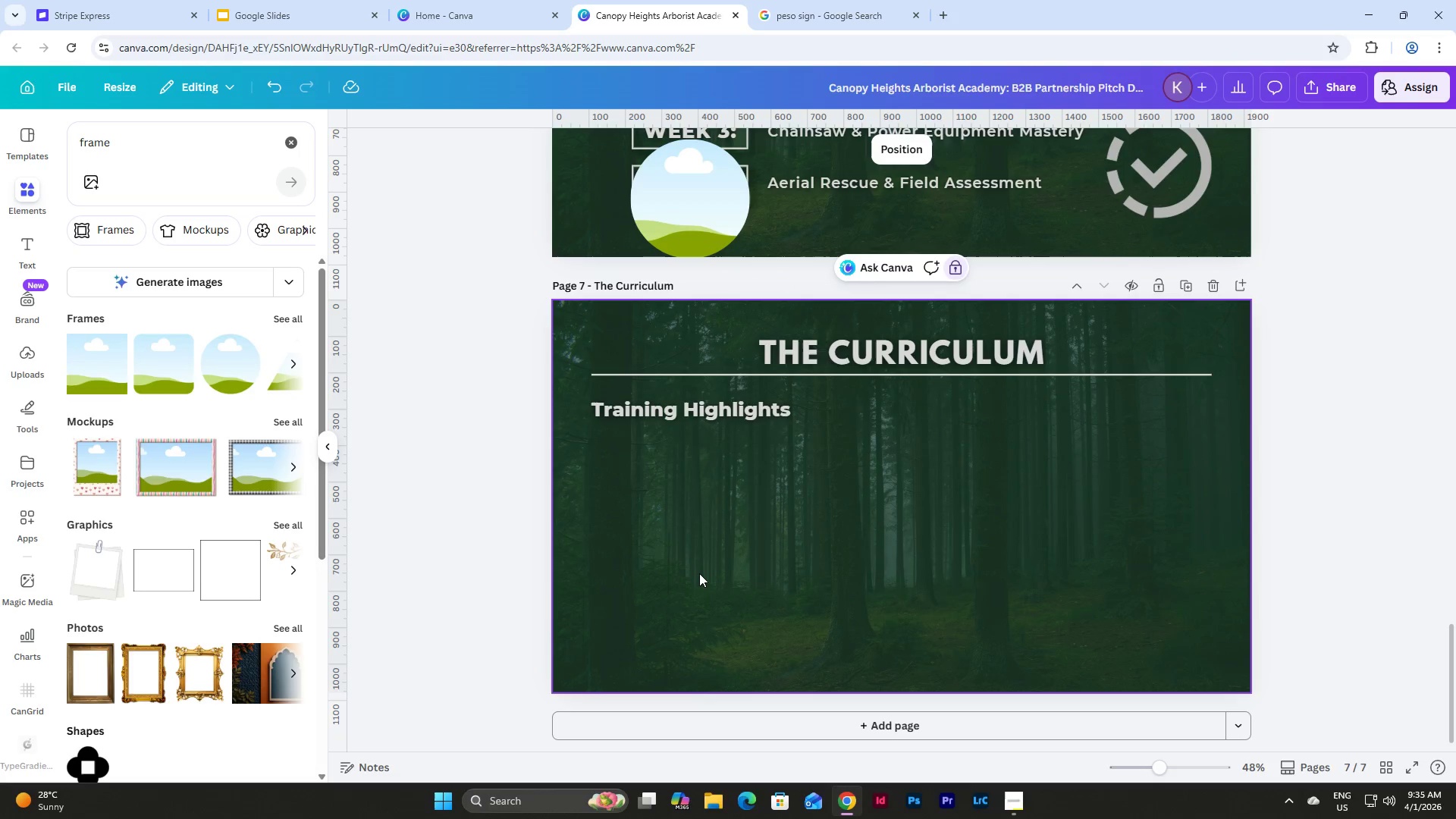 
key(Control+V)
 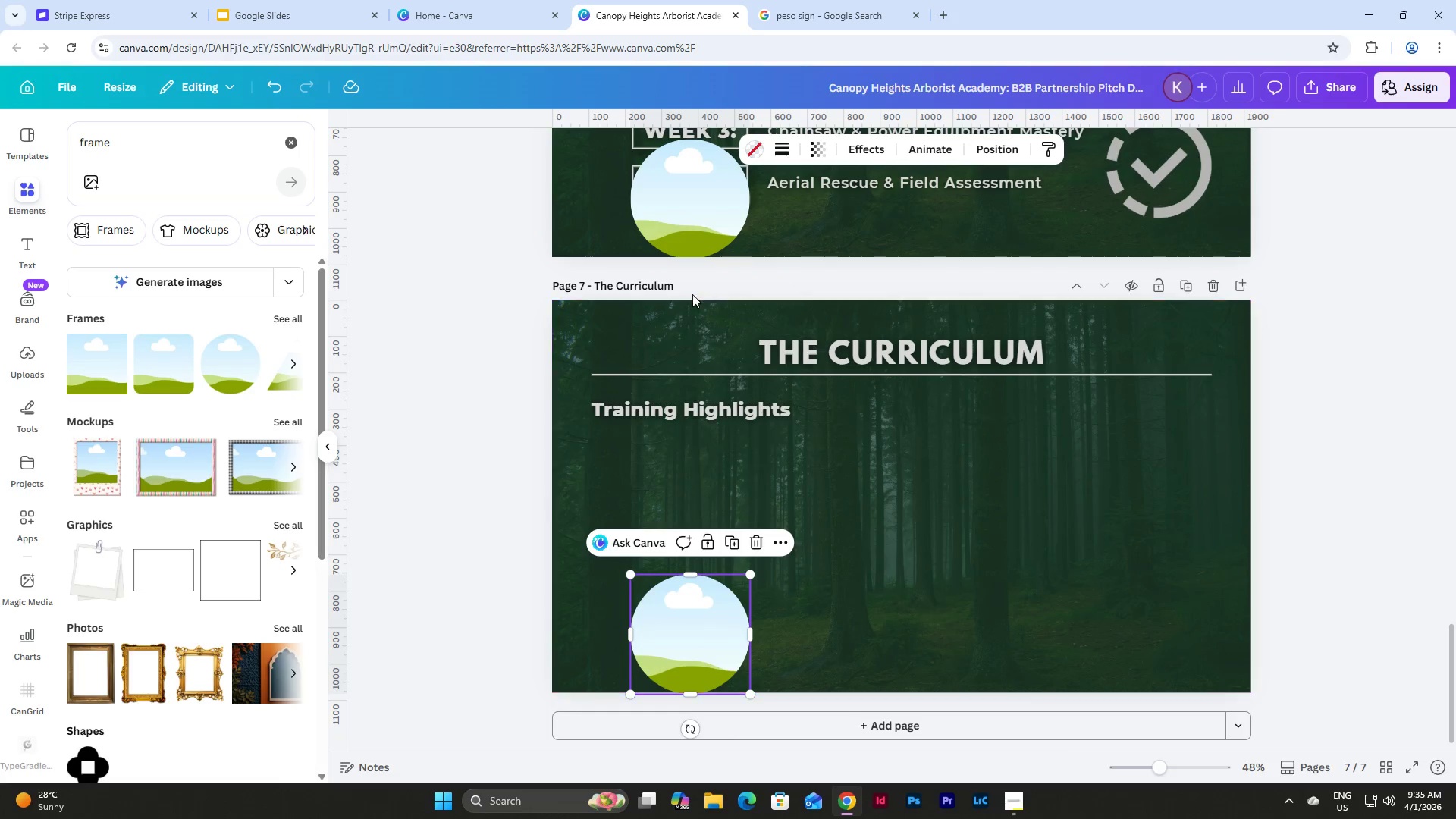 
left_click_drag(start_coordinate=[692, 210], to_coordinate=[698, 480])
 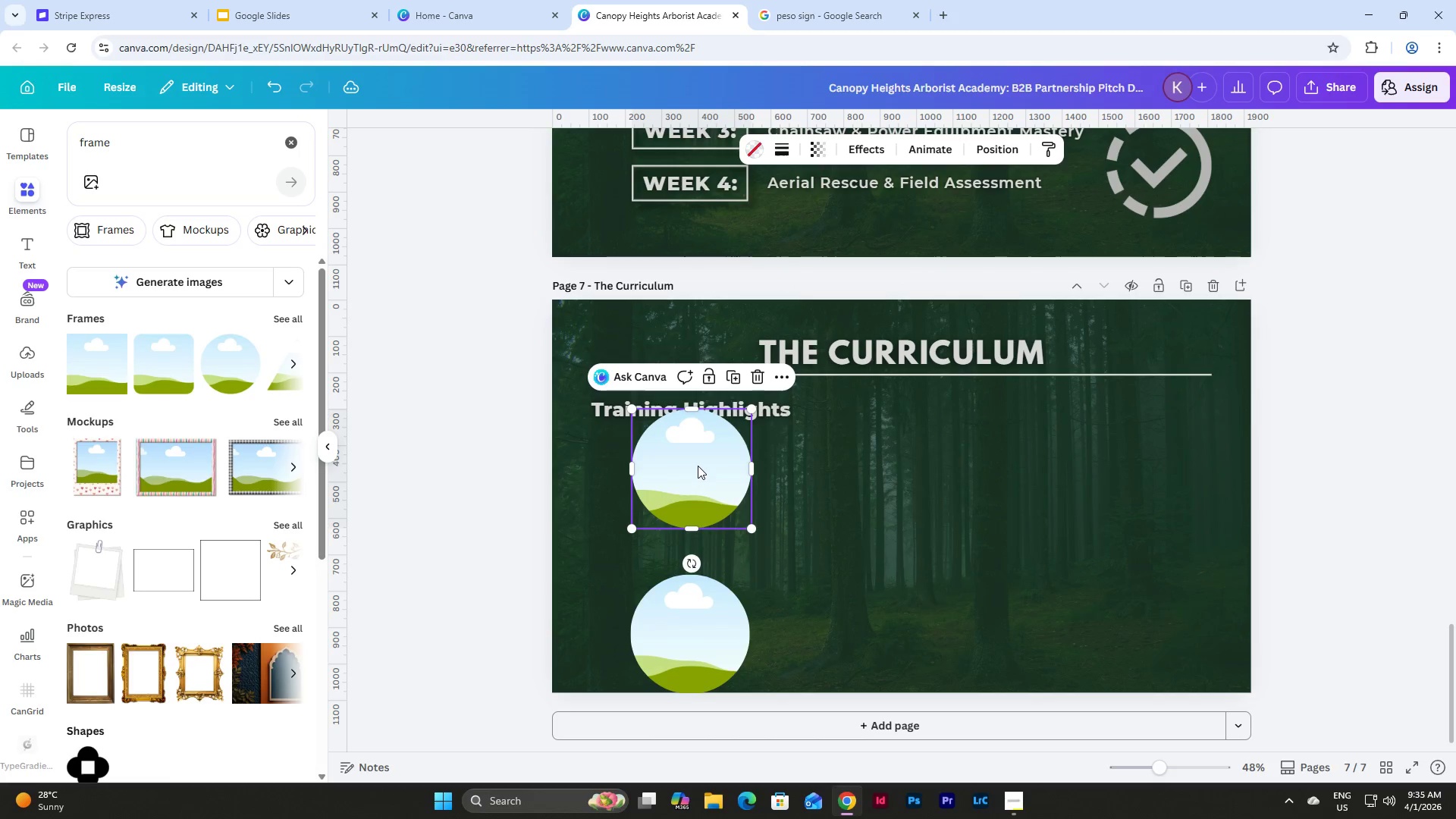 
left_click_drag(start_coordinate=[698, 466], to_coordinate=[698, 491])
 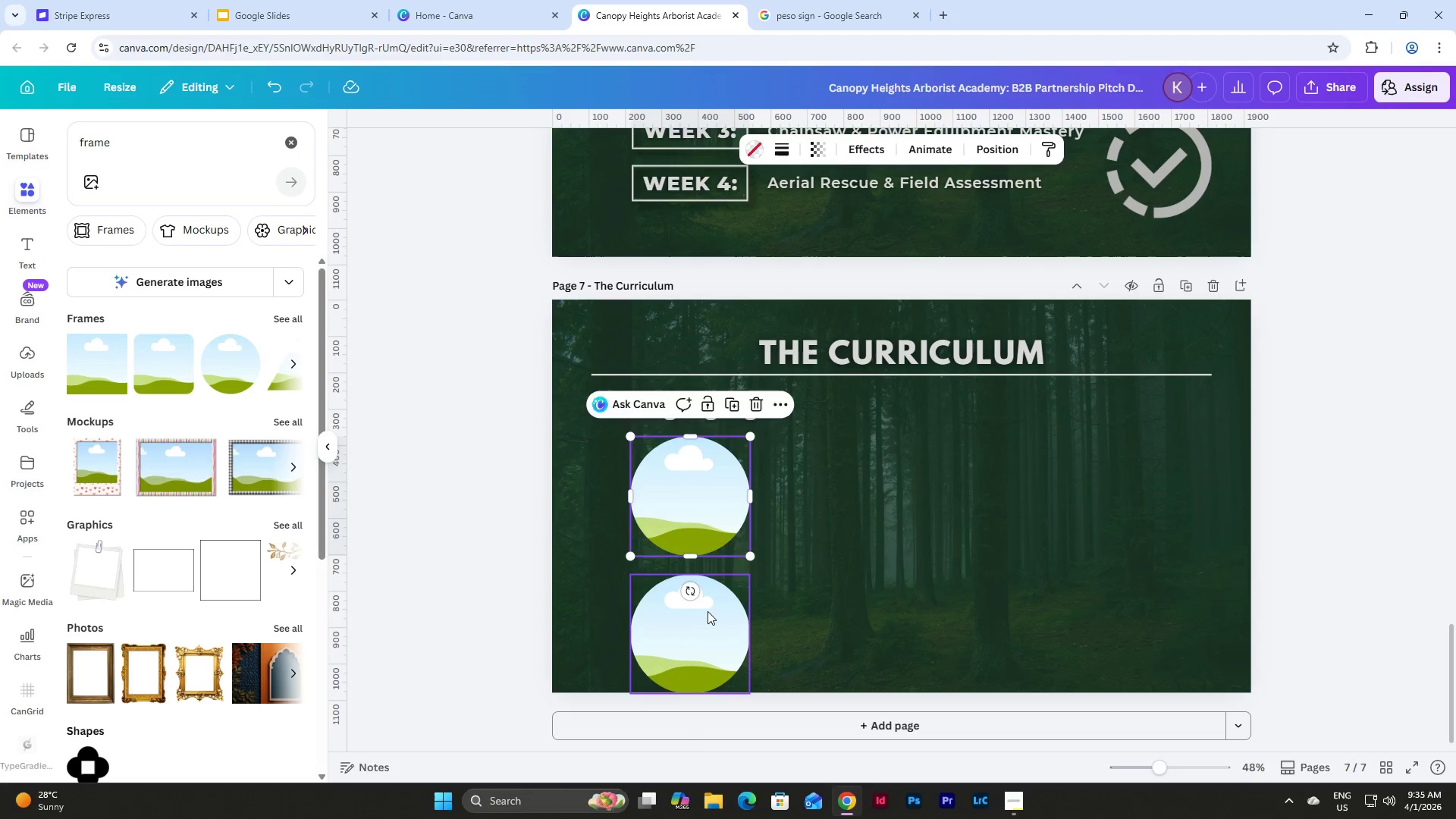 
left_click([699, 622])
 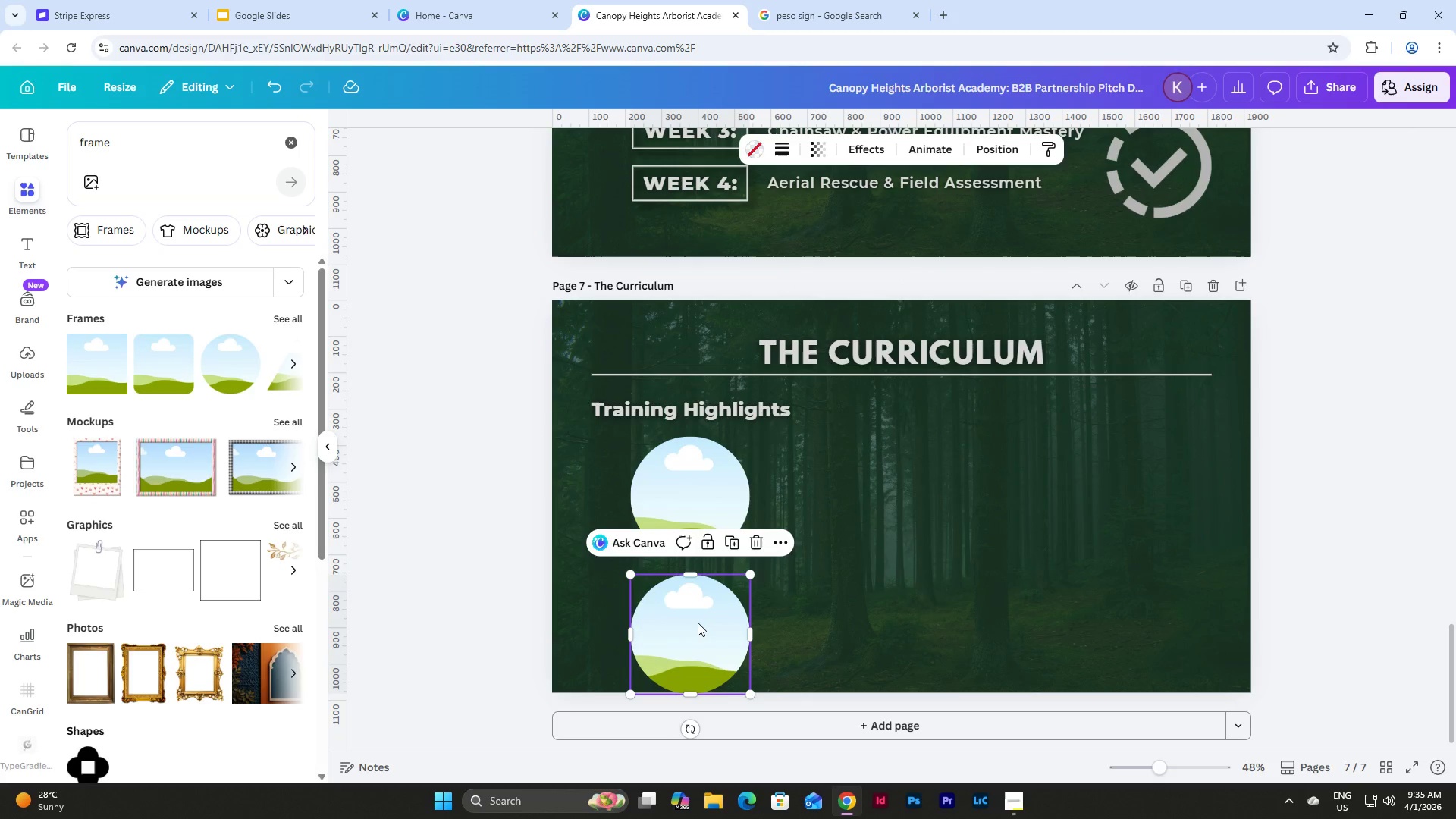 
key(Backspace)
 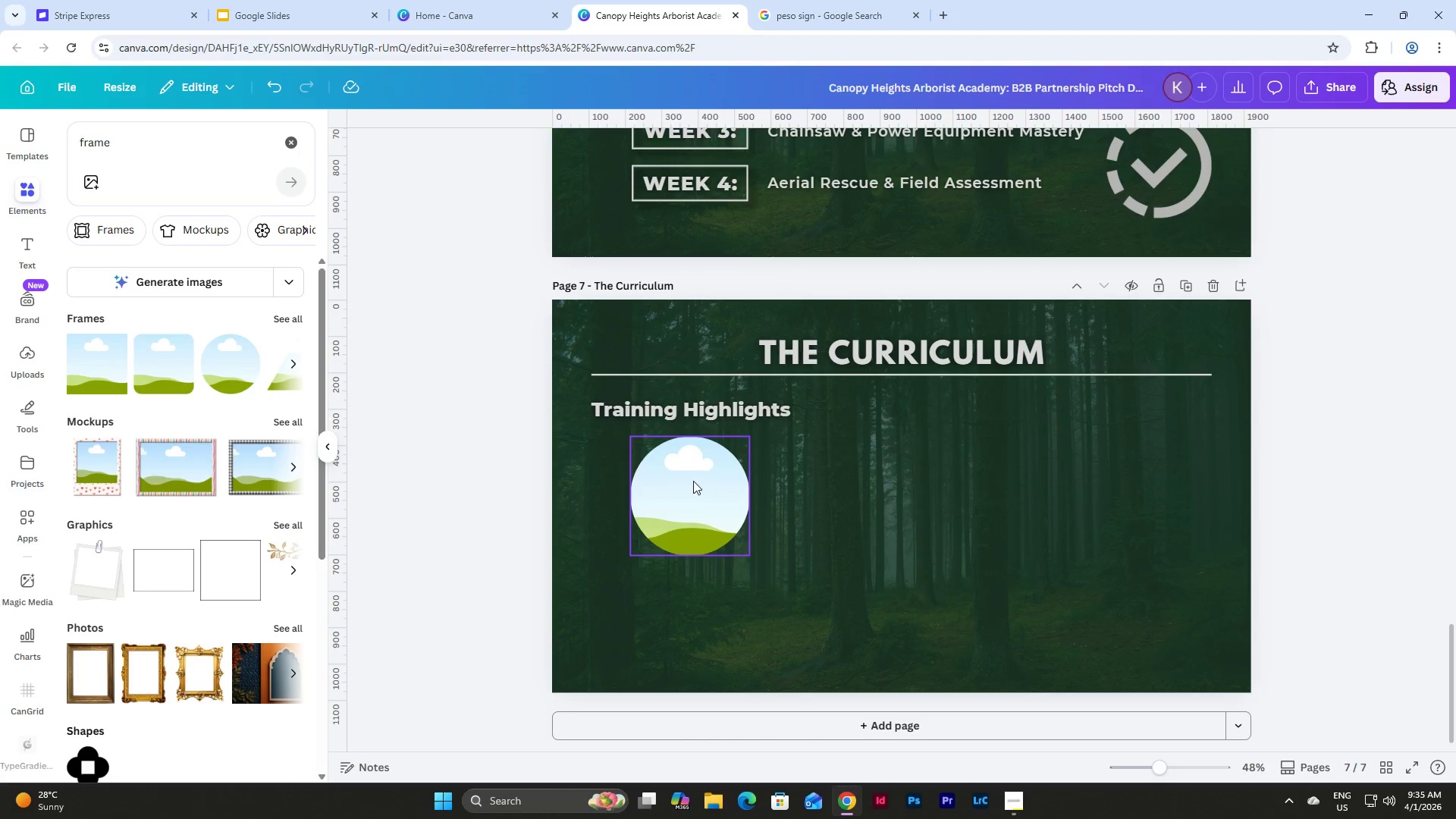 
left_click_drag(start_coordinate=[692, 480], to_coordinate=[692, 489])
 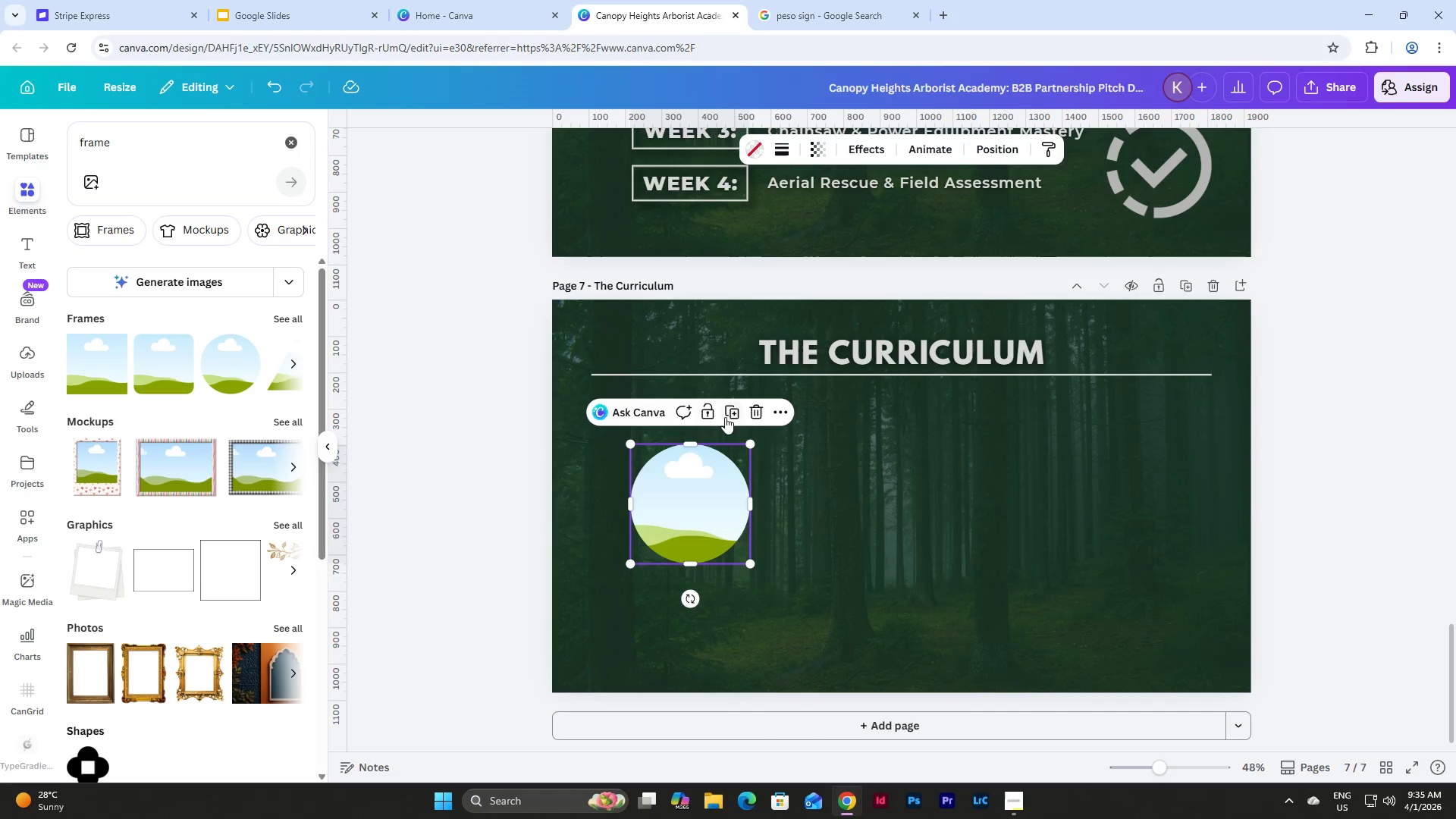 
left_click([730, 409])
 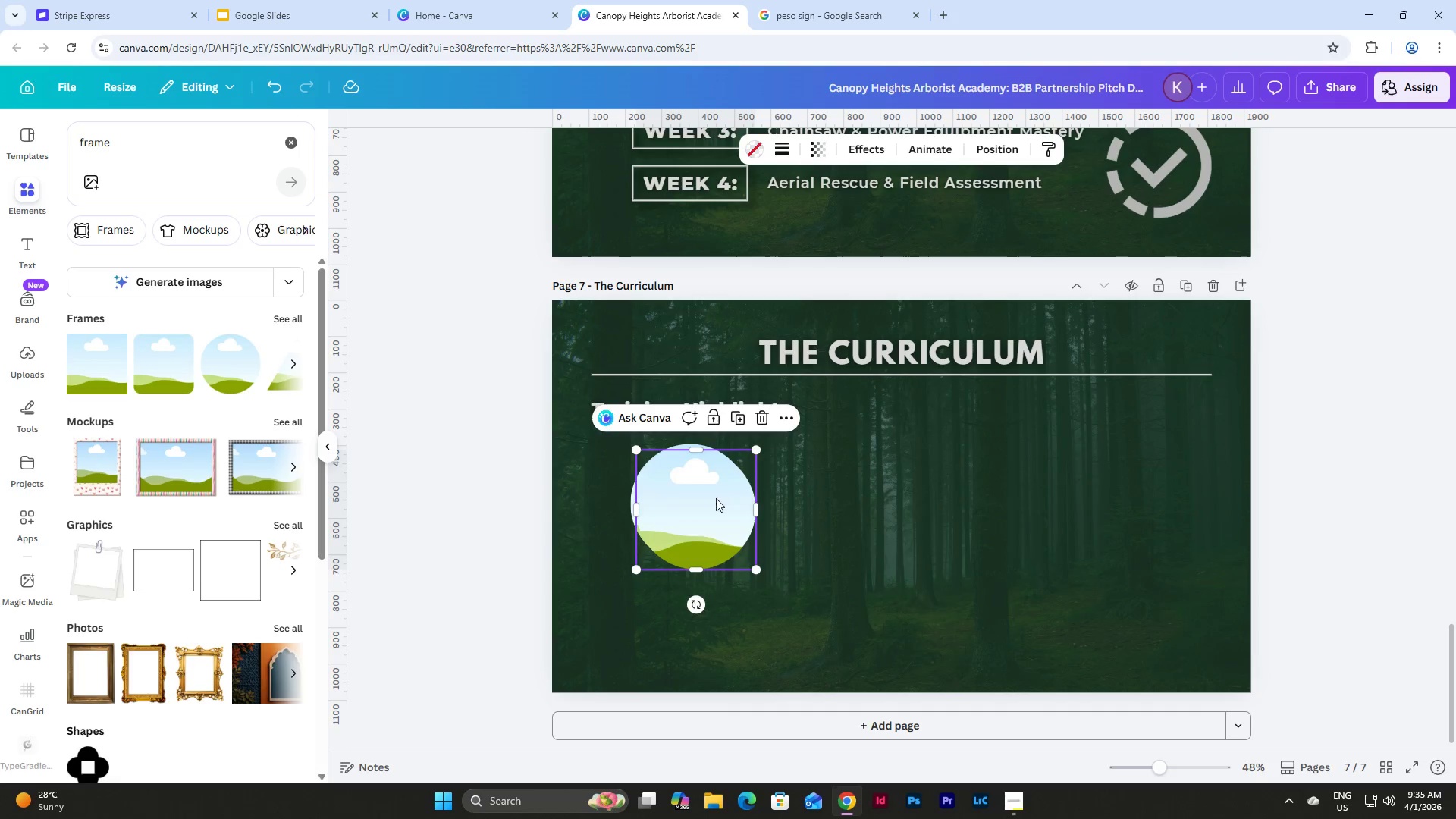 
left_click_drag(start_coordinate=[715, 498], to_coordinate=[861, 494])
 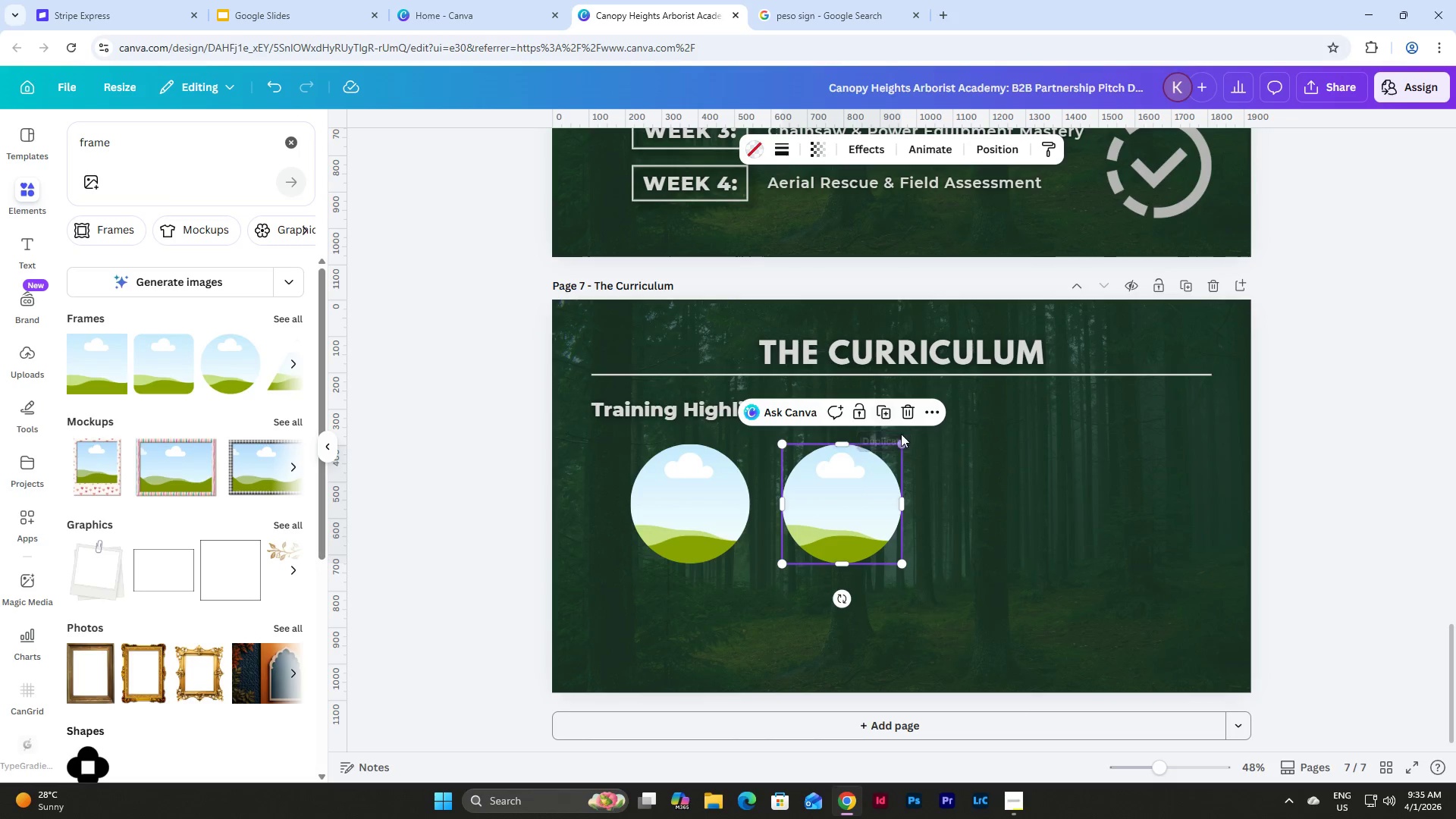 
left_click([908, 410])
 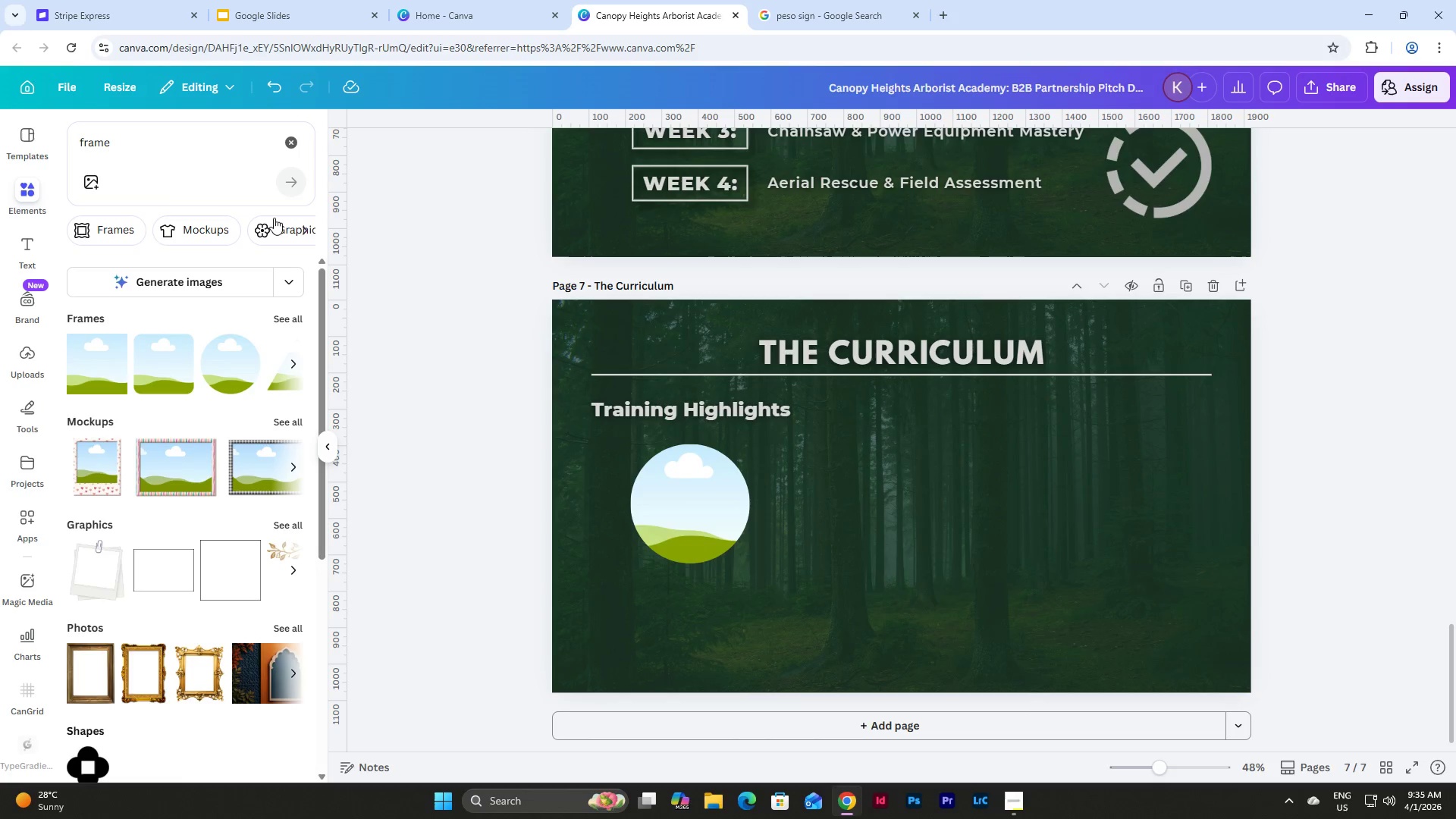 
left_click([192, 150])
 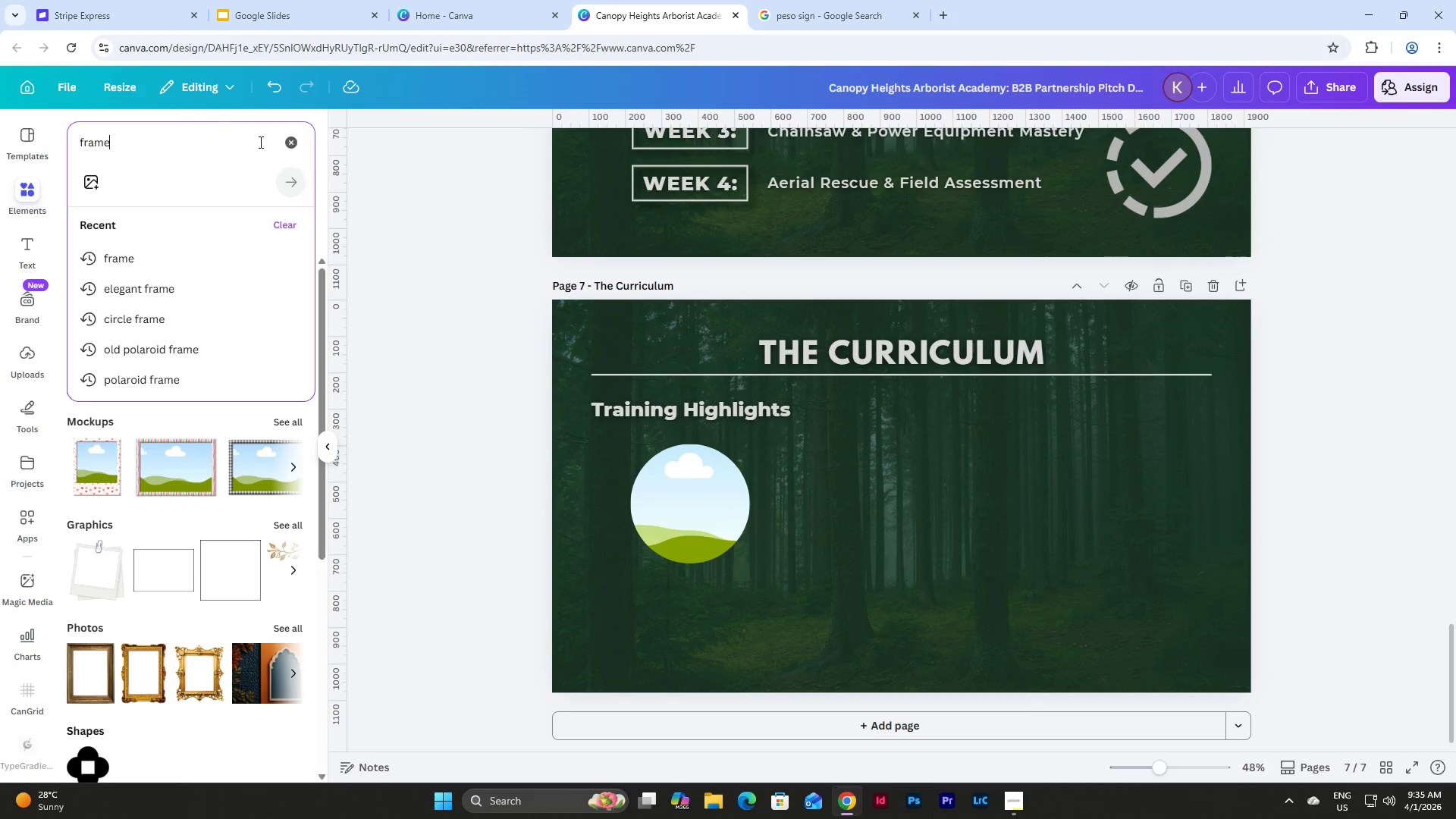 
left_click_drag(start_coordinate=[231, 139], to_coordinate=[64, 121])
 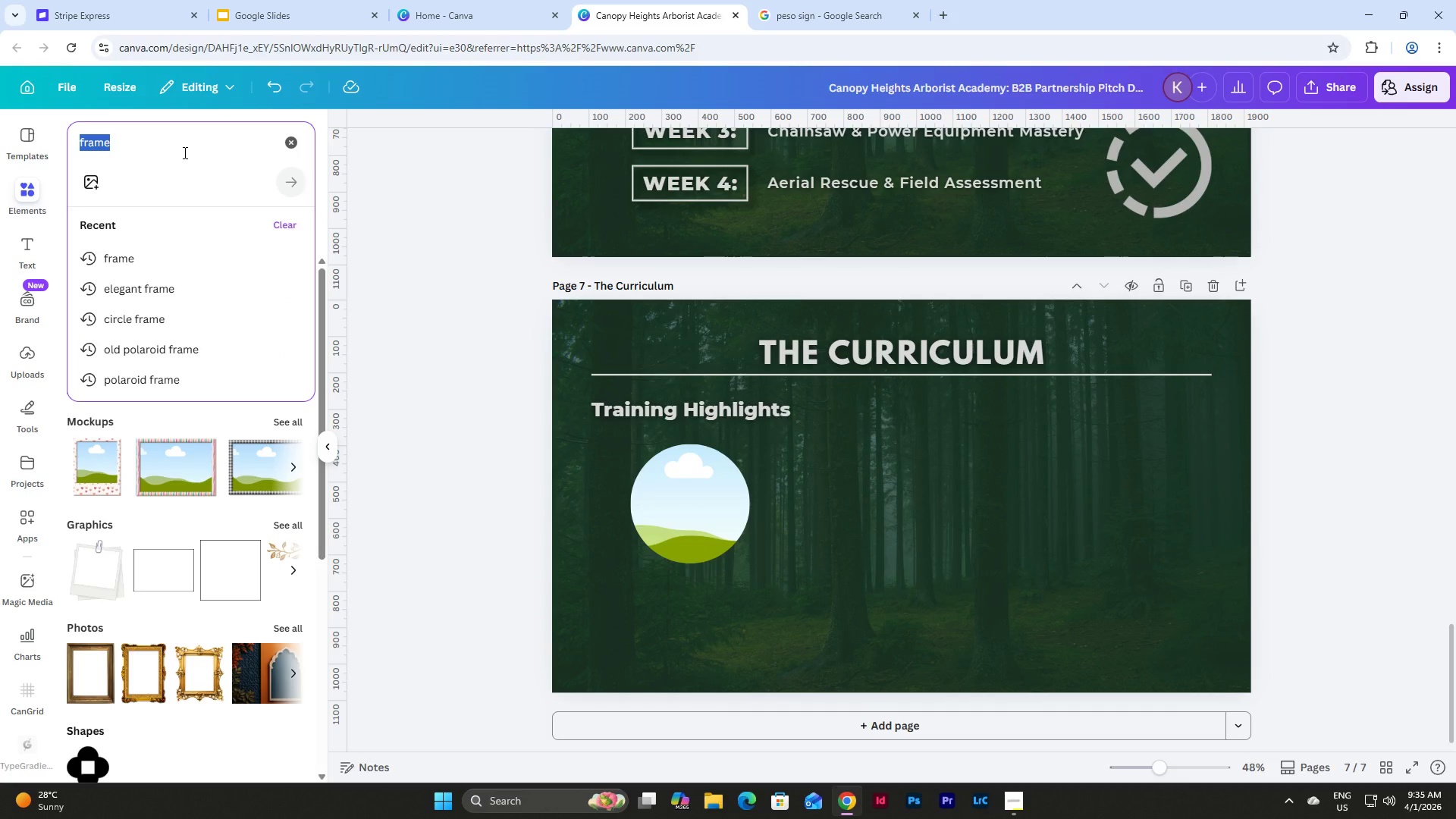 
key(C)
 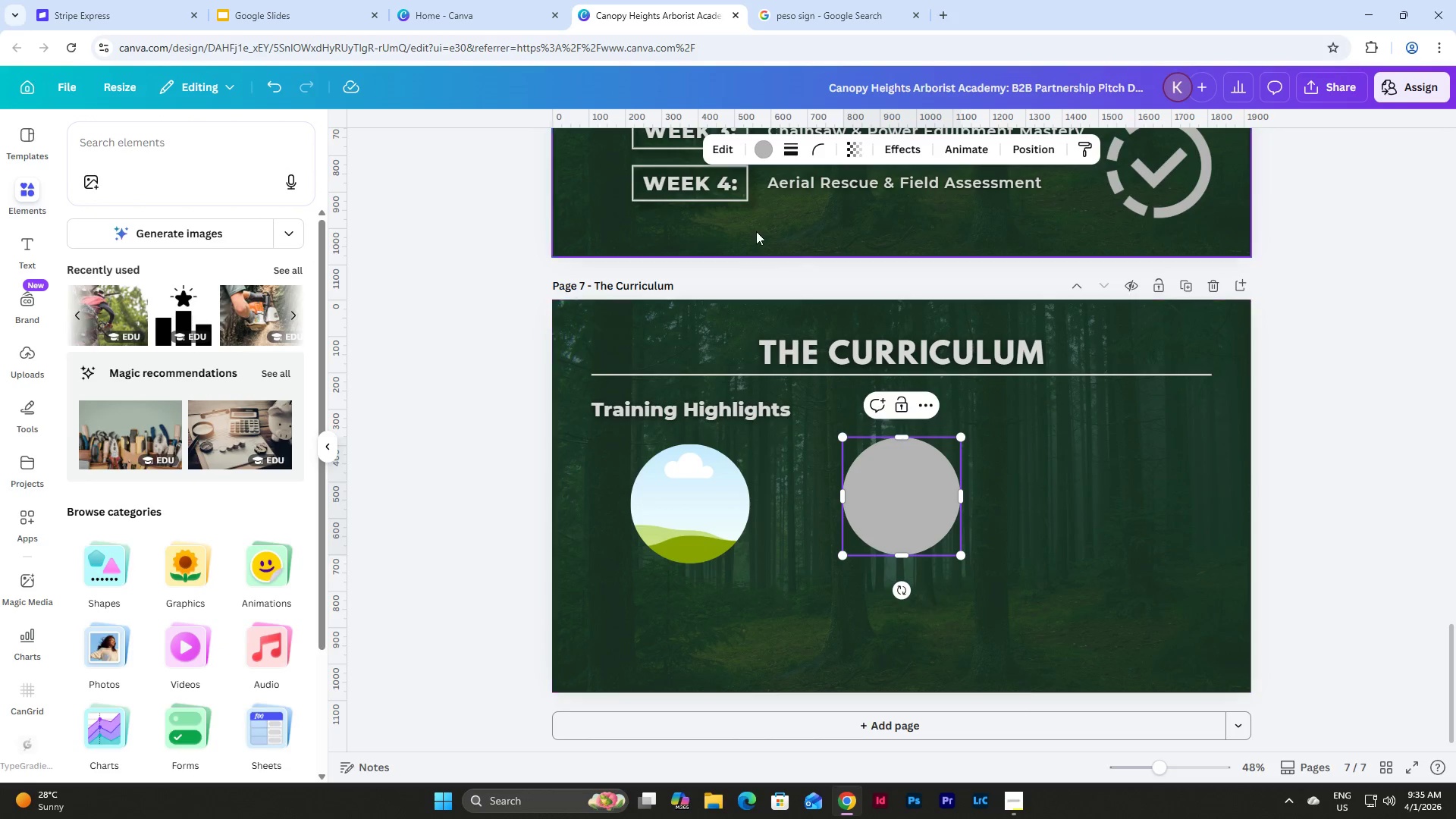 
left_click([761, 151])
 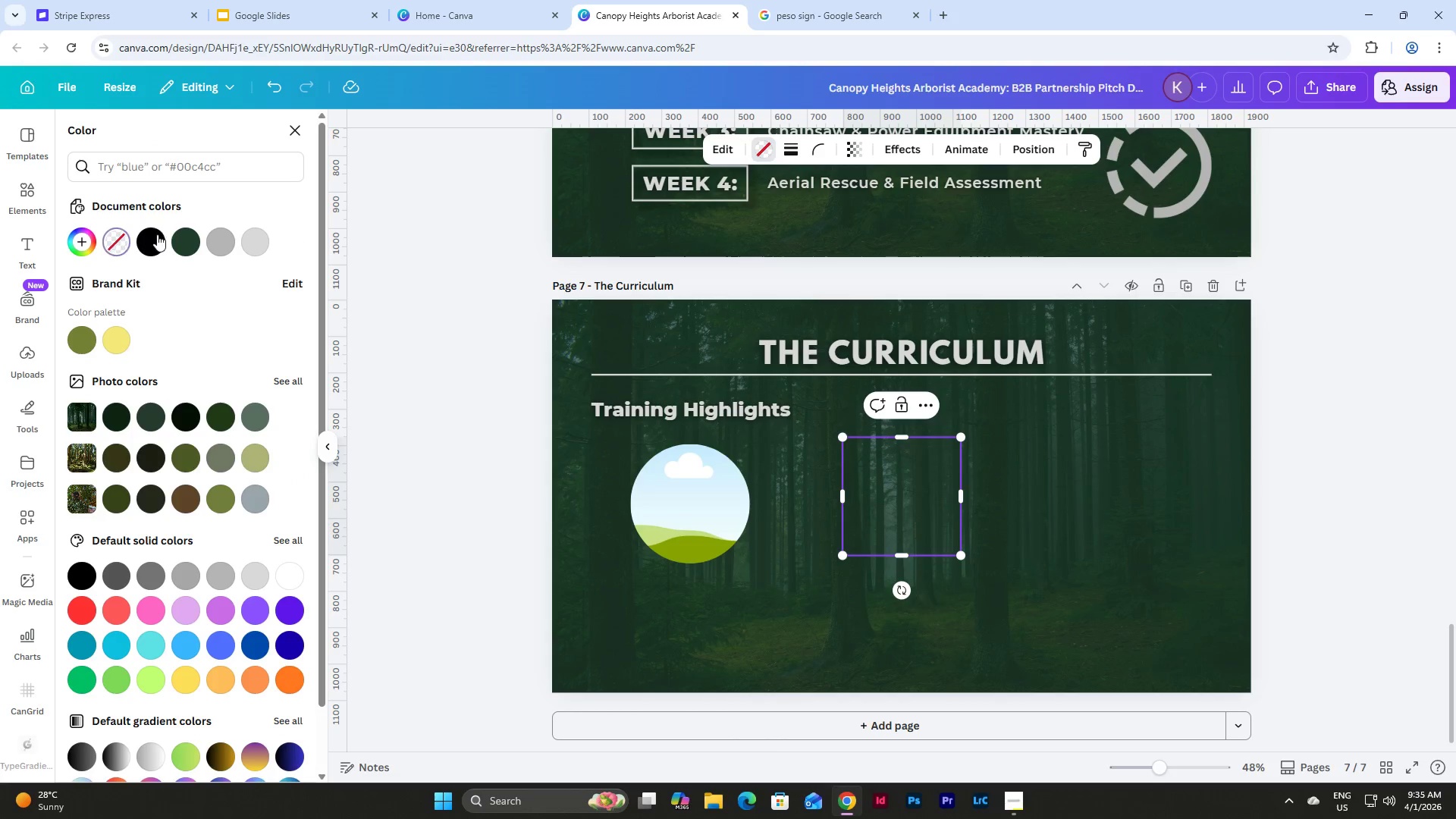 
left_click([783, 152])
 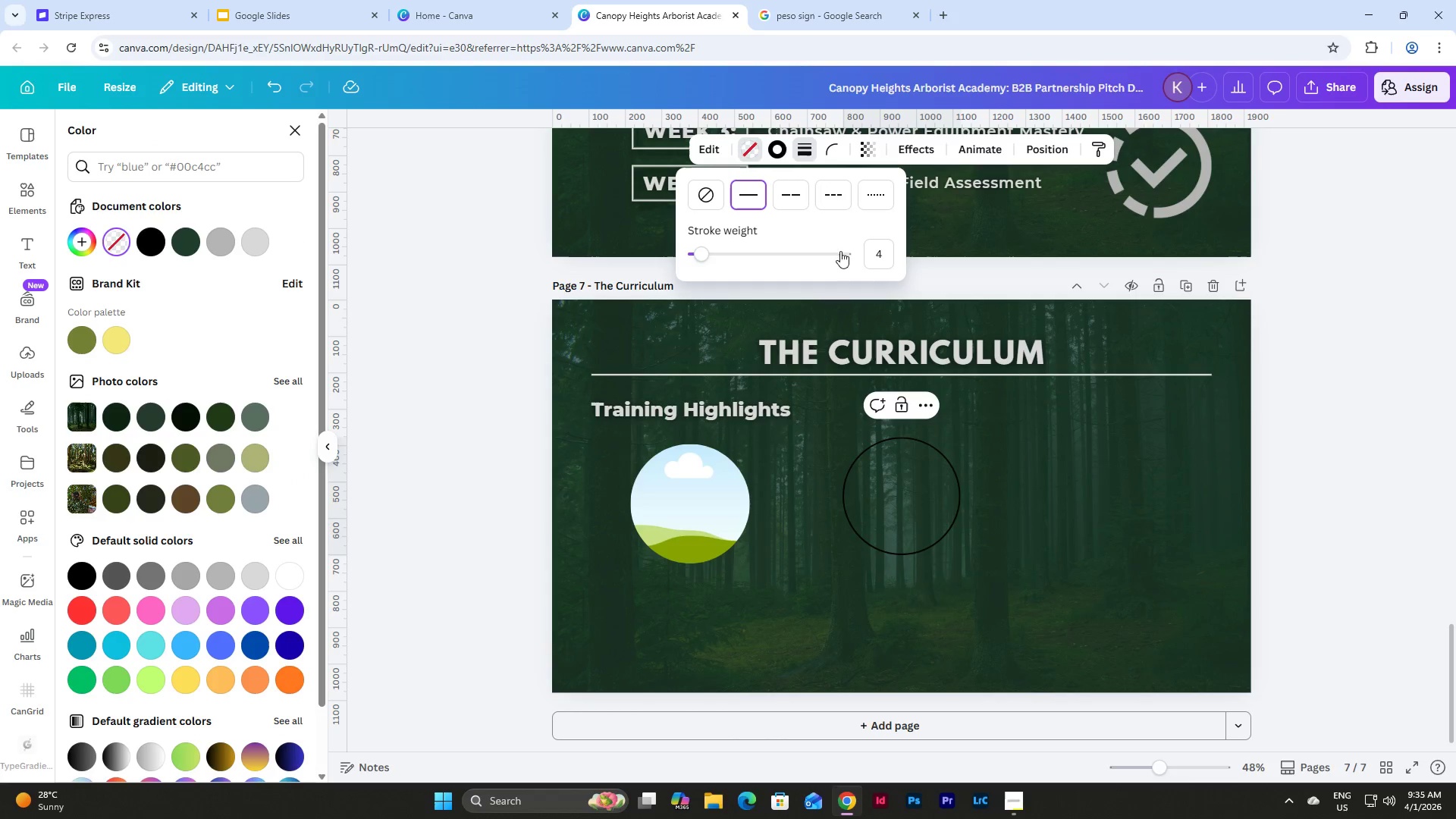 
left_click([884, 256])
 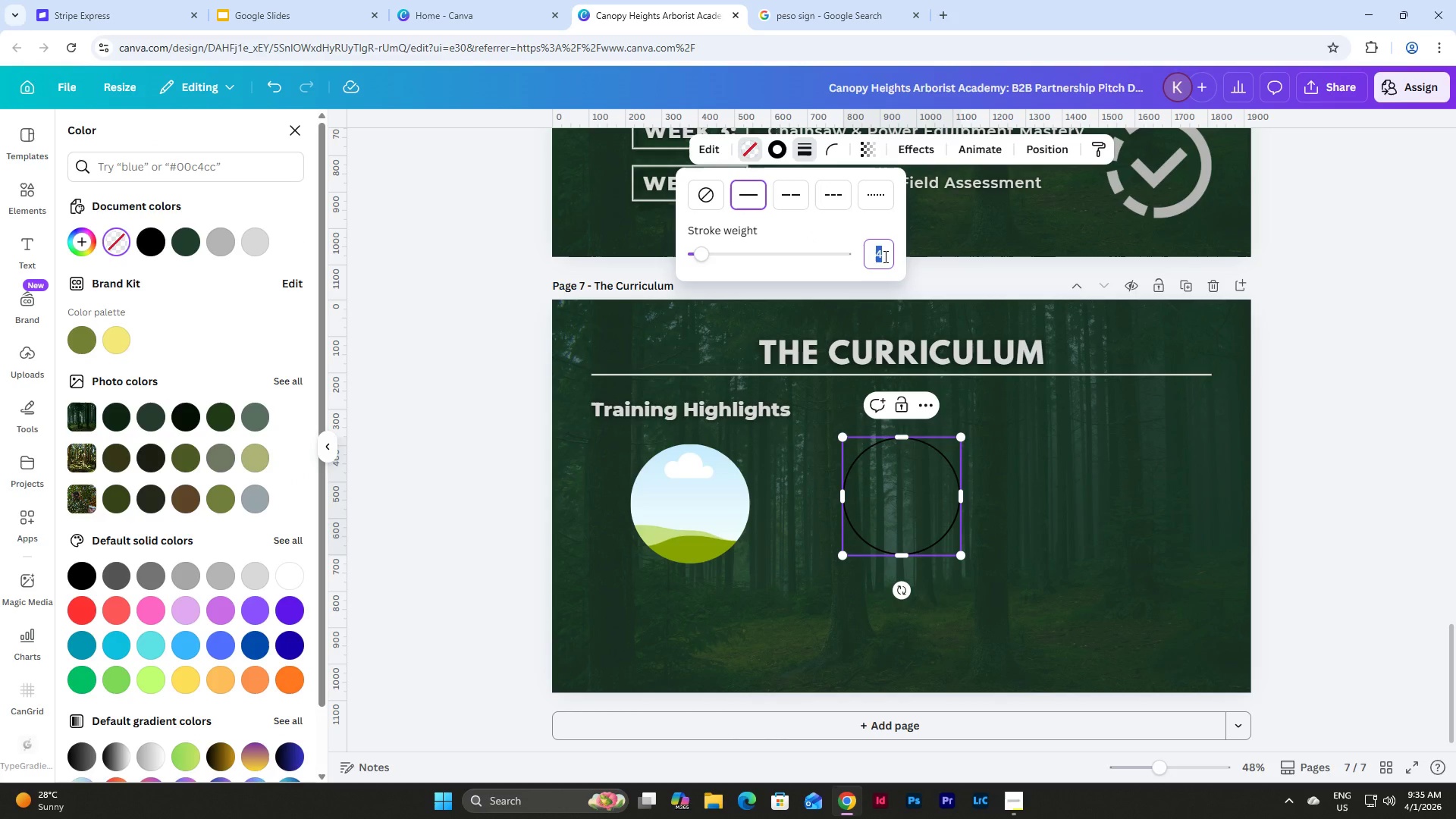 
key(Numpad5)
 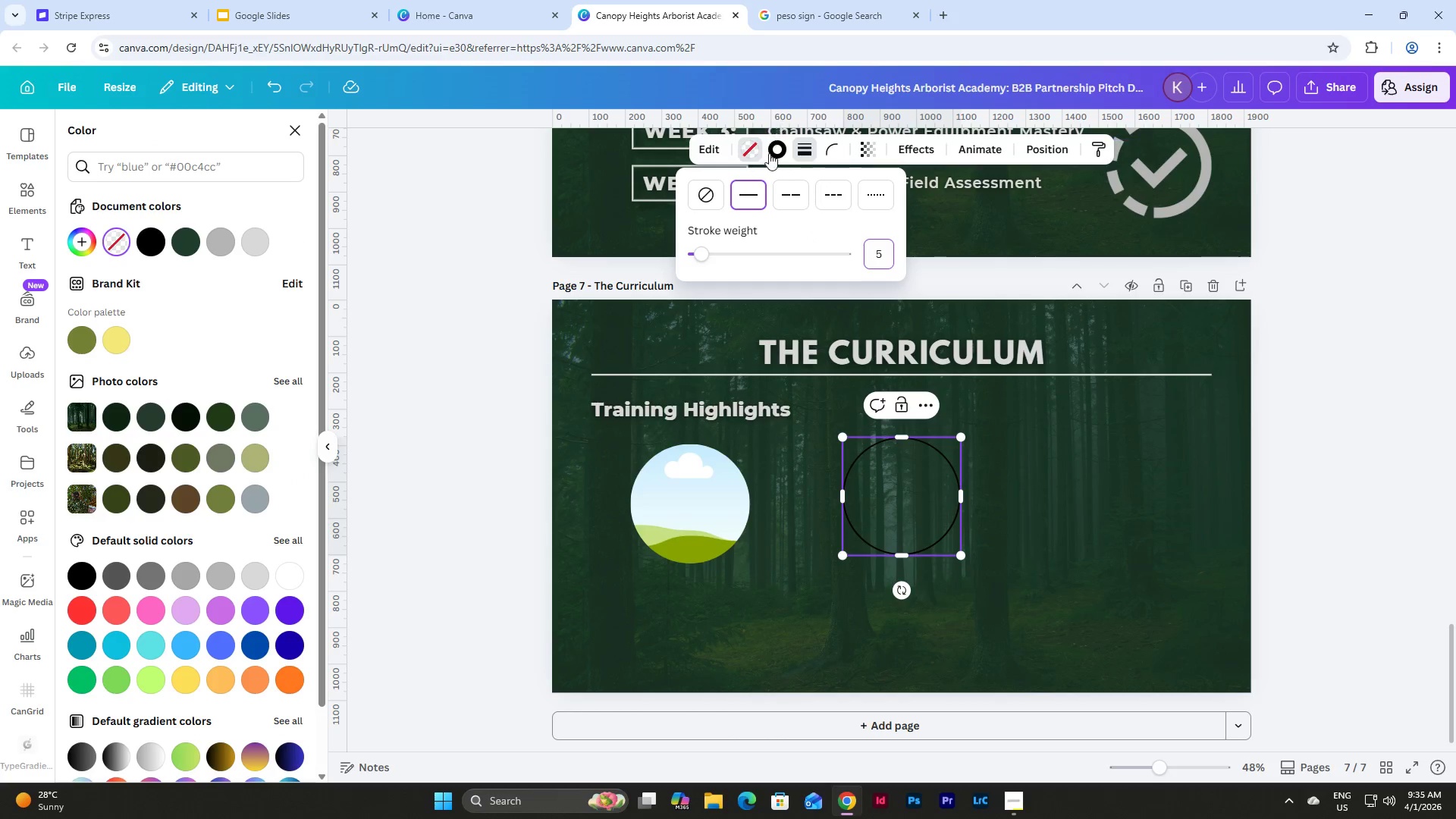 
left_click([782, 145])
 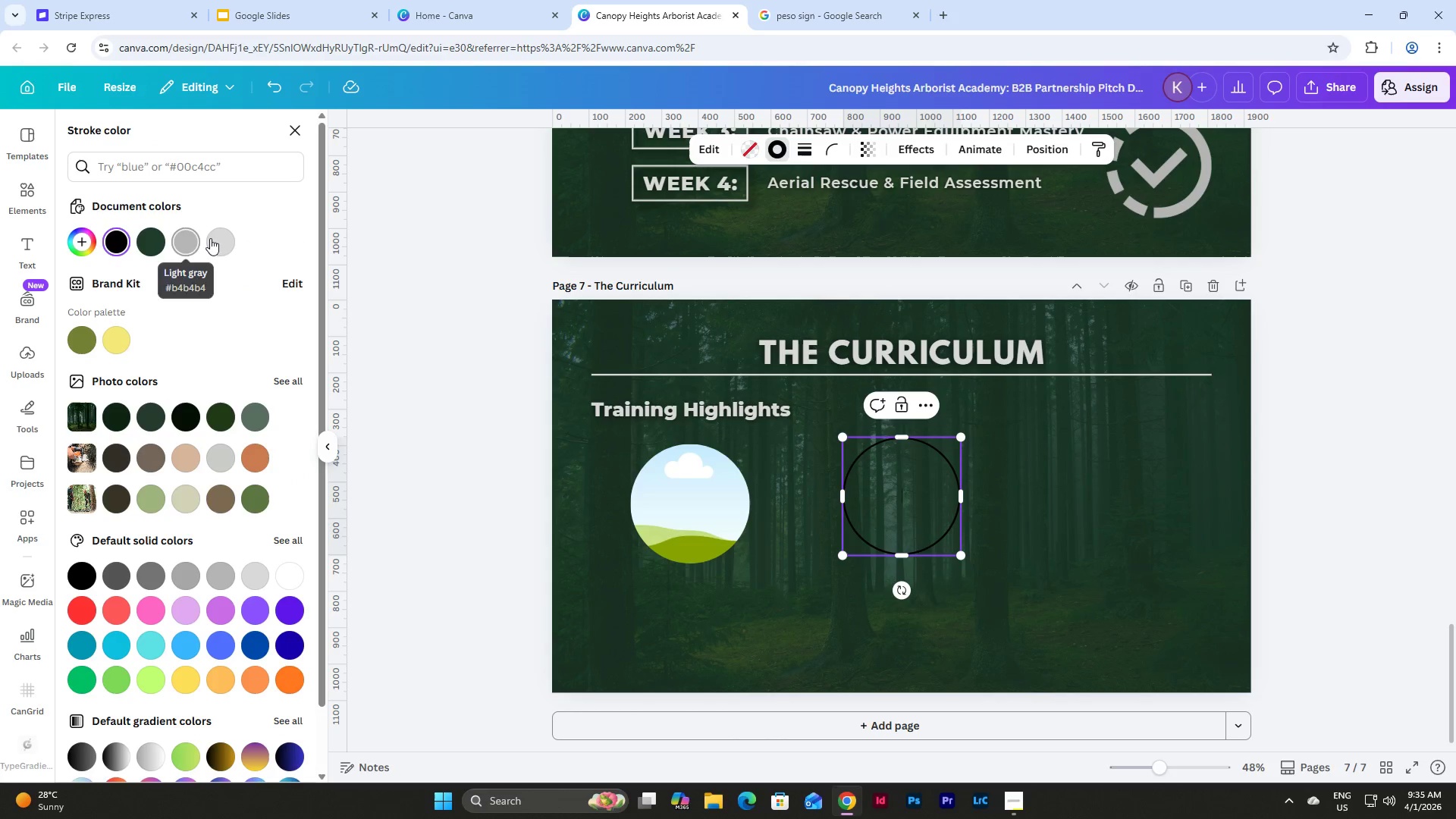 
left_click([194, 240])
 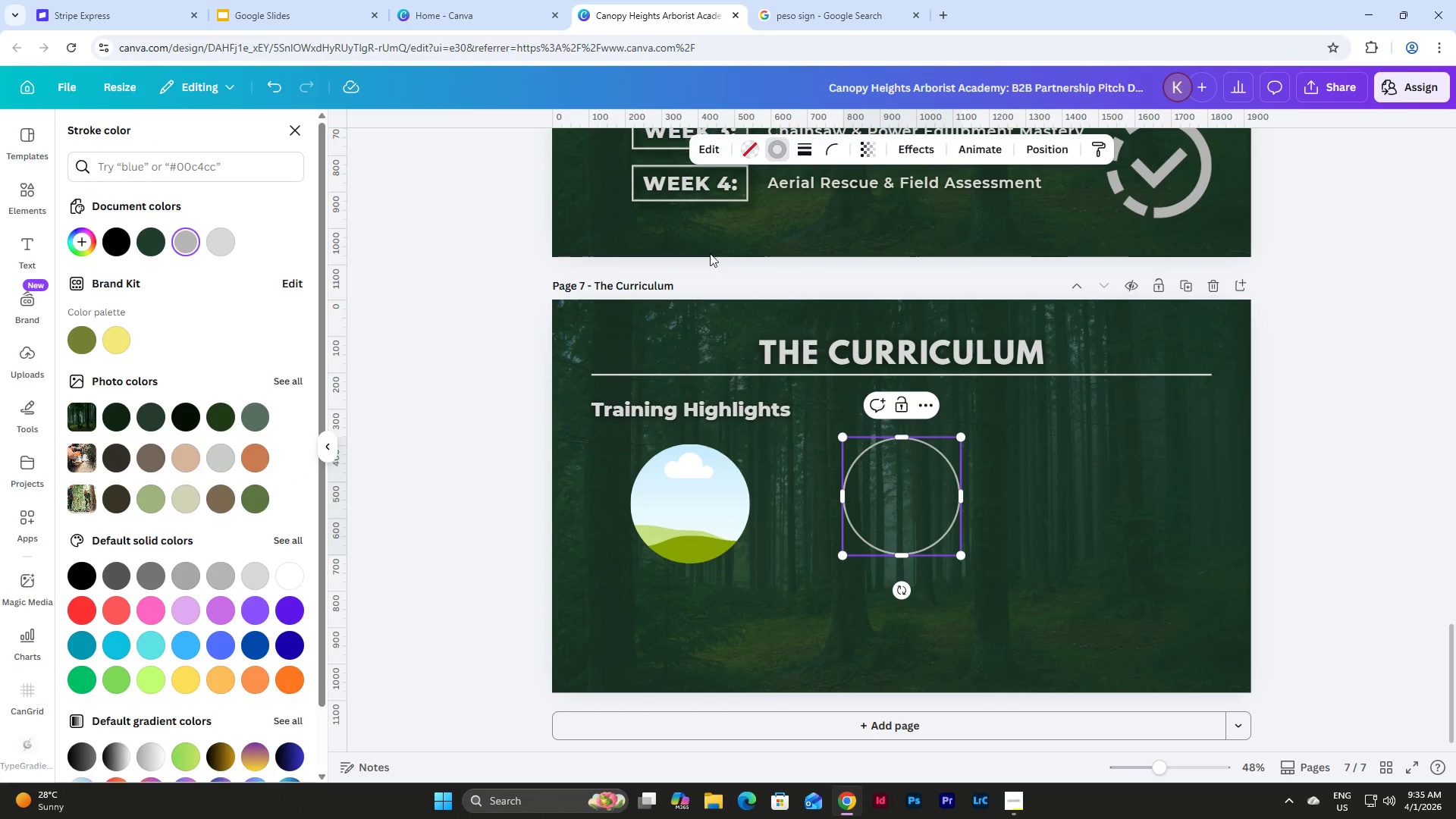 
left_click([704, 196])
 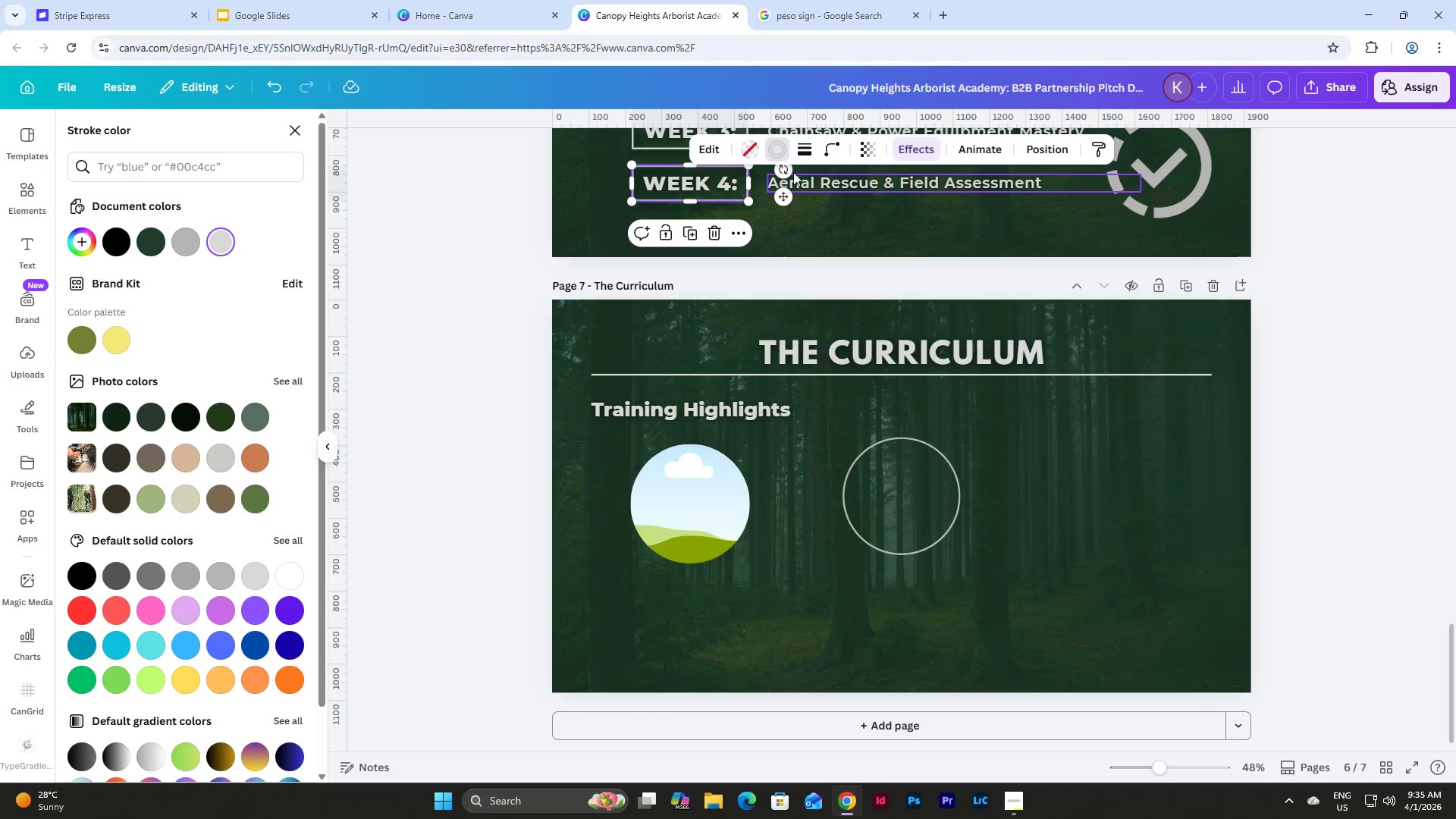 
left_click([783, 149])
 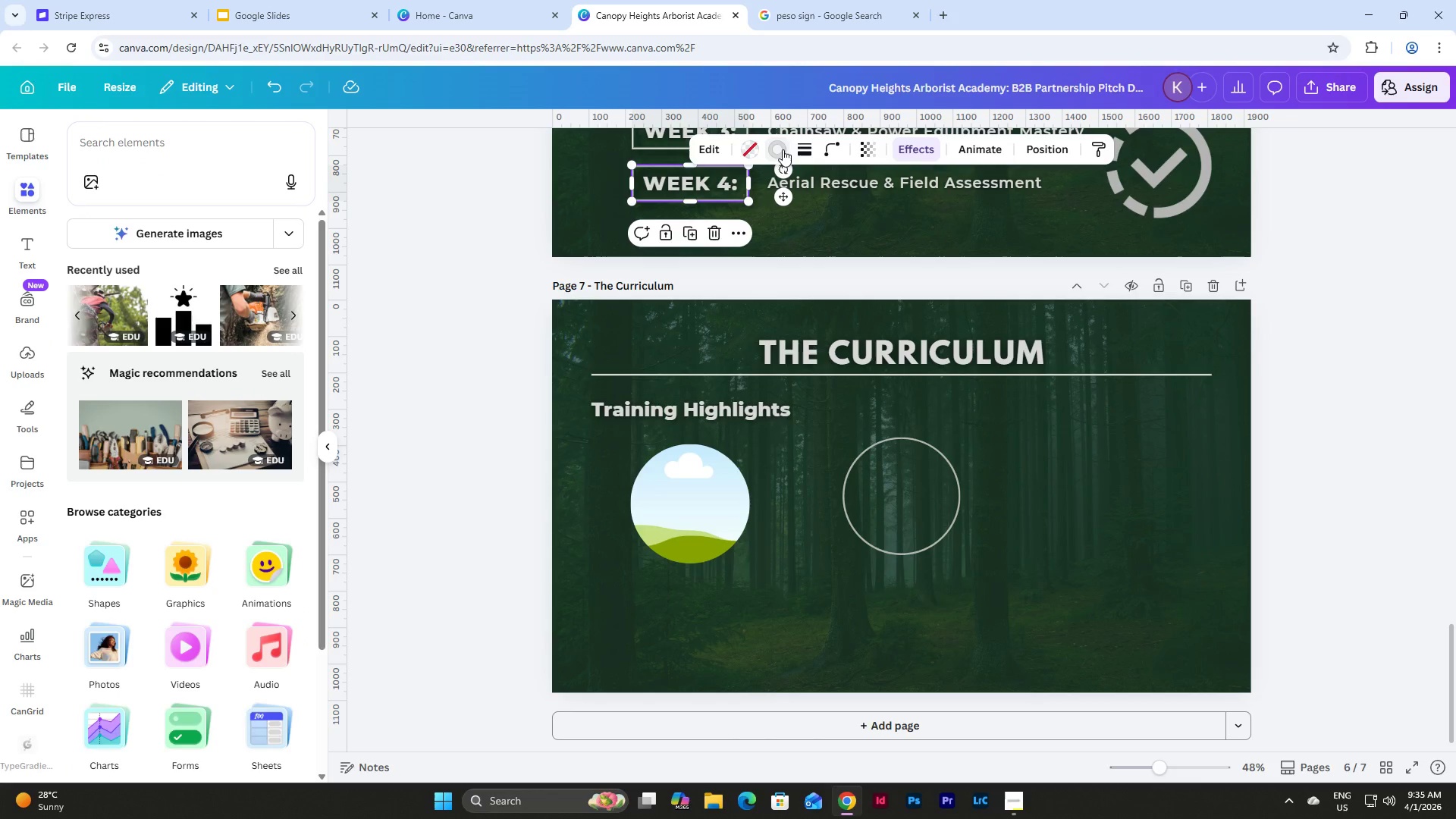 
left_click([783, 149])
 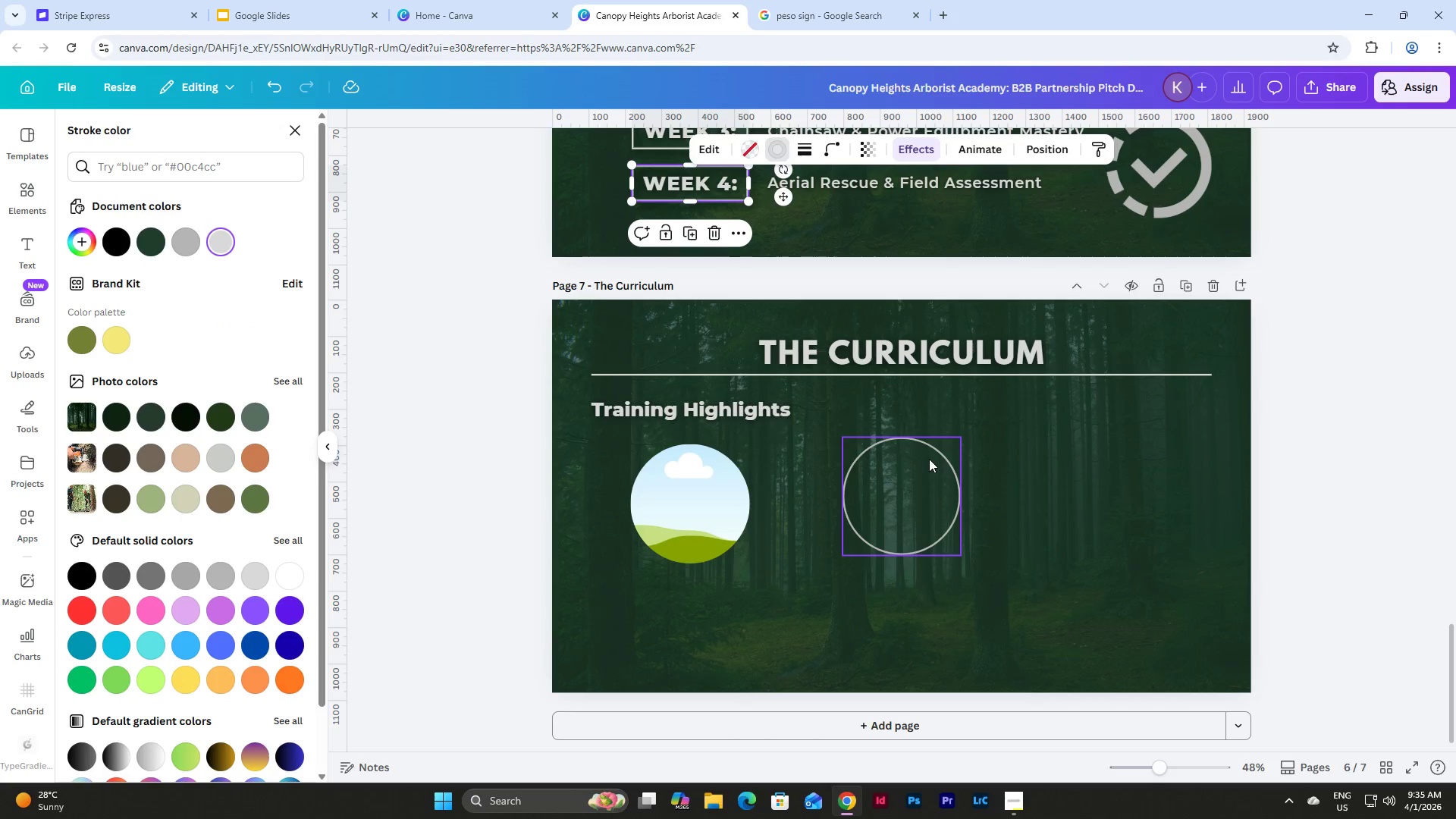 
left_click([937, 446])
 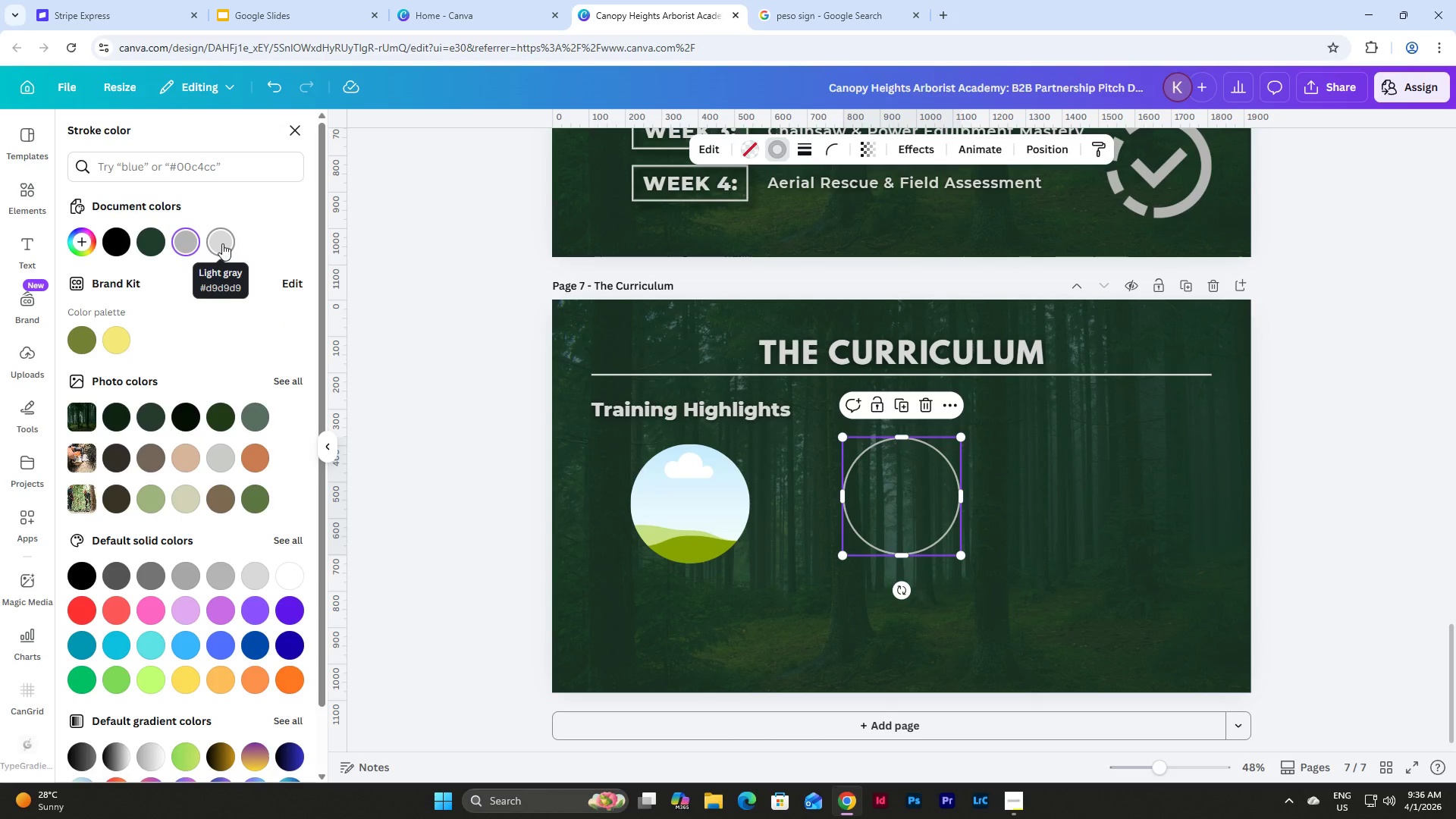 
left_click([222, 243])
 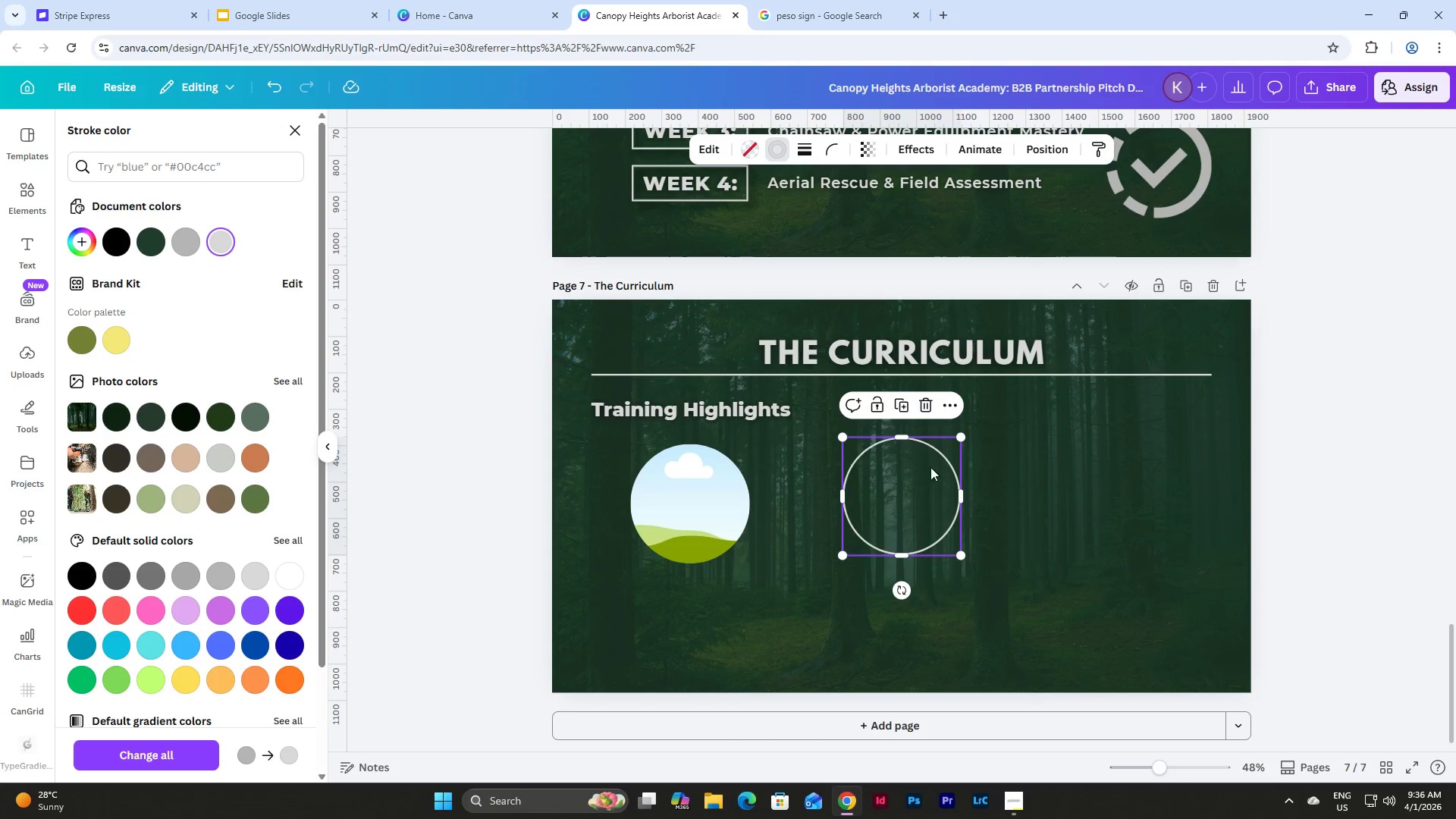 
left_click_drag(start_coordinate=[939, 457], to_coordinate=[726, 463])
 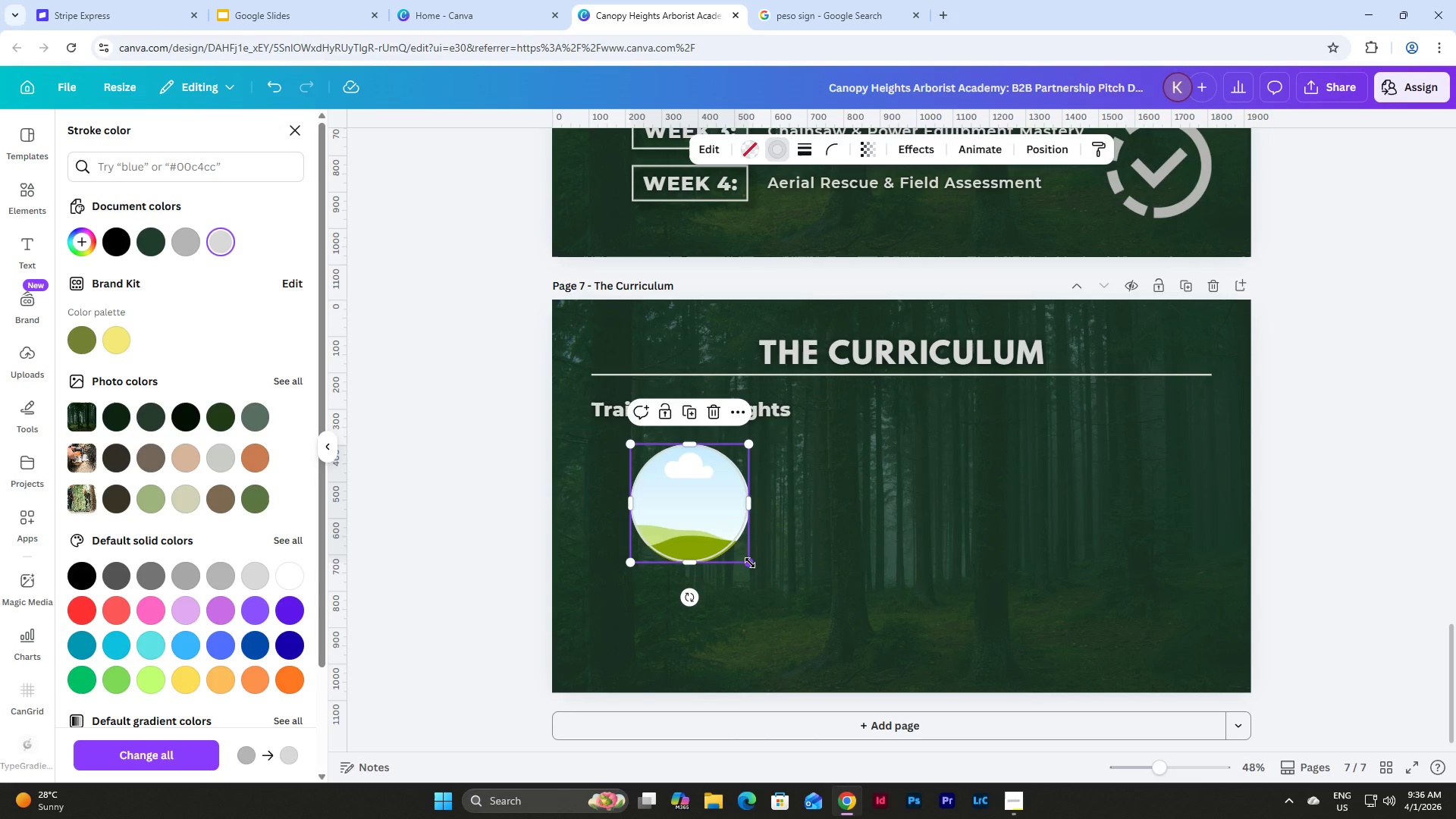 
hold_key(key=ShiftLeft, duration=1.5)
left_click_drag(start_coordinate=[750, 563], to_coordinate=[783, 580])
 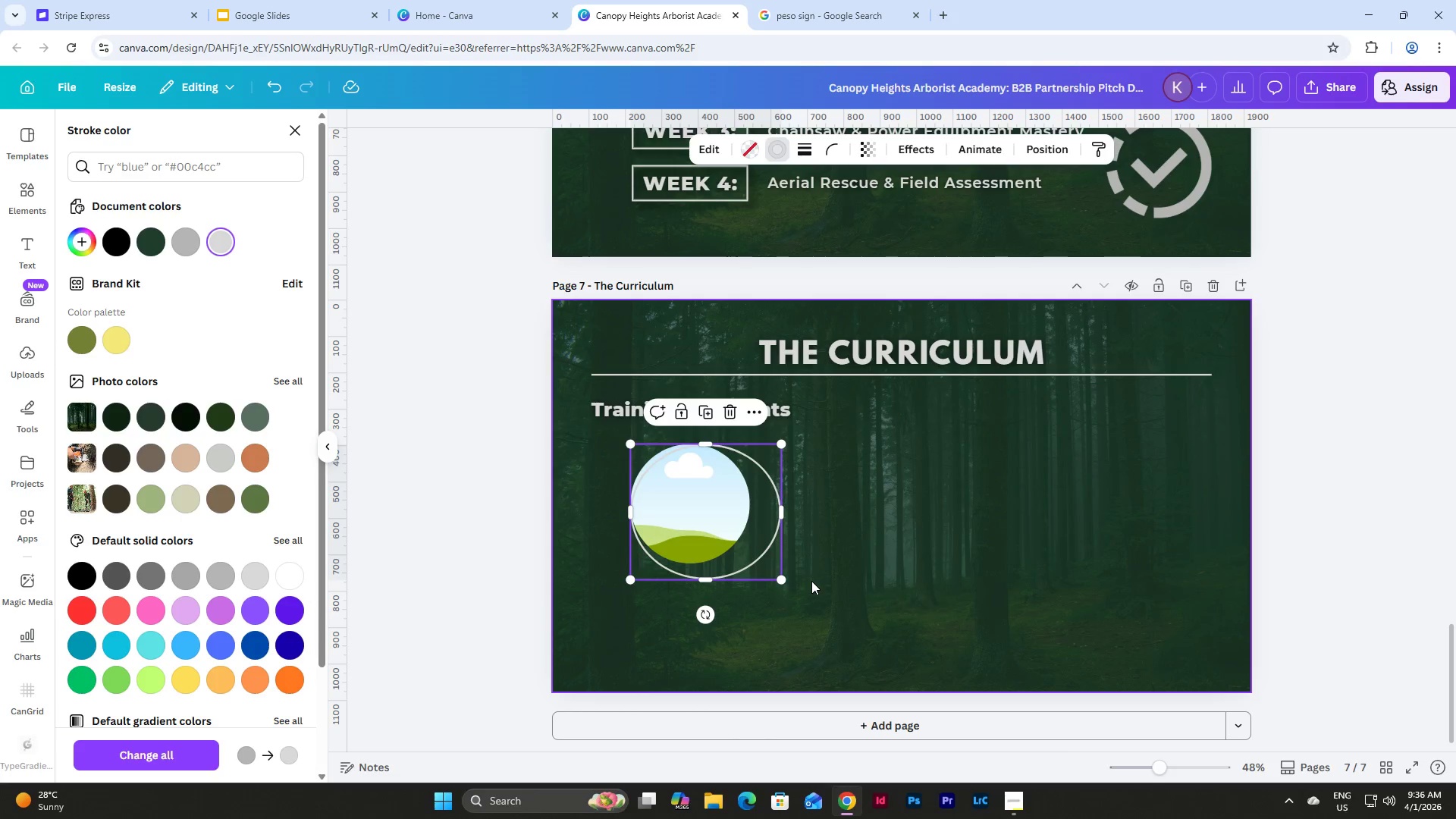 
hold_key(key=ShiftLeft, duration=0.88)
 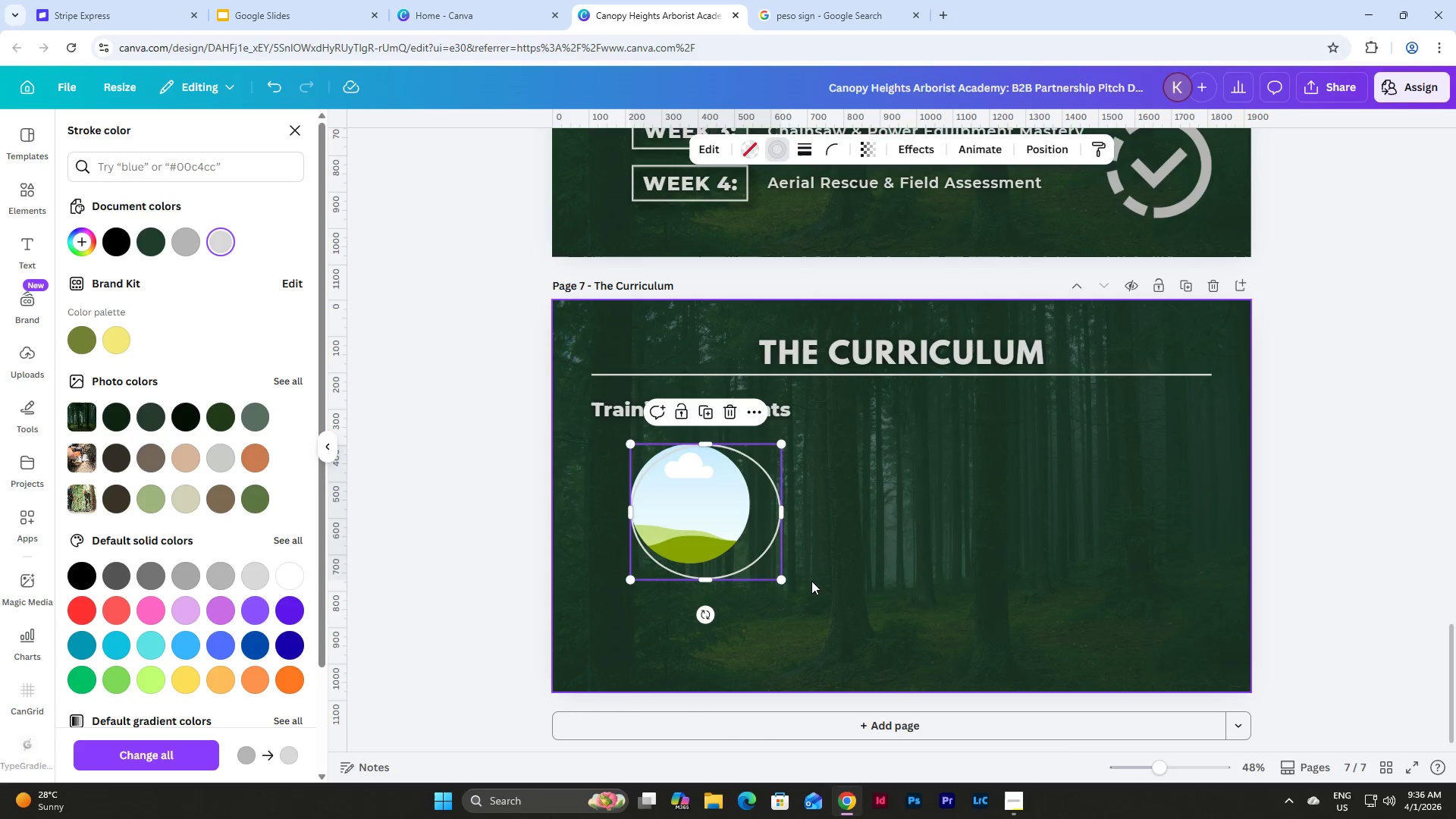 
key(Control+Z)
 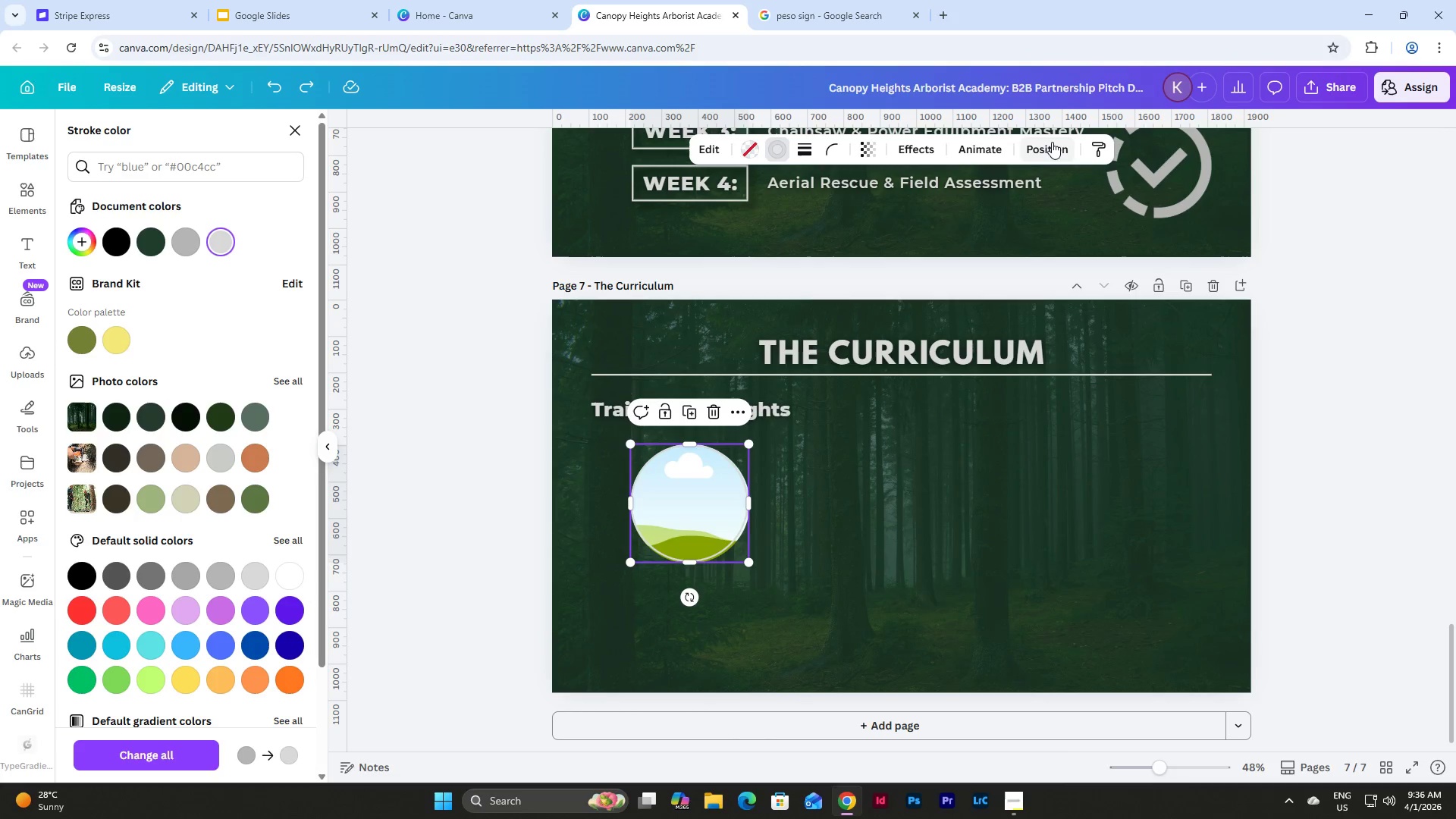 
left_click([1053, 142])
 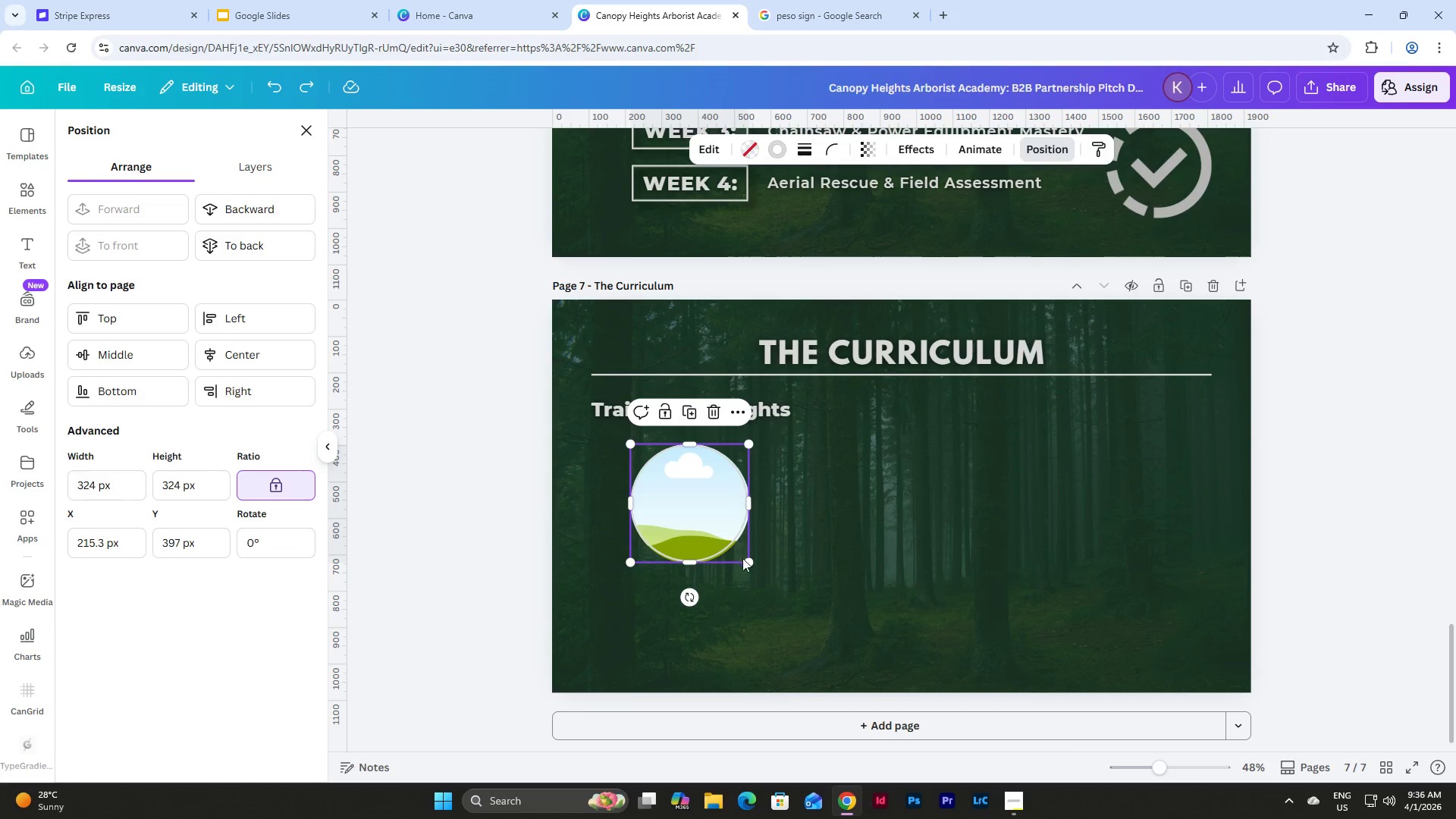 
left_click_drag(start_coordinate=[748, 562], to_coordinate=[775, 590])
 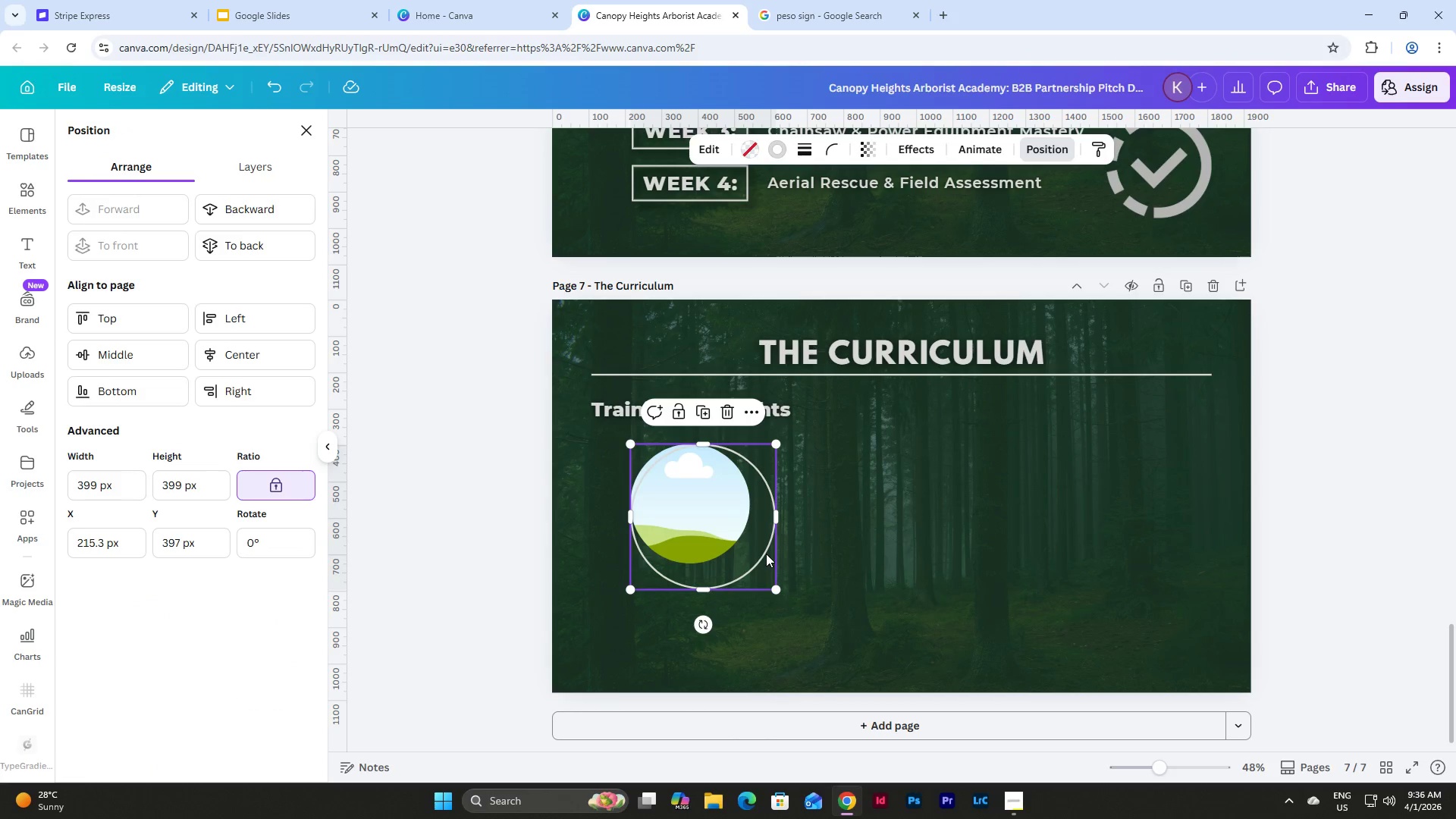 
left_click_drag(start_coordinate=[766, 554], to_coordinate=[756, 542])
 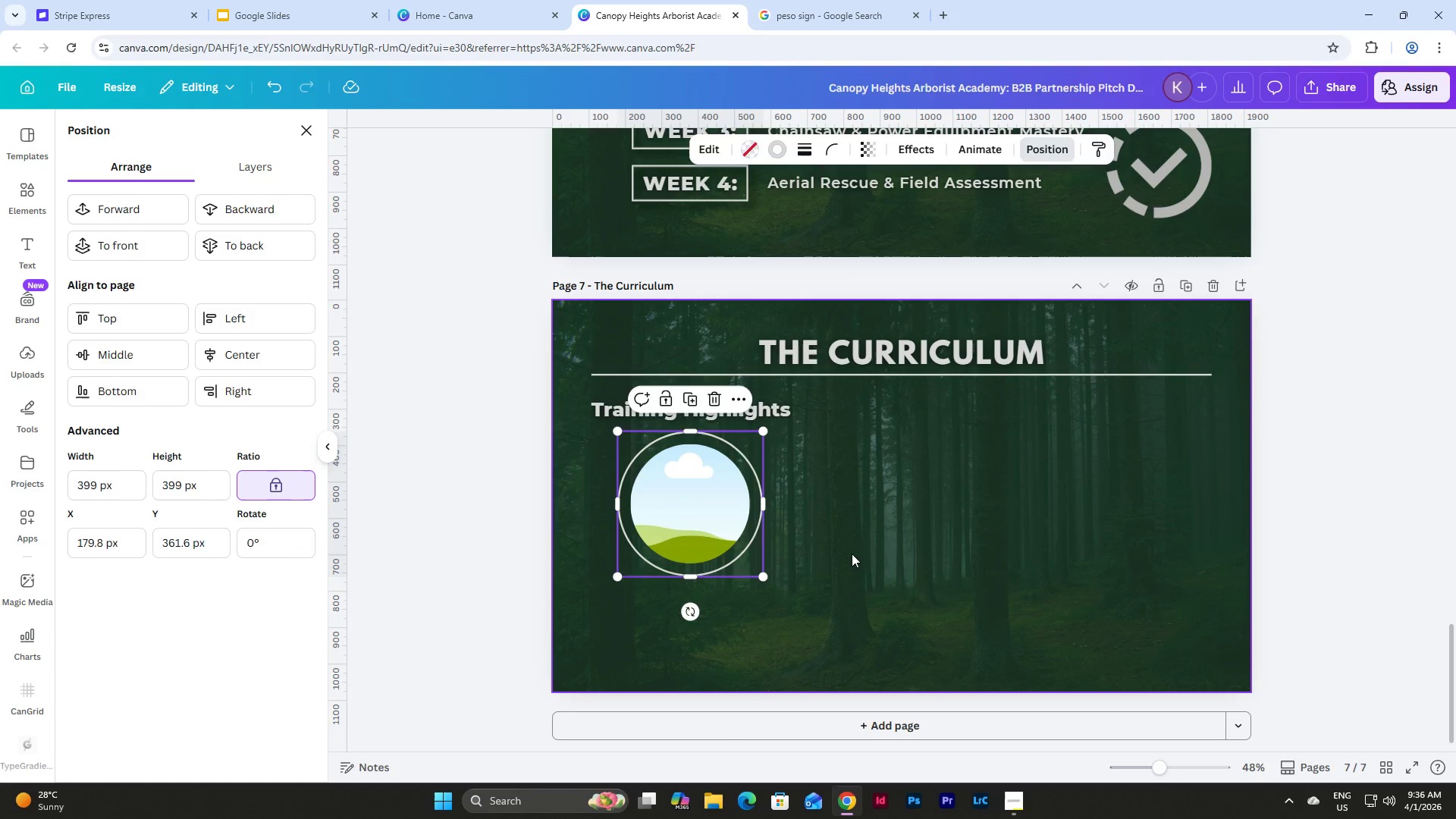 
left_click([852, 554])
 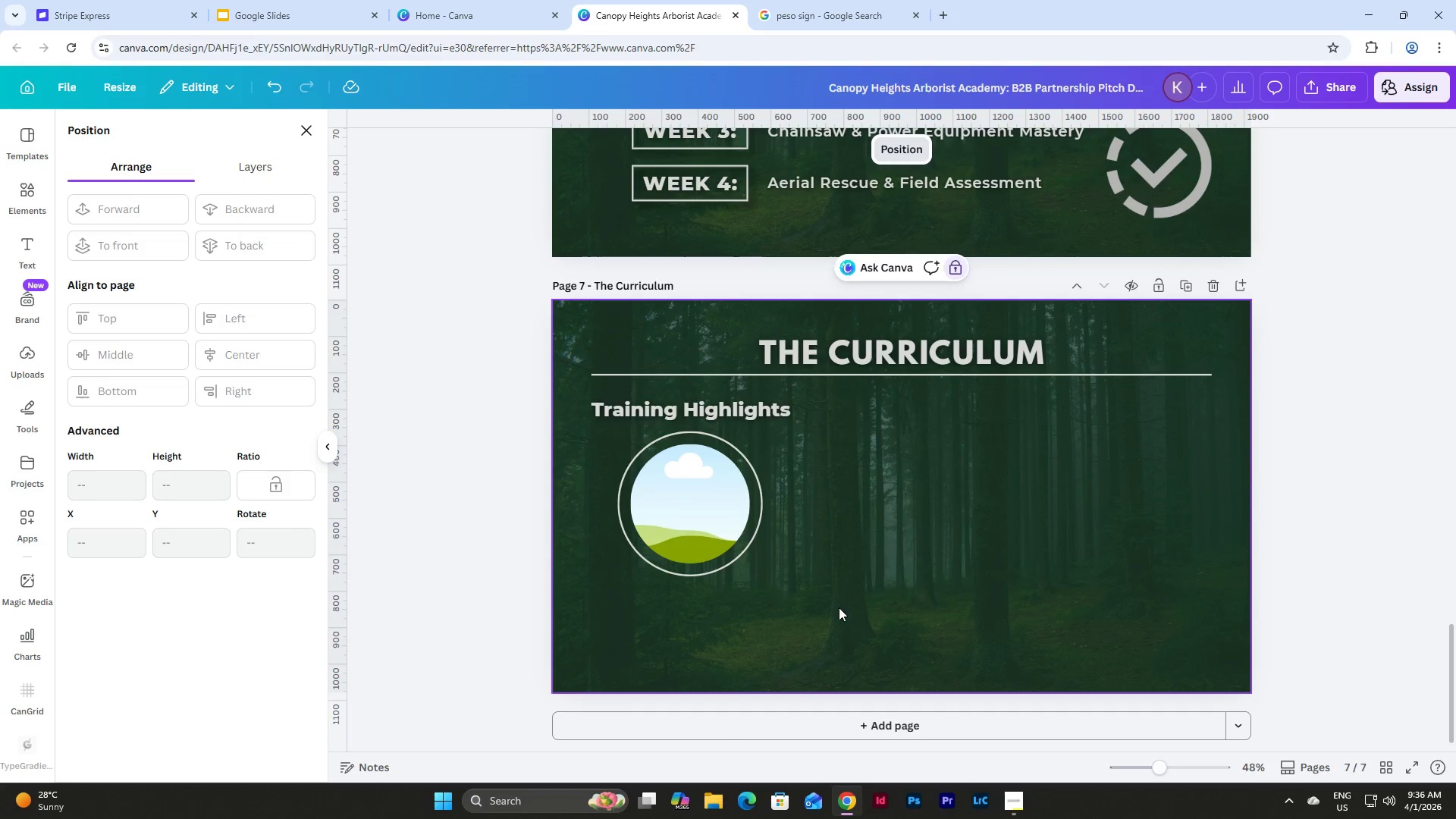 
left_click_drag(start_coordinate=[839, 607], to_coordinate=[598, 479])
 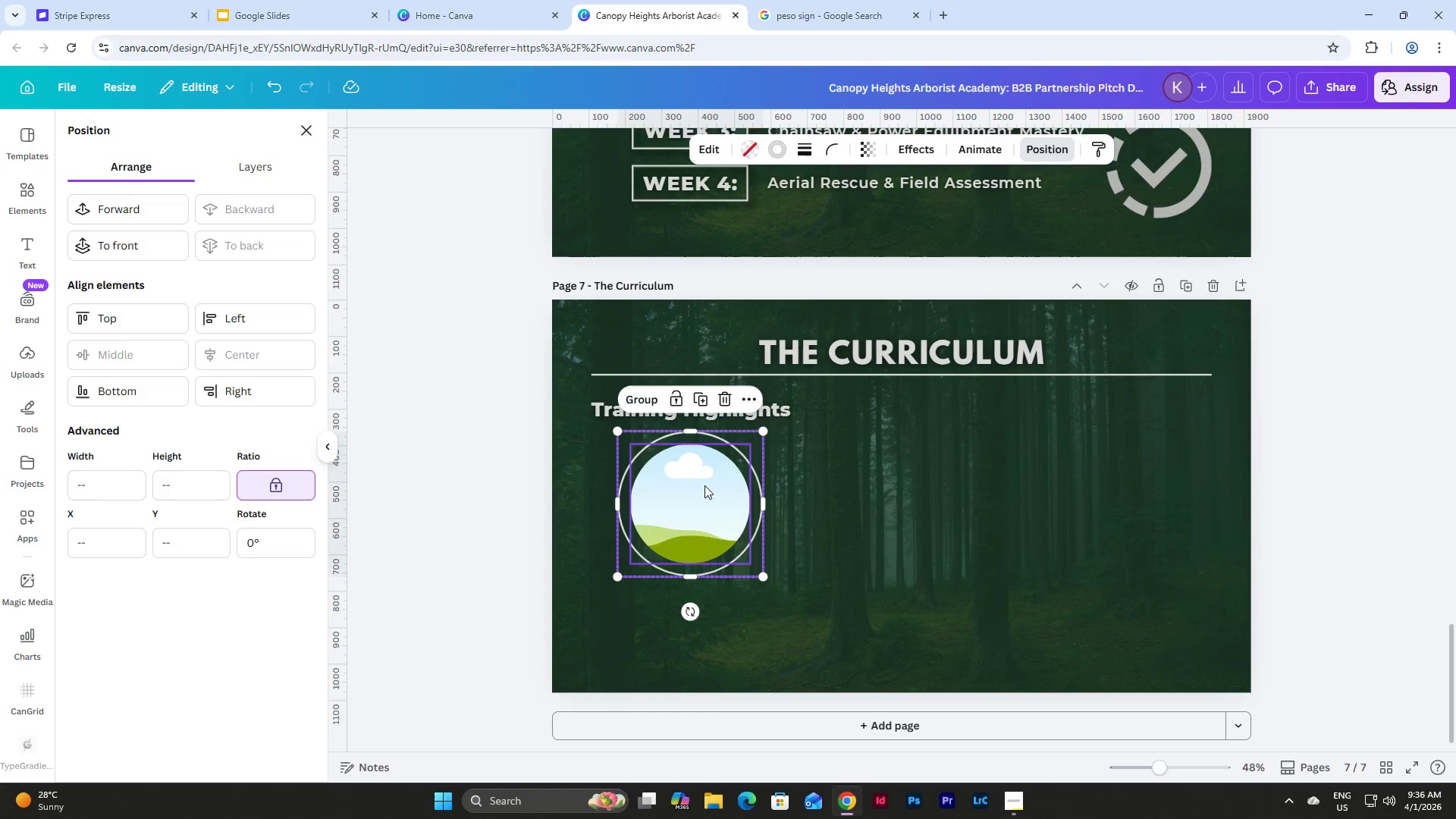 
left_click_drag(start_coordinate=[702, 481], to_coordinate=[702, 488])
 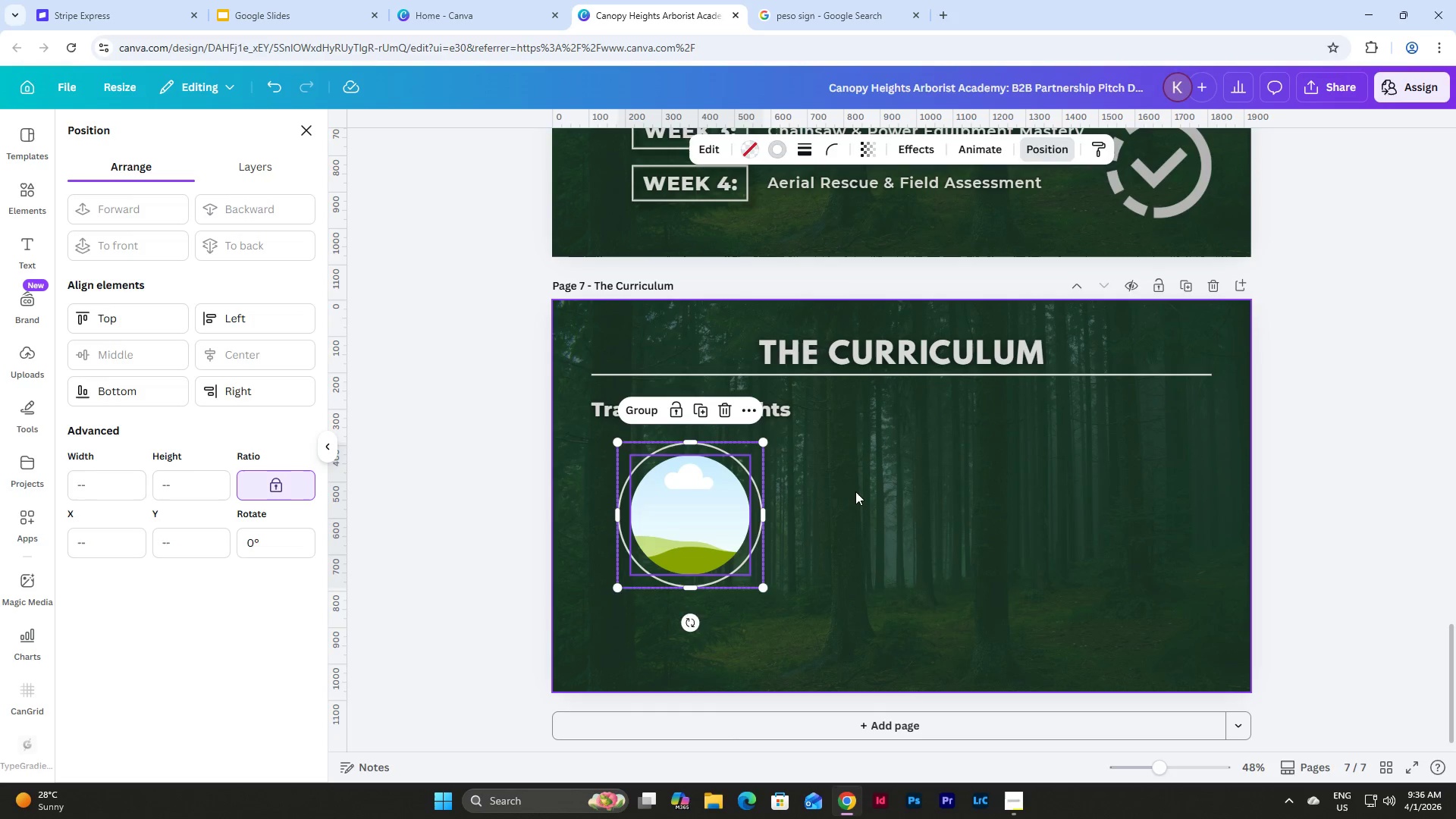 
left_click([855, 491])
 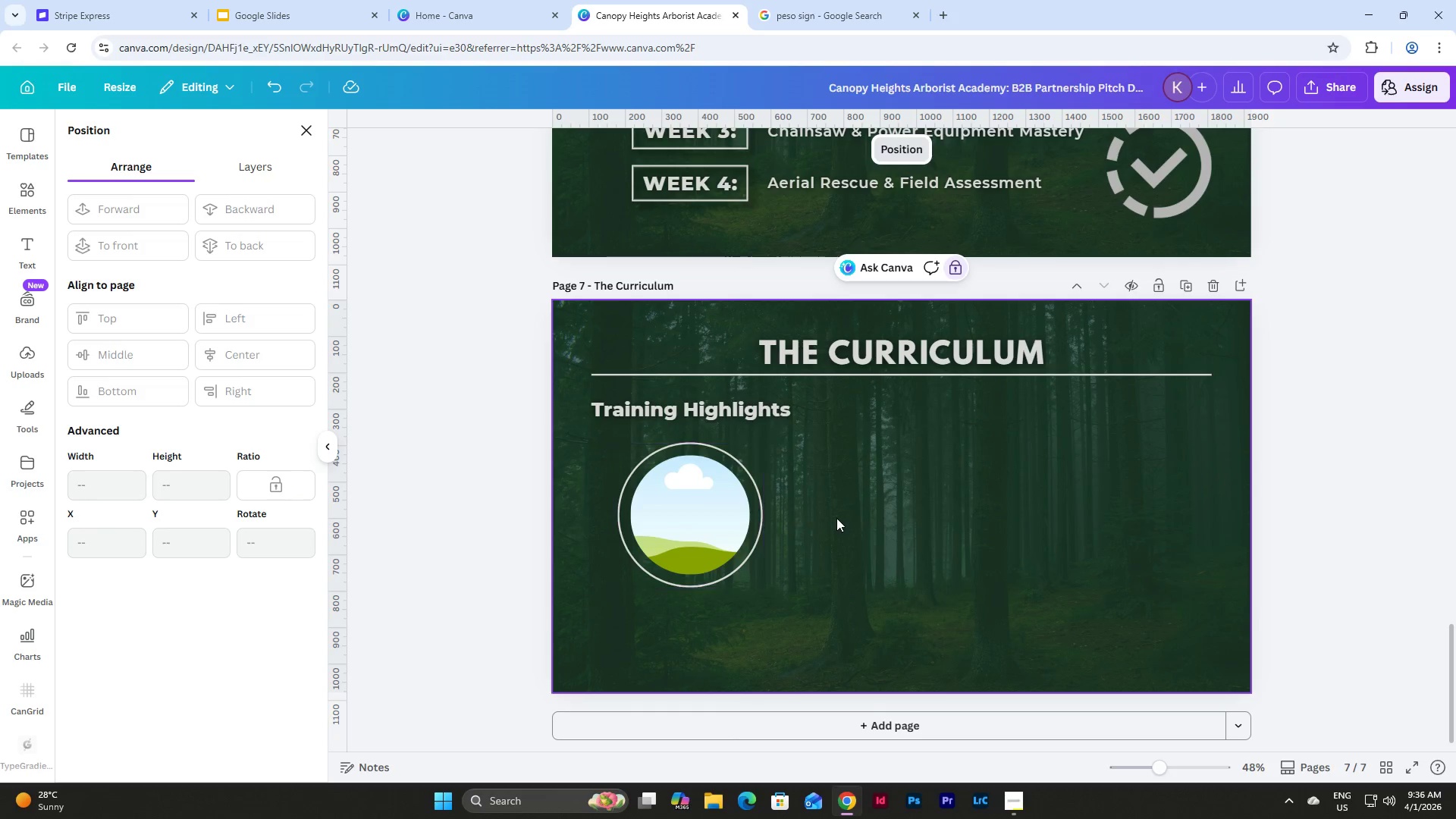 
double_click([670, 489])
 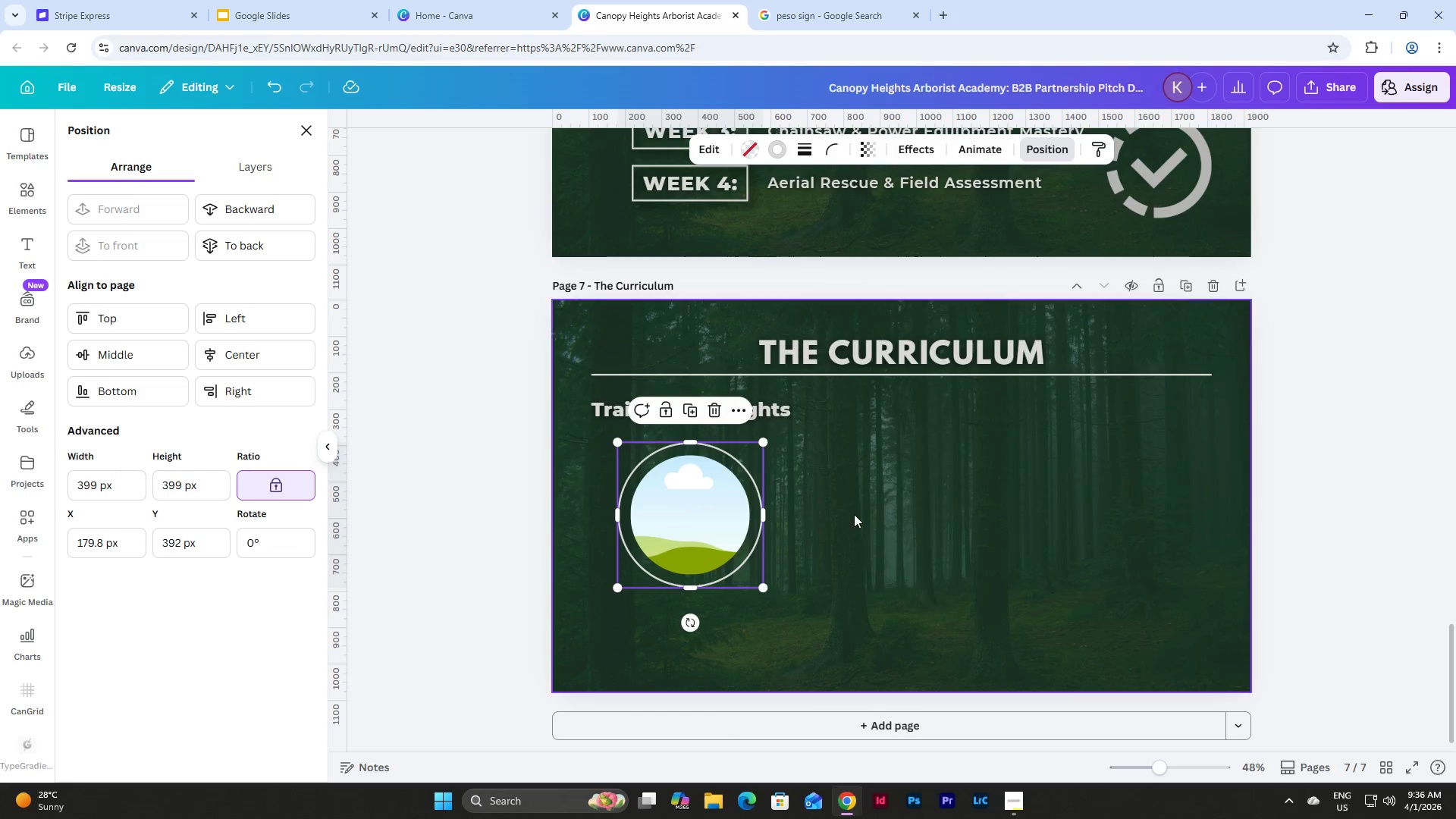 
left_click([883, 519])
 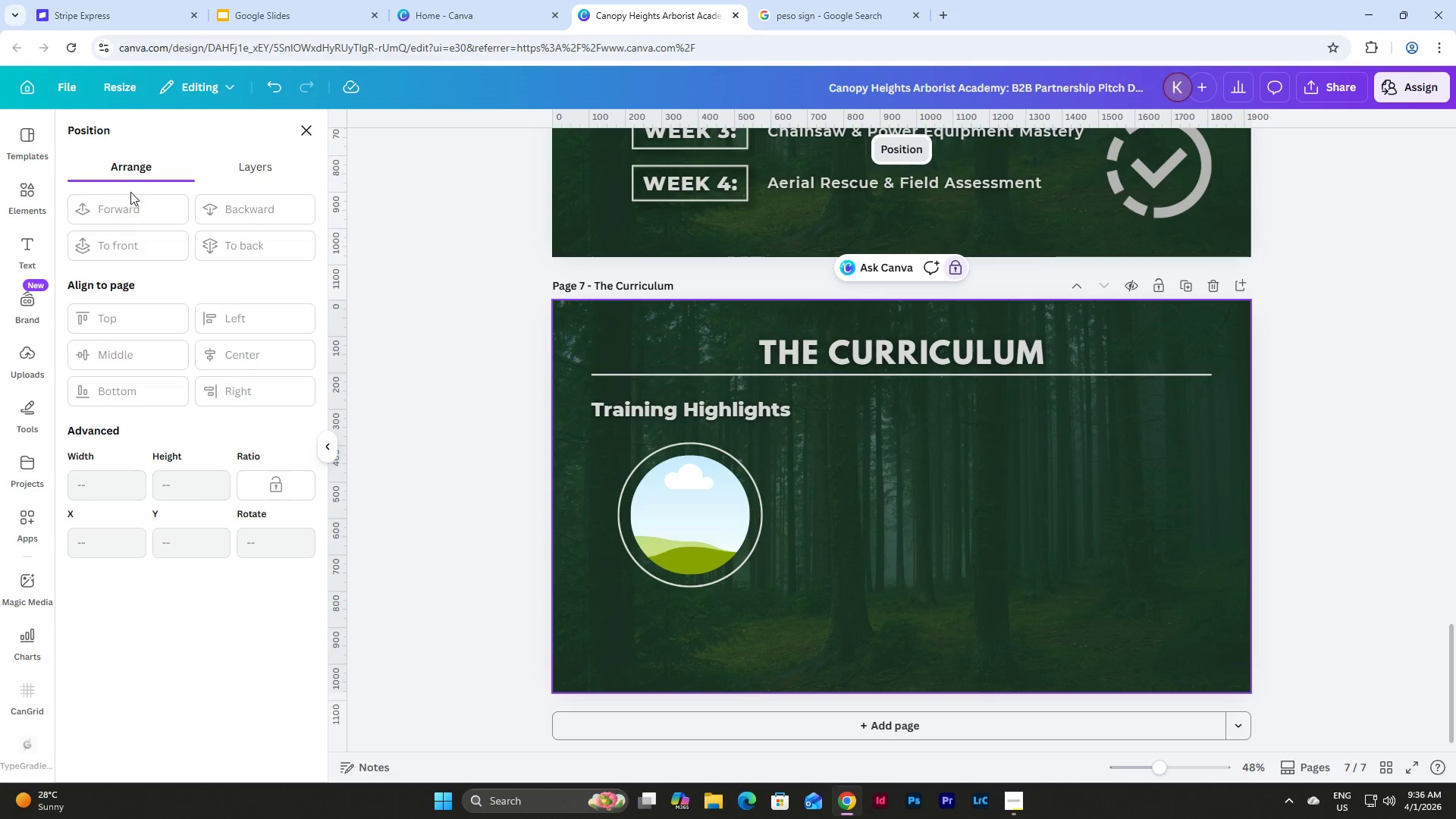 
left_click([38, 202])
 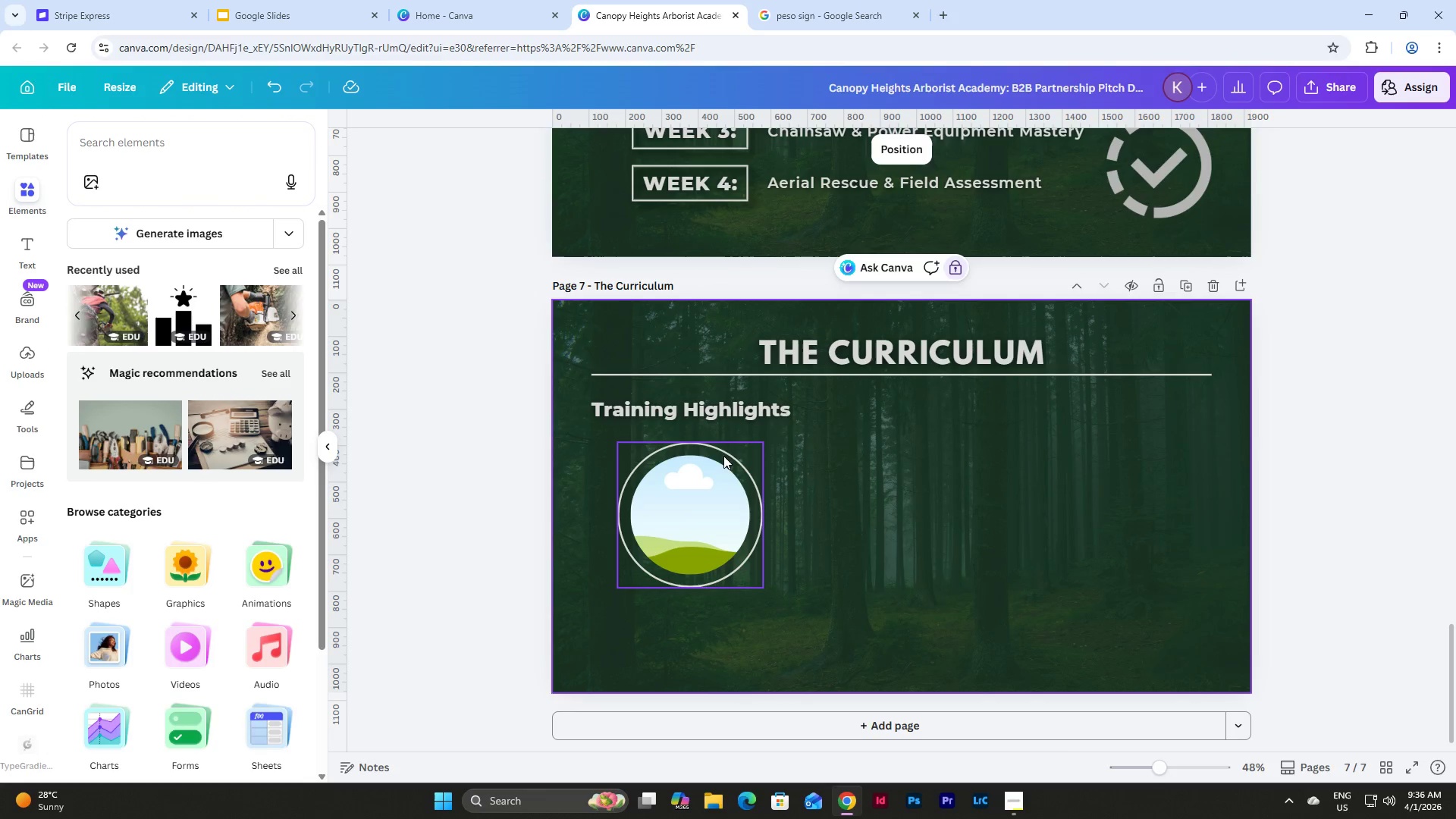 
left_click([730, 454])
 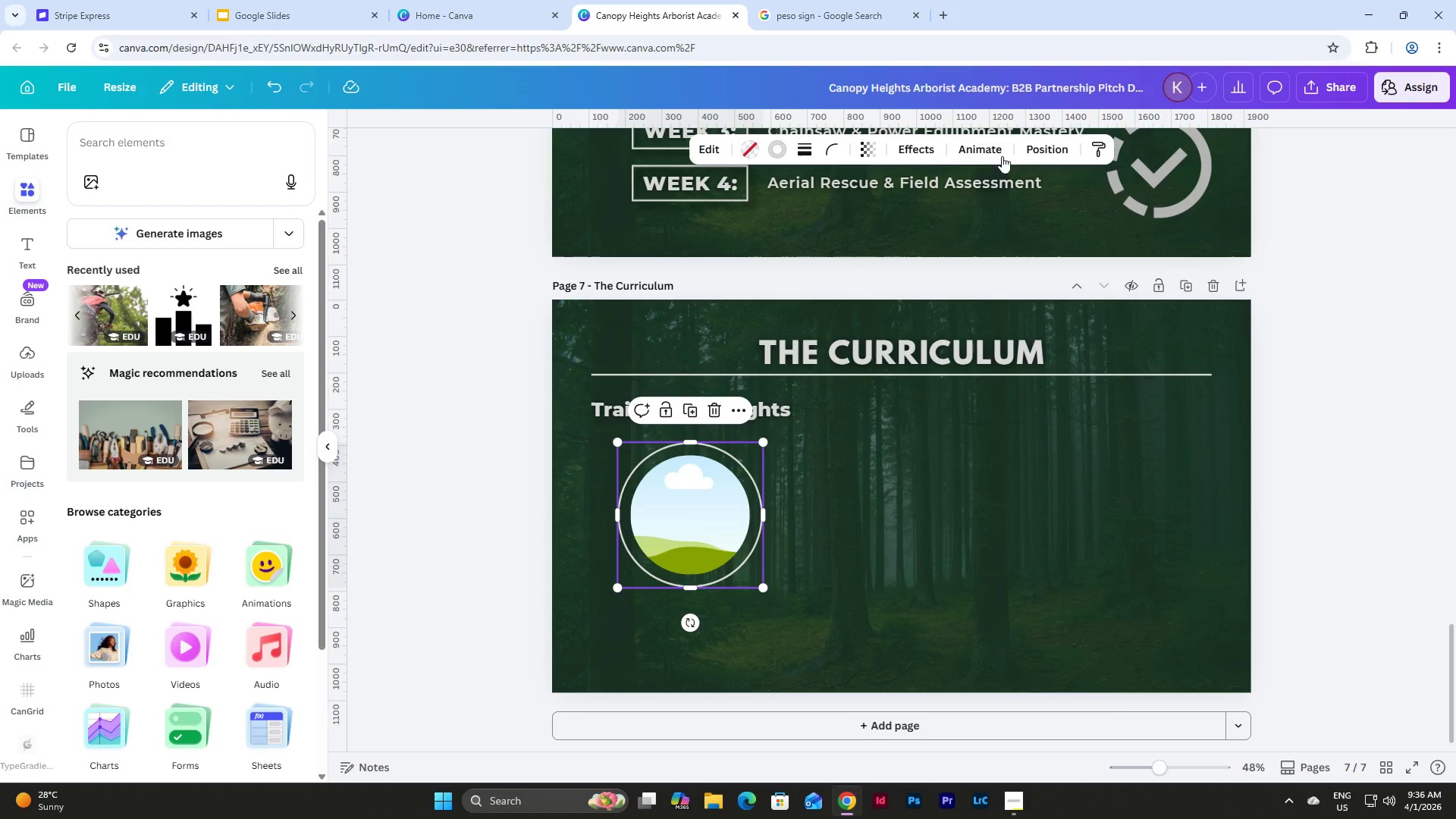 
left_click([1055, 146])
 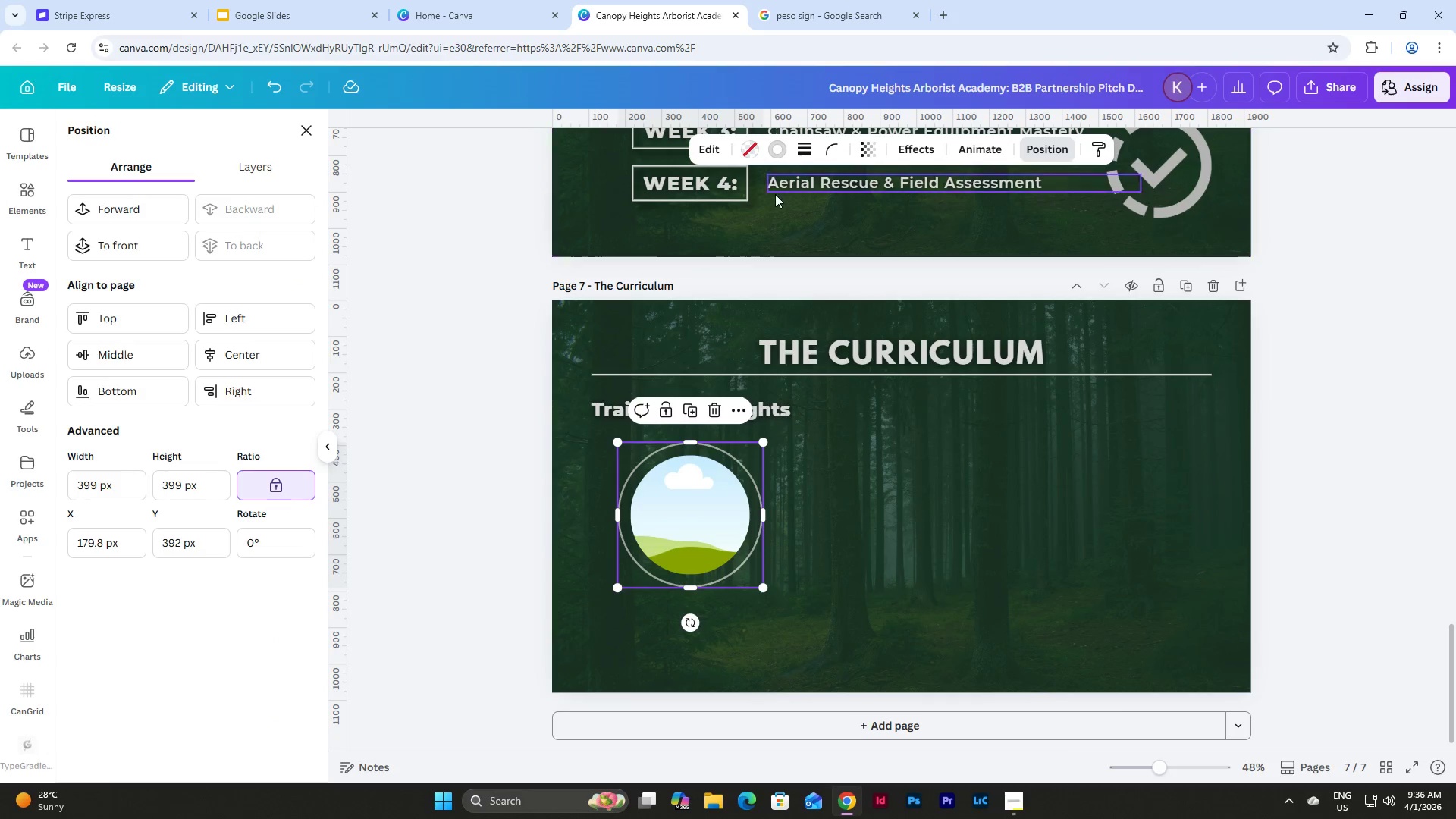 
left_click([128, 209])
 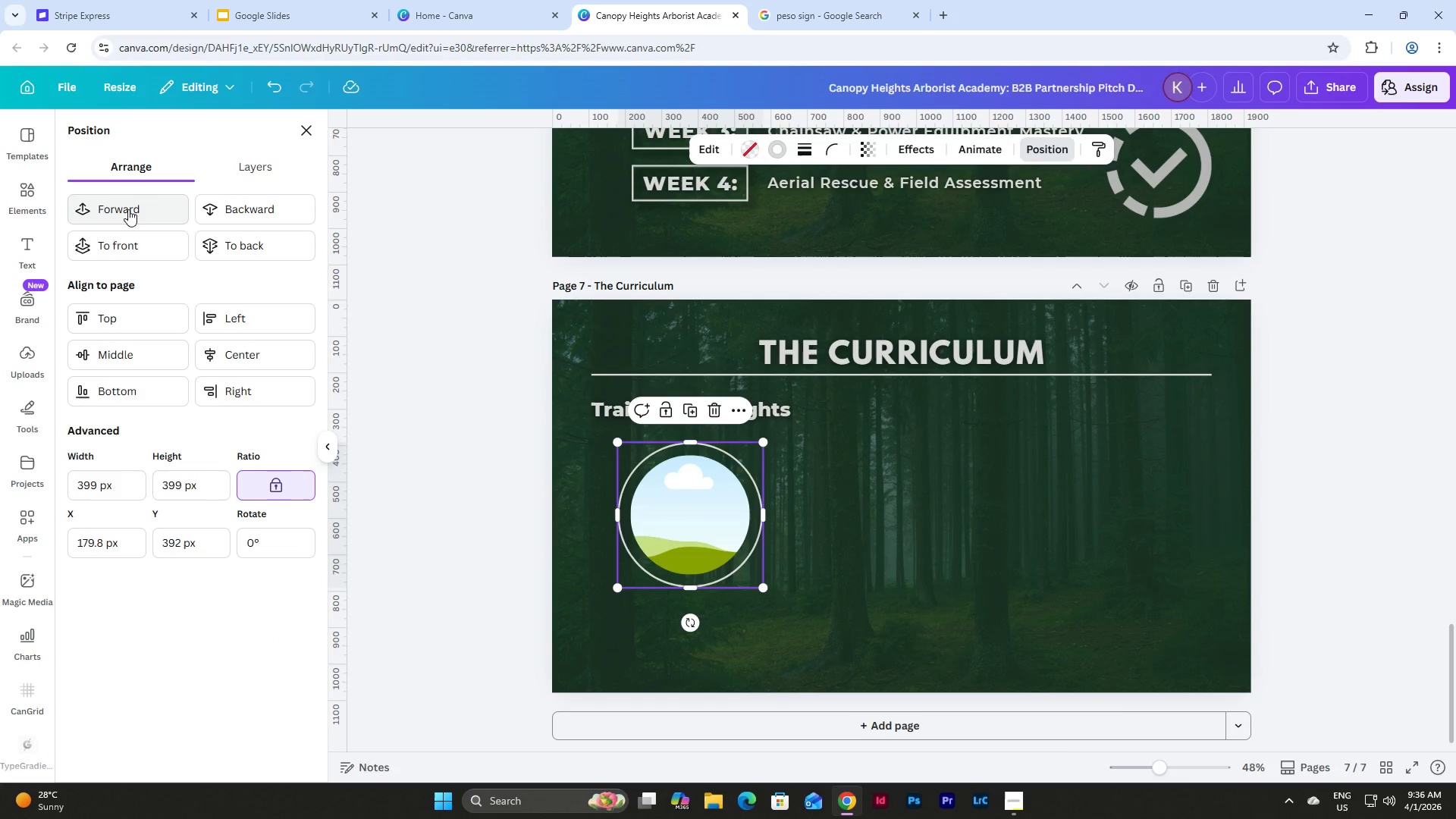 
left_click([128, 209])
 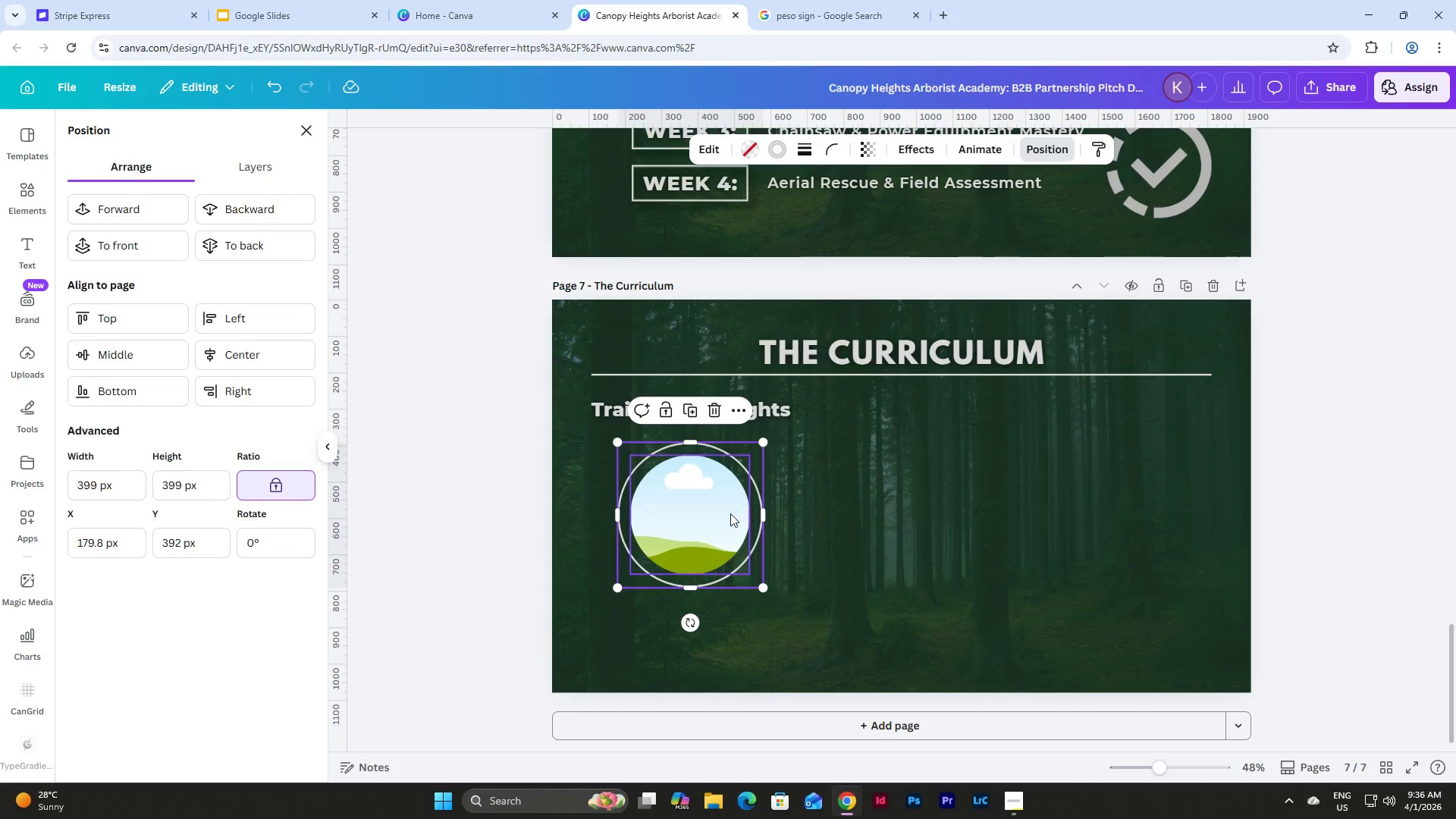 
double_click([877, 505])
 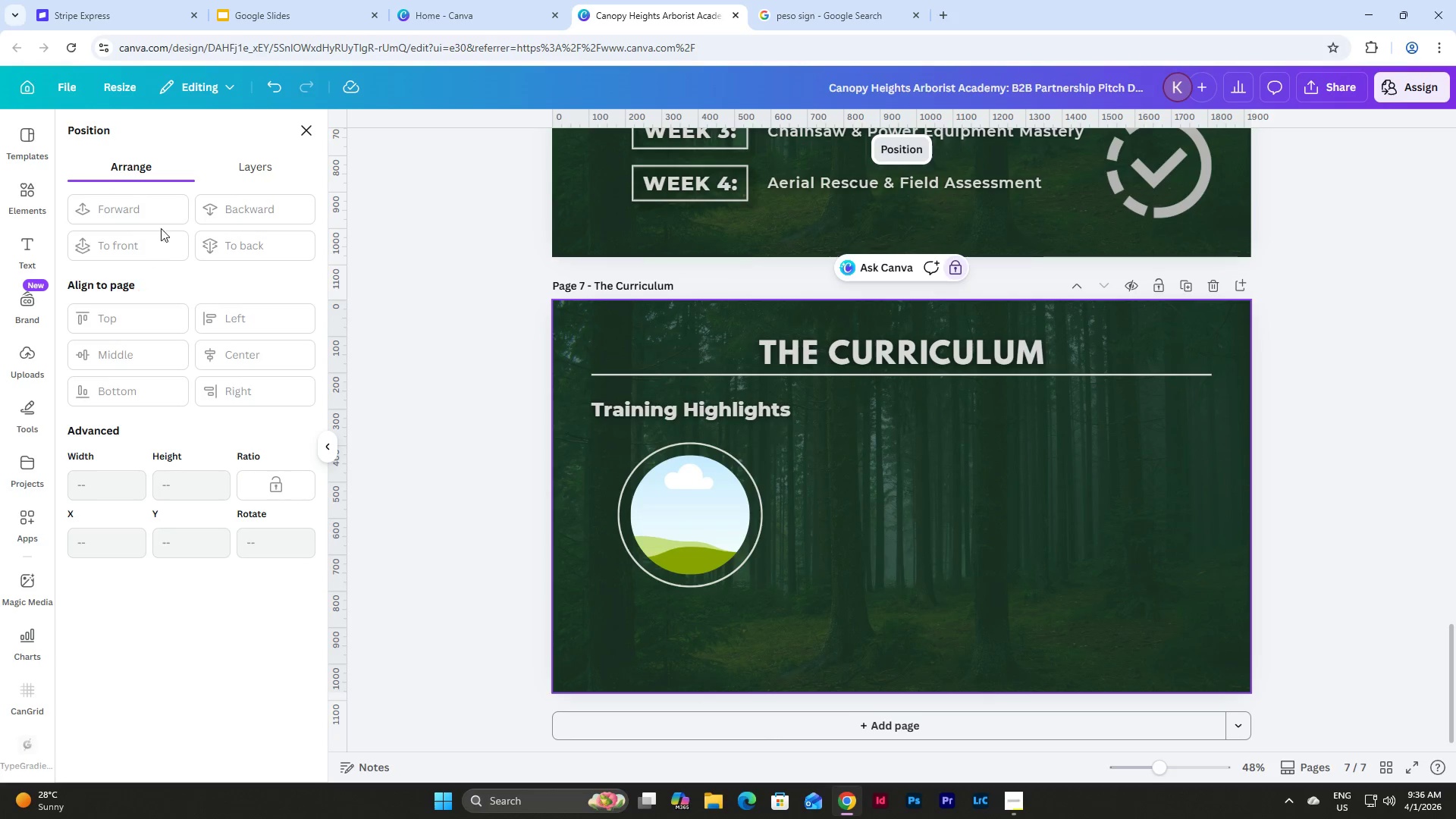 
left_click([28, 200])
 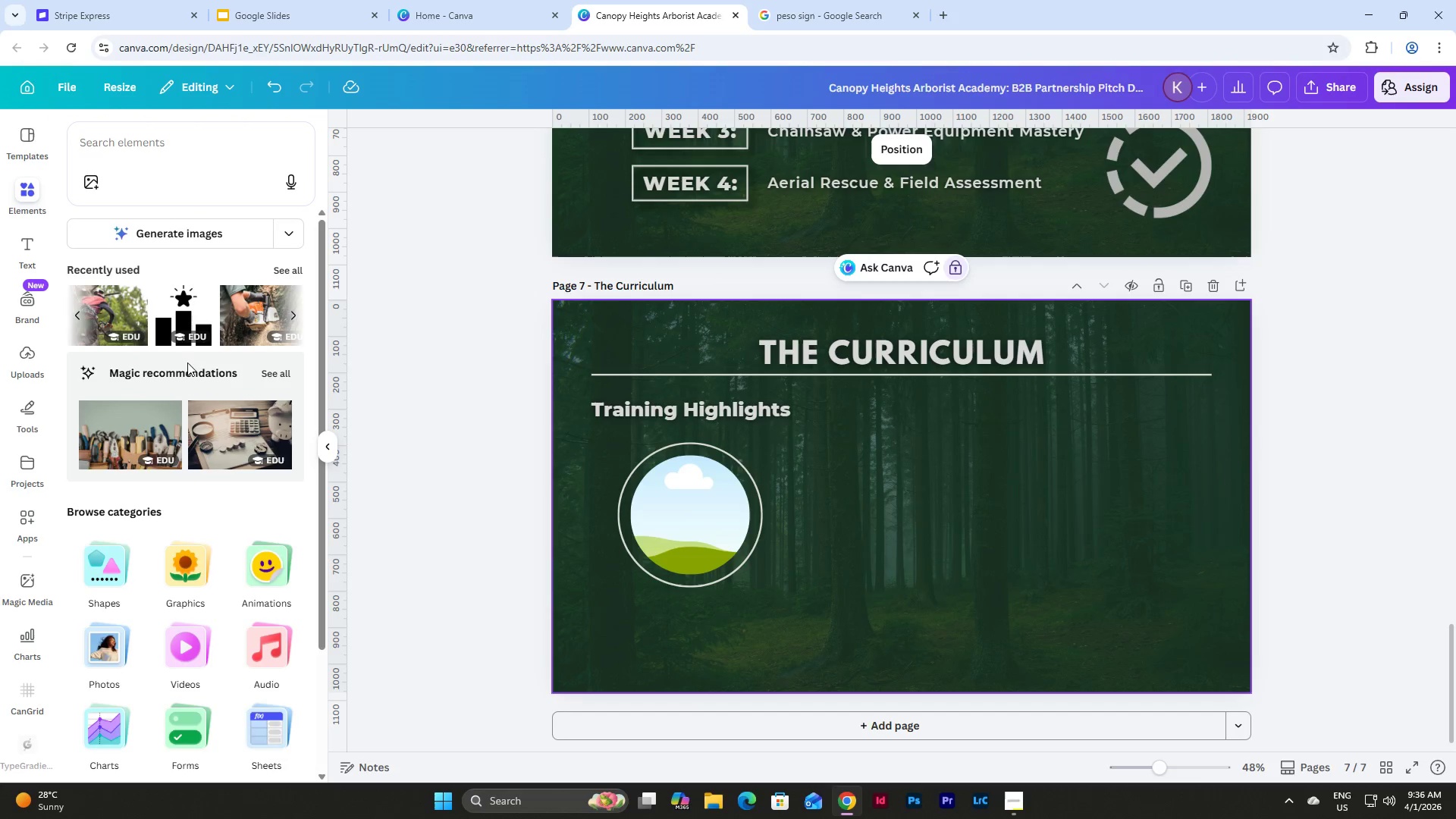 
left_click([279, 270])
 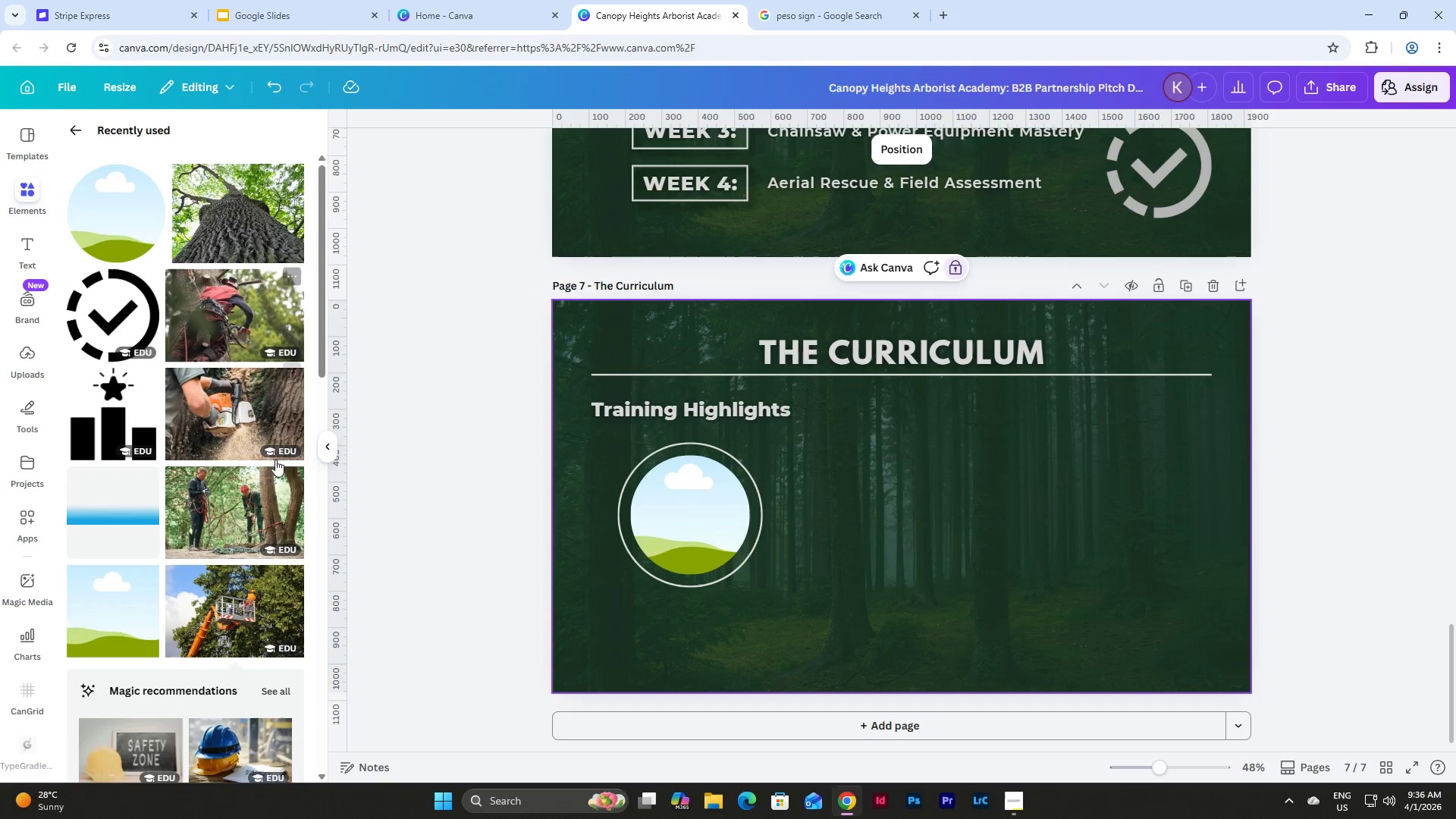 
left_click_drag(start_coordinate=[246, 497], to_coordinate=[695, 507])
 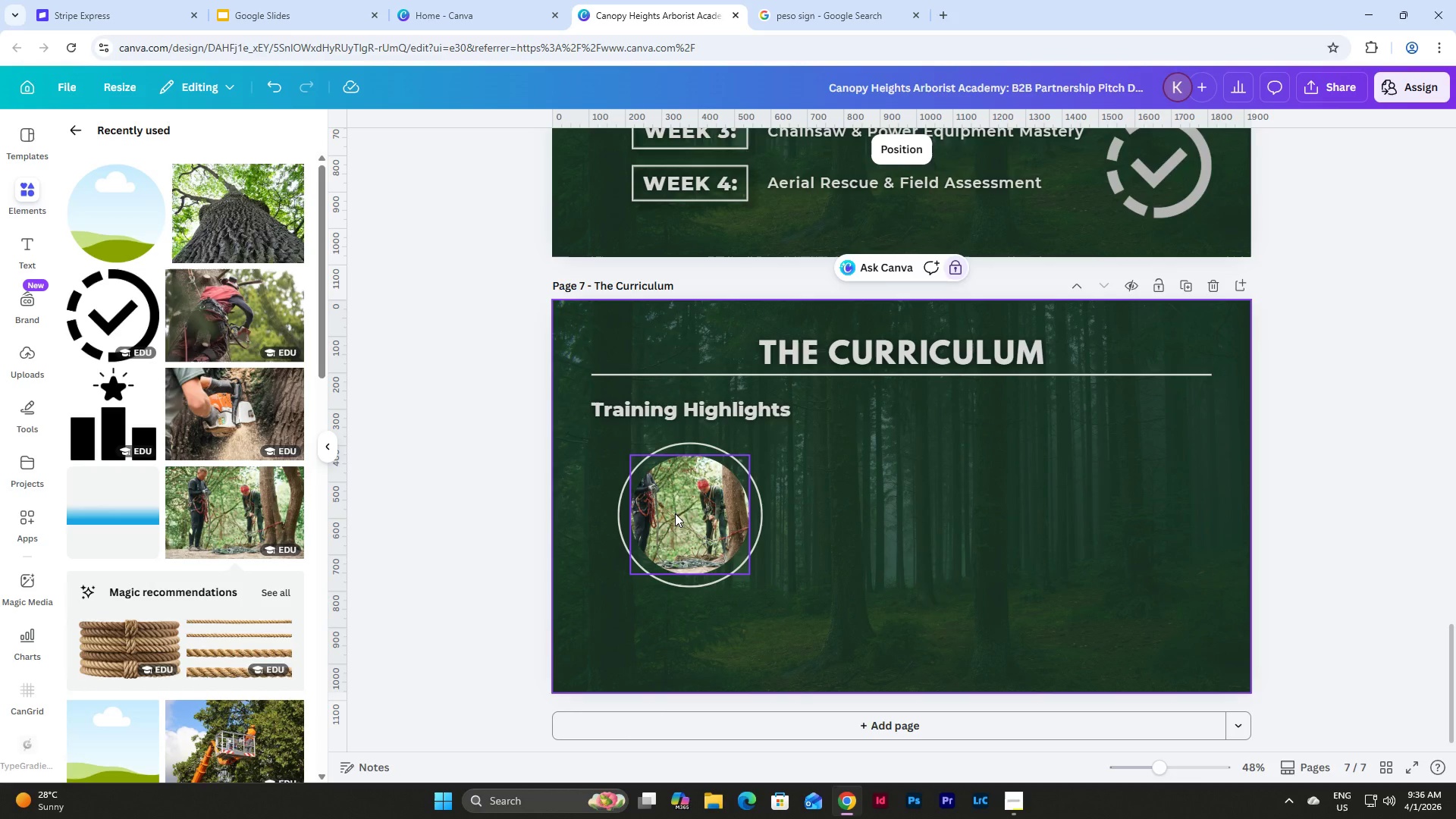 
double_click([675, 513])
 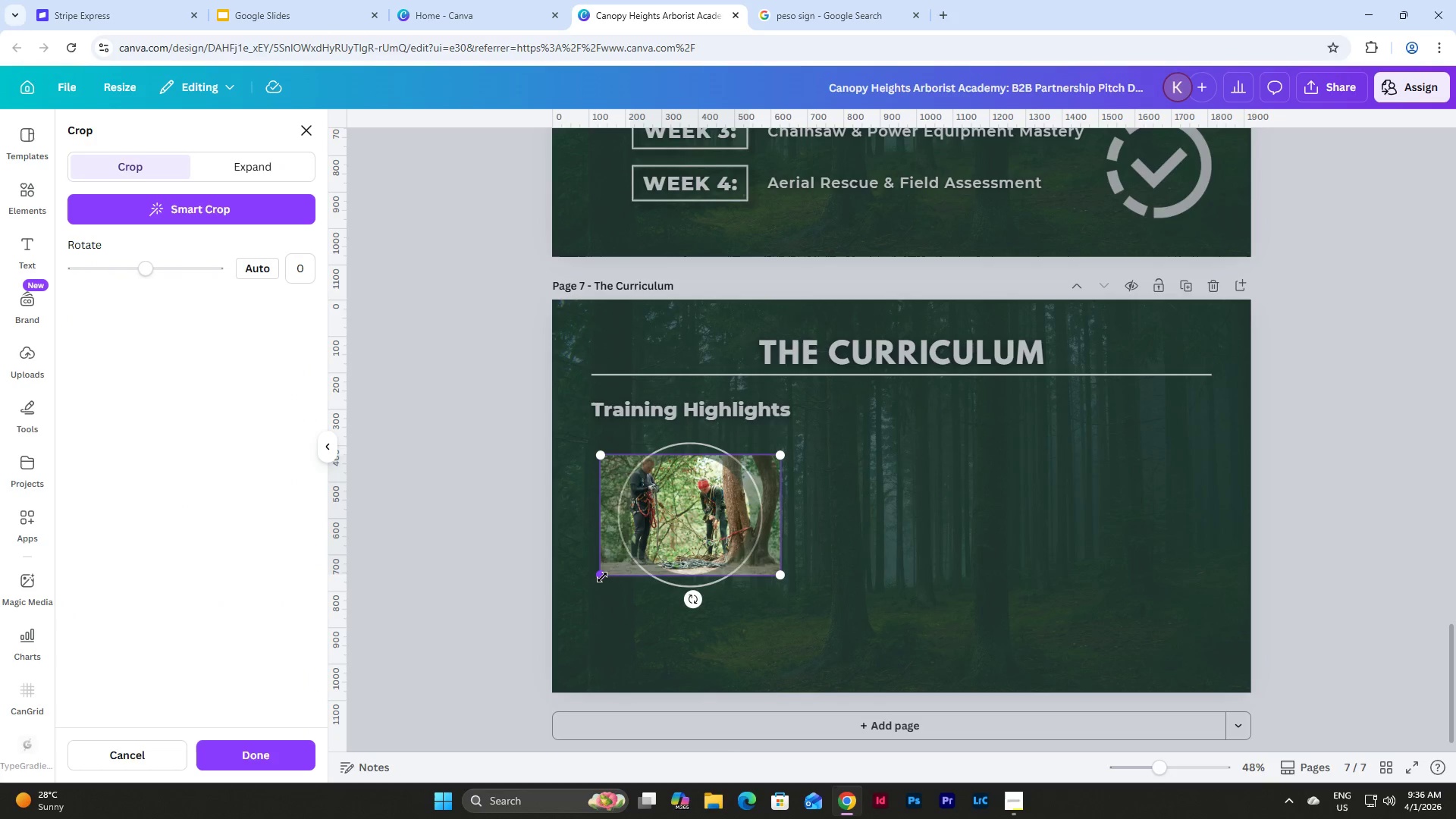 
left_click_drag(start_coordinate=[602, 577], to_coordinate=[485, 639])
 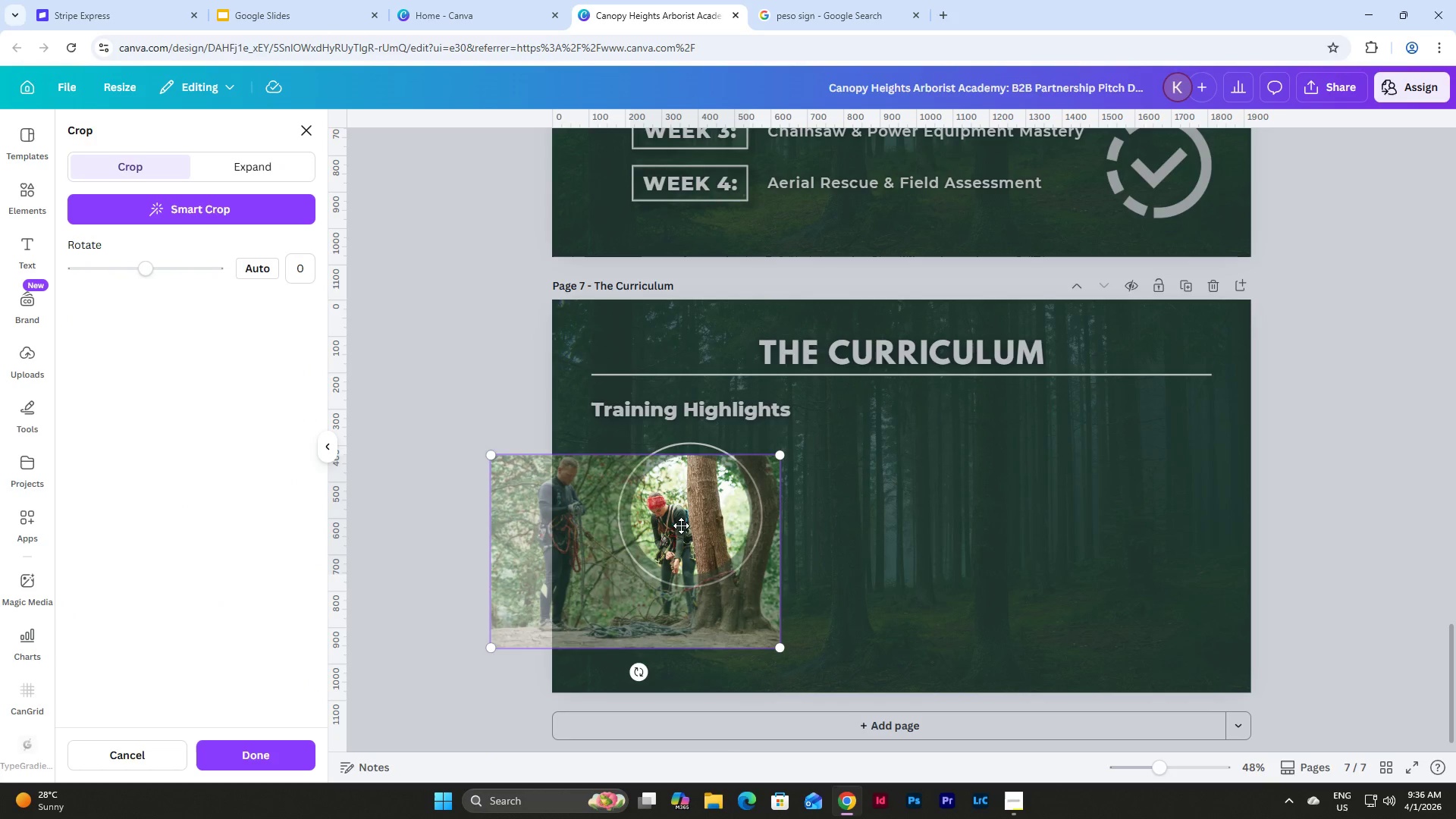 
left_click_drag(start_coordinate=[681, 526], to_coordinate=[713, 492])
 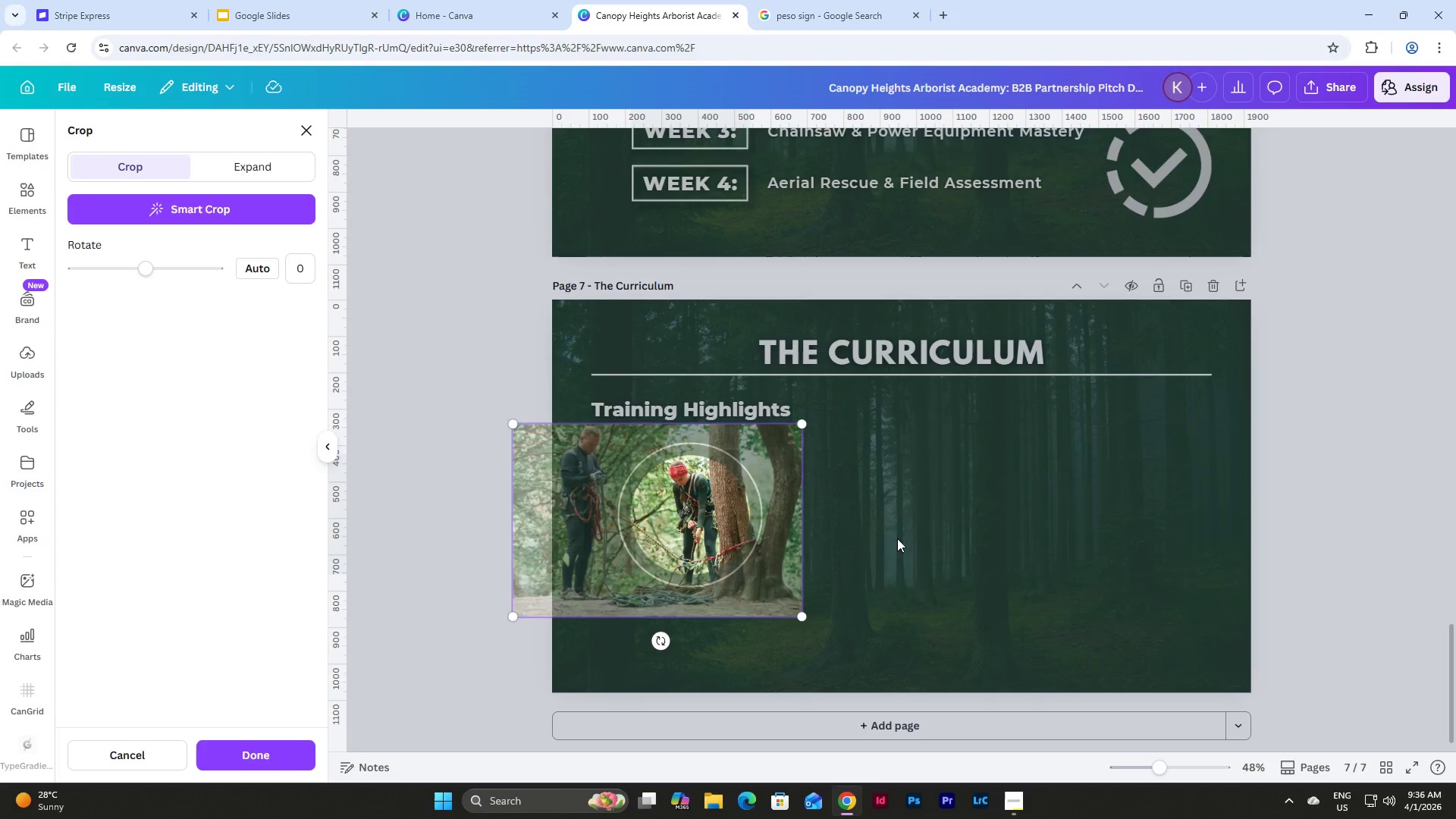 
left_click([897, 538])
 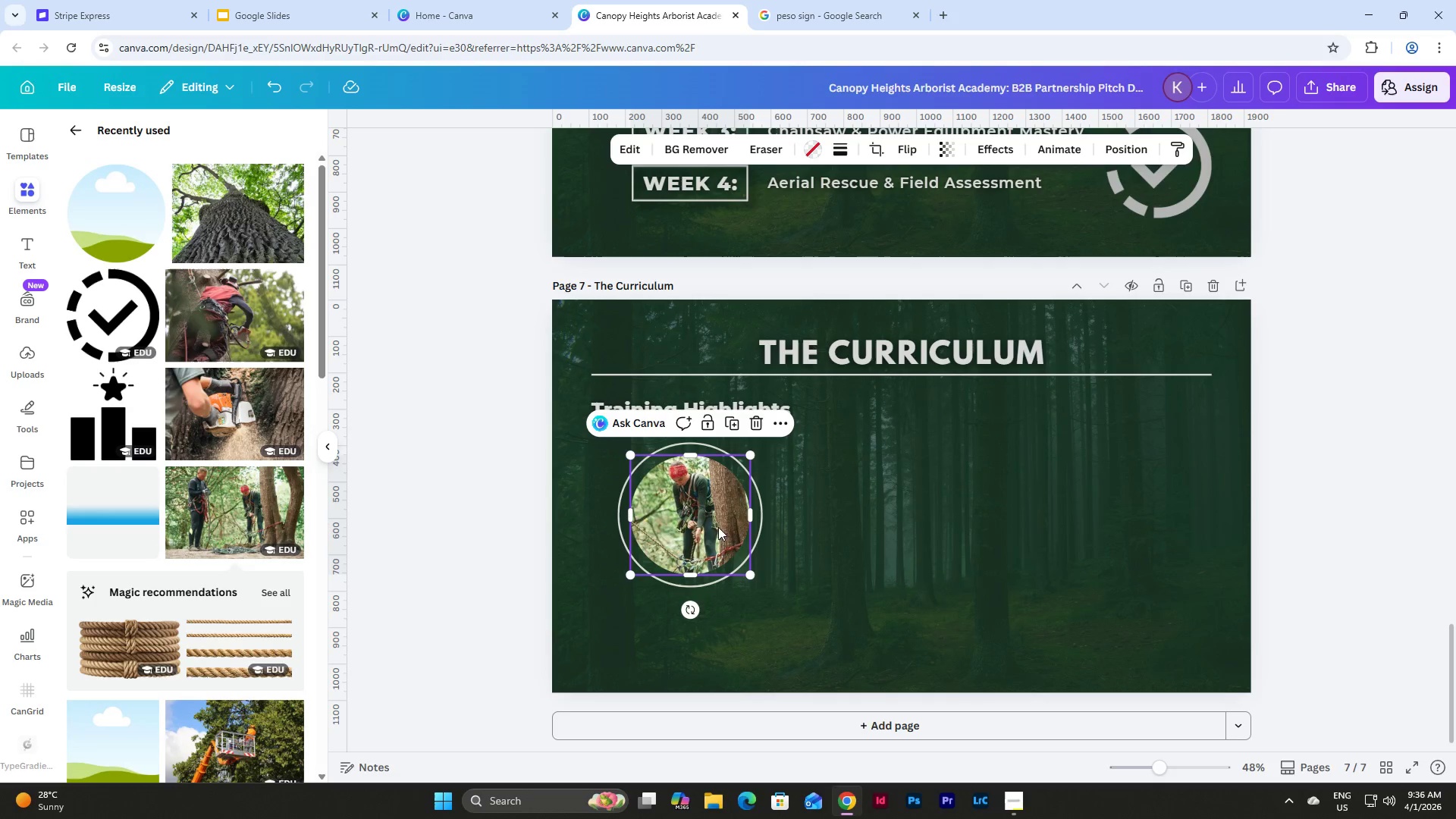 
double_click([710, 521])
 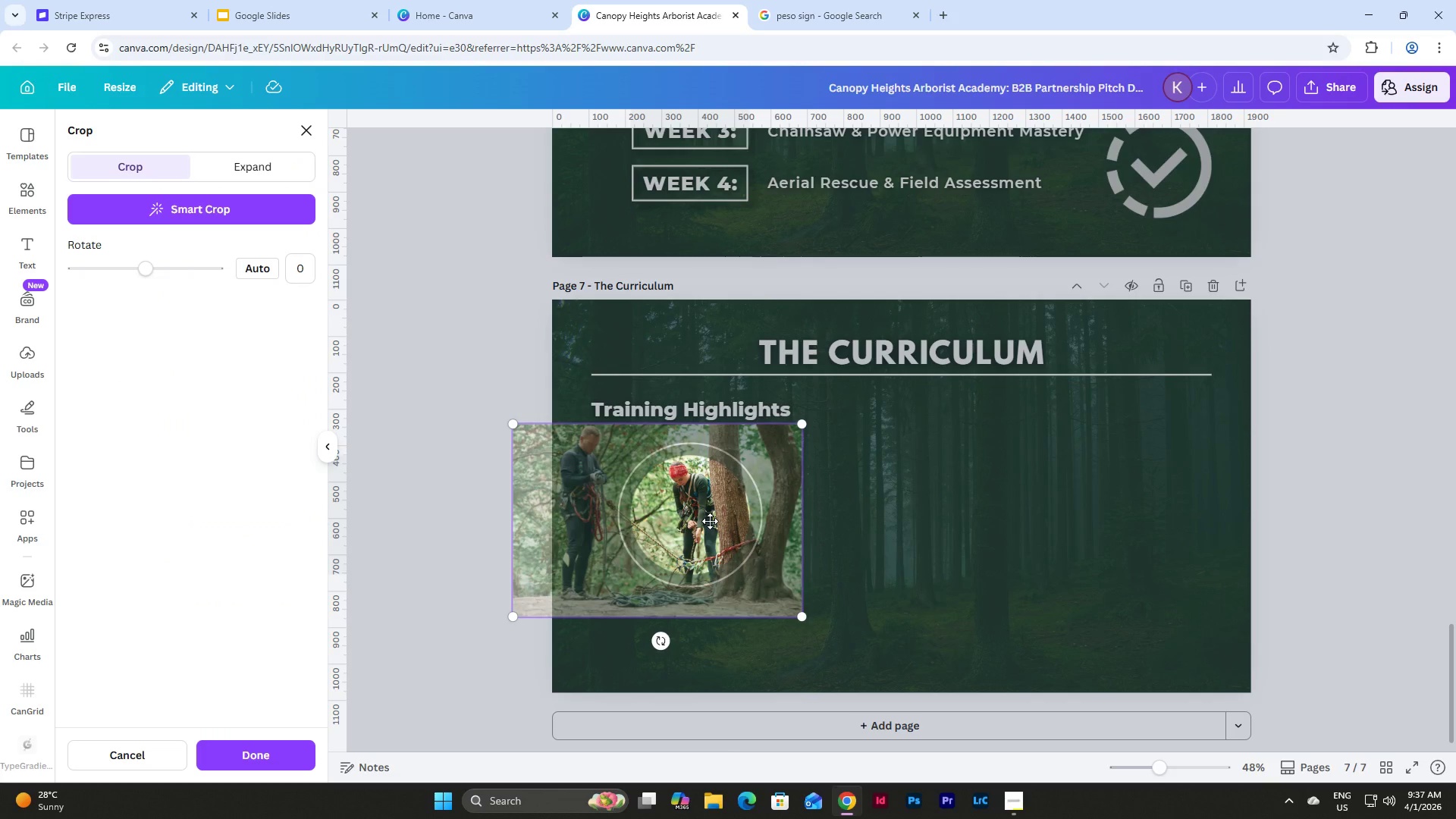 
left_click_drag(start_coordinate=[710, 521], to_coordinate=[697, 522])
 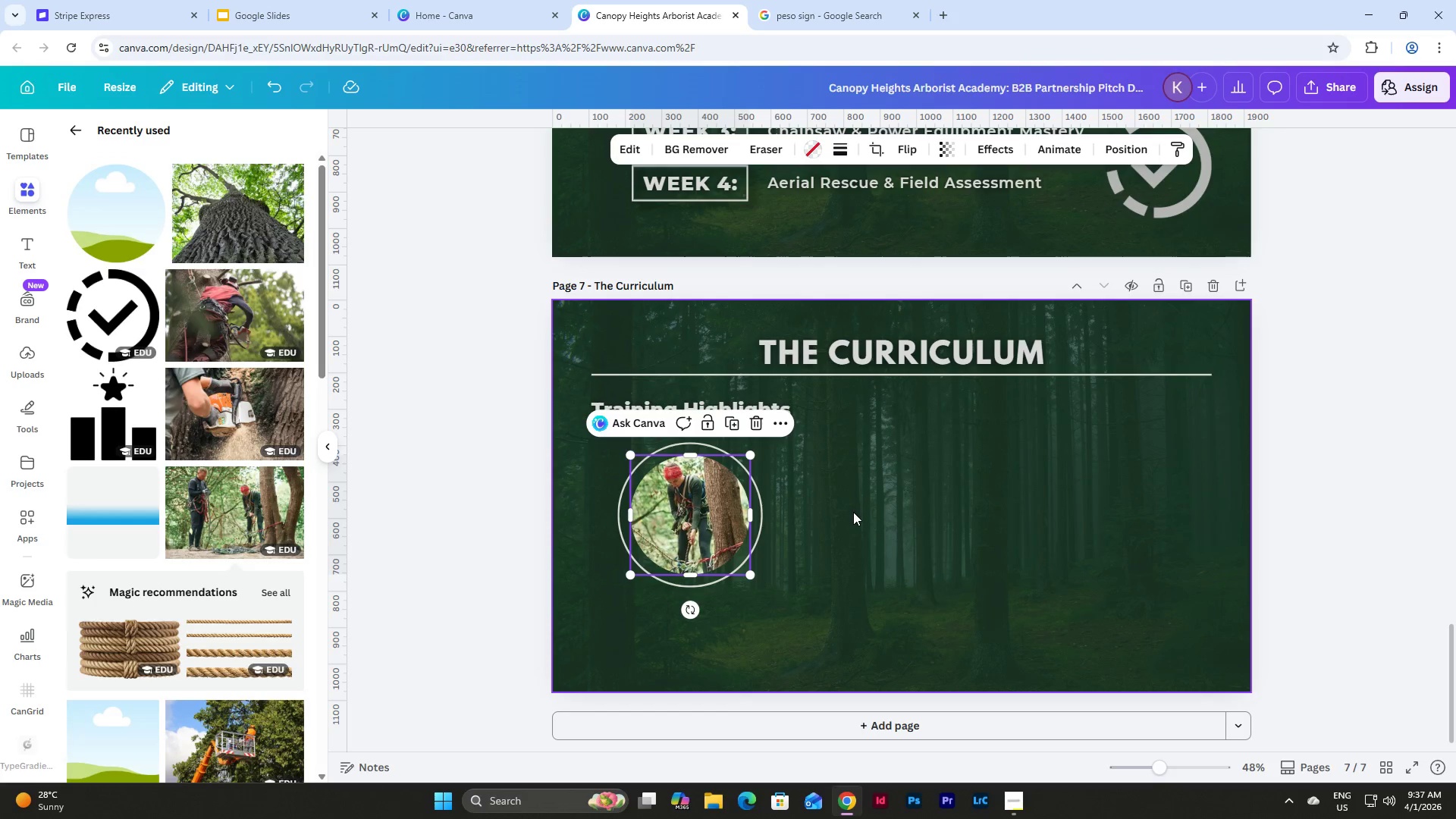 
double_click([853, 512])
 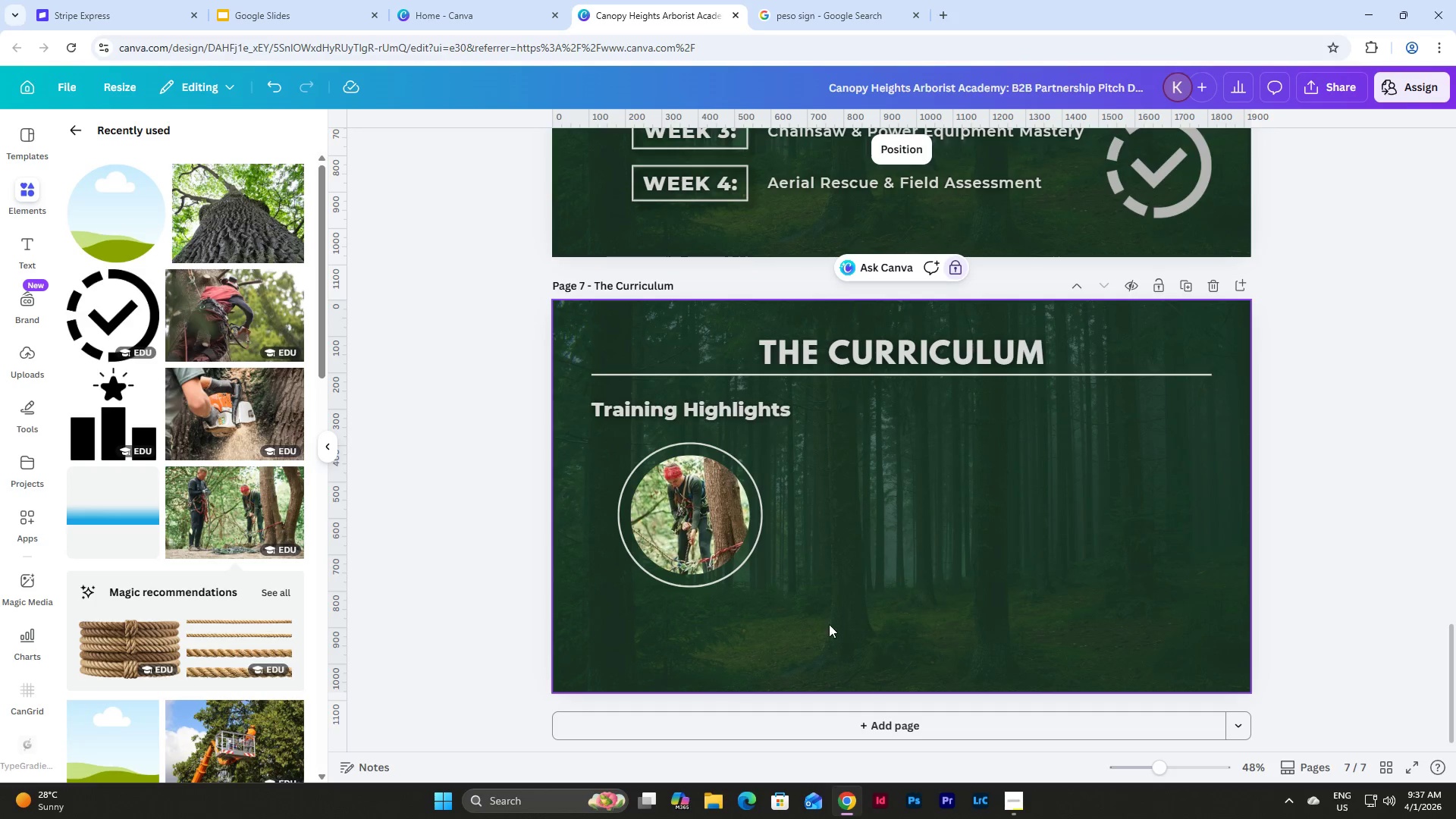 
left_click_drag(start_coordinate=[829, 625], to_coordinate=[601, 495])
 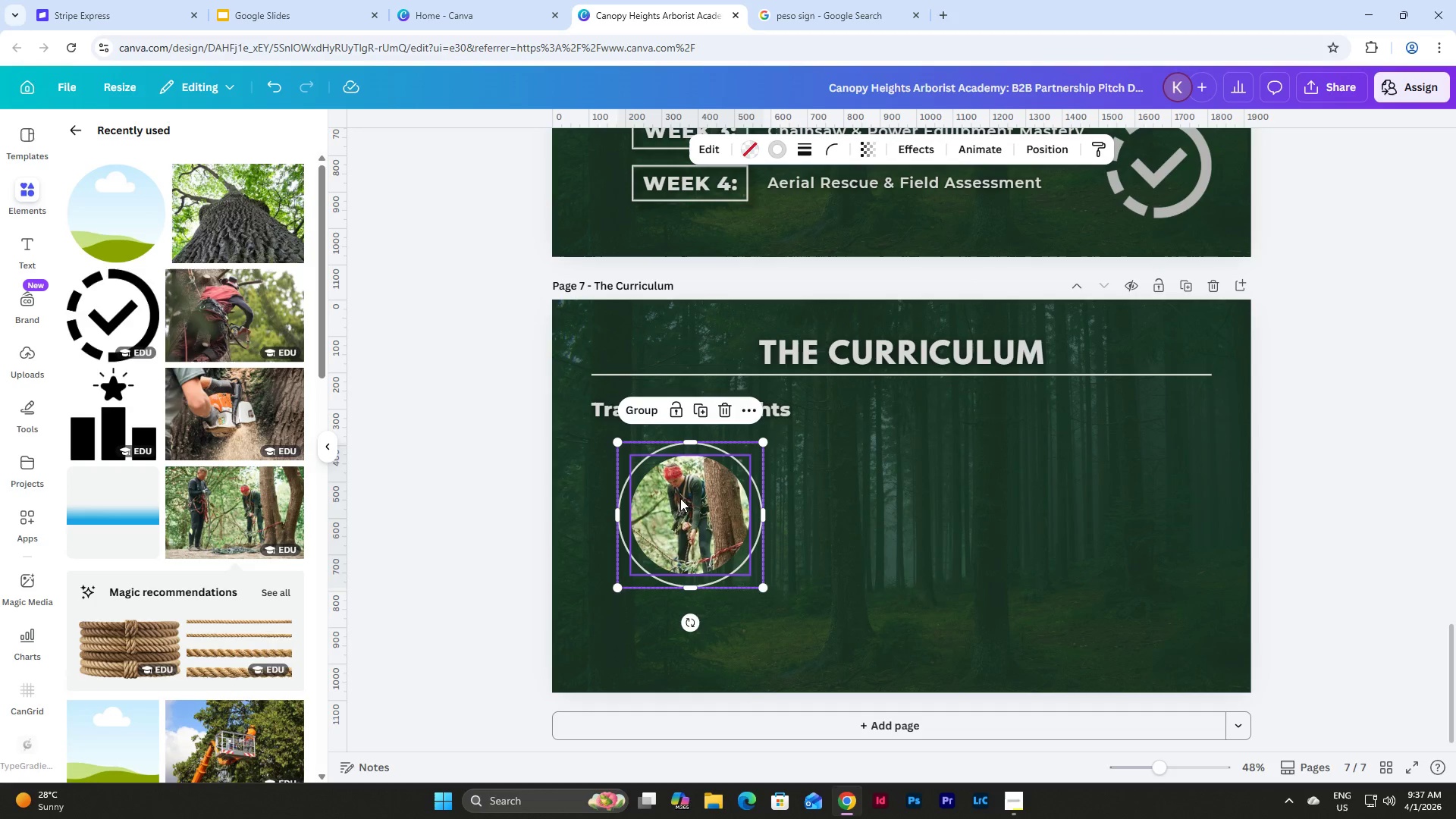 
key(Control+C)
 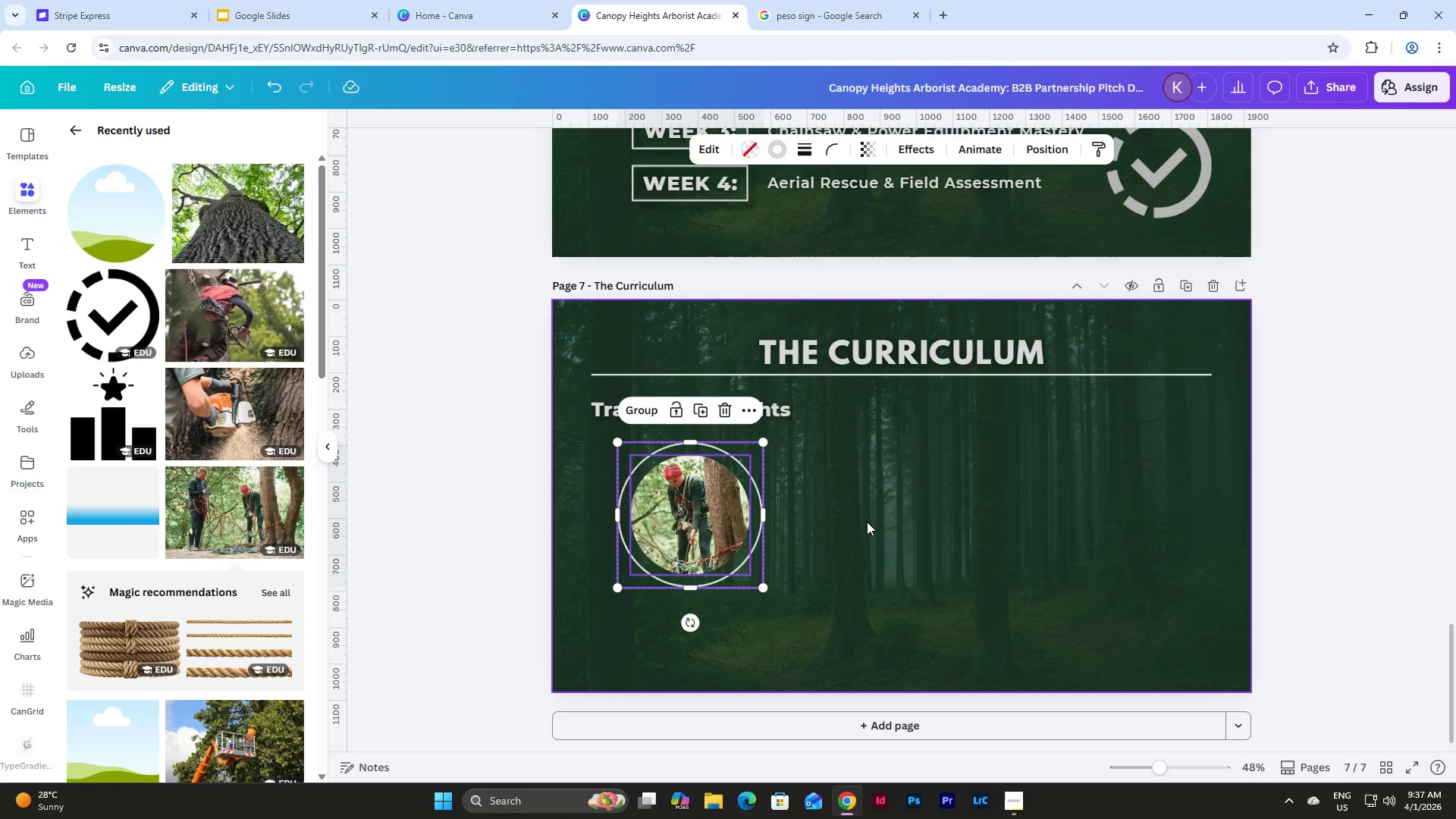 
left_click([867, 522])
 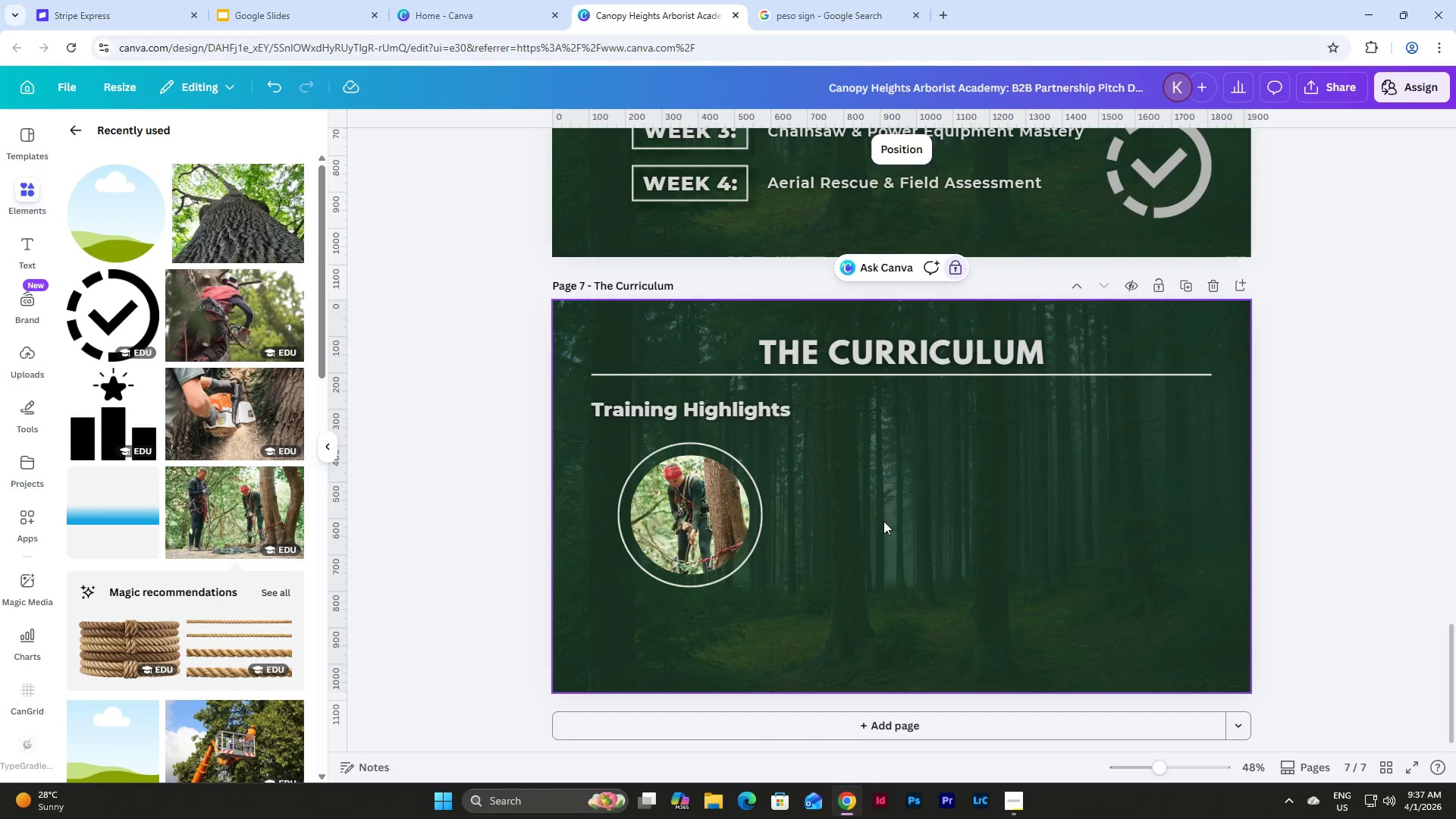 
key(Control+V)
 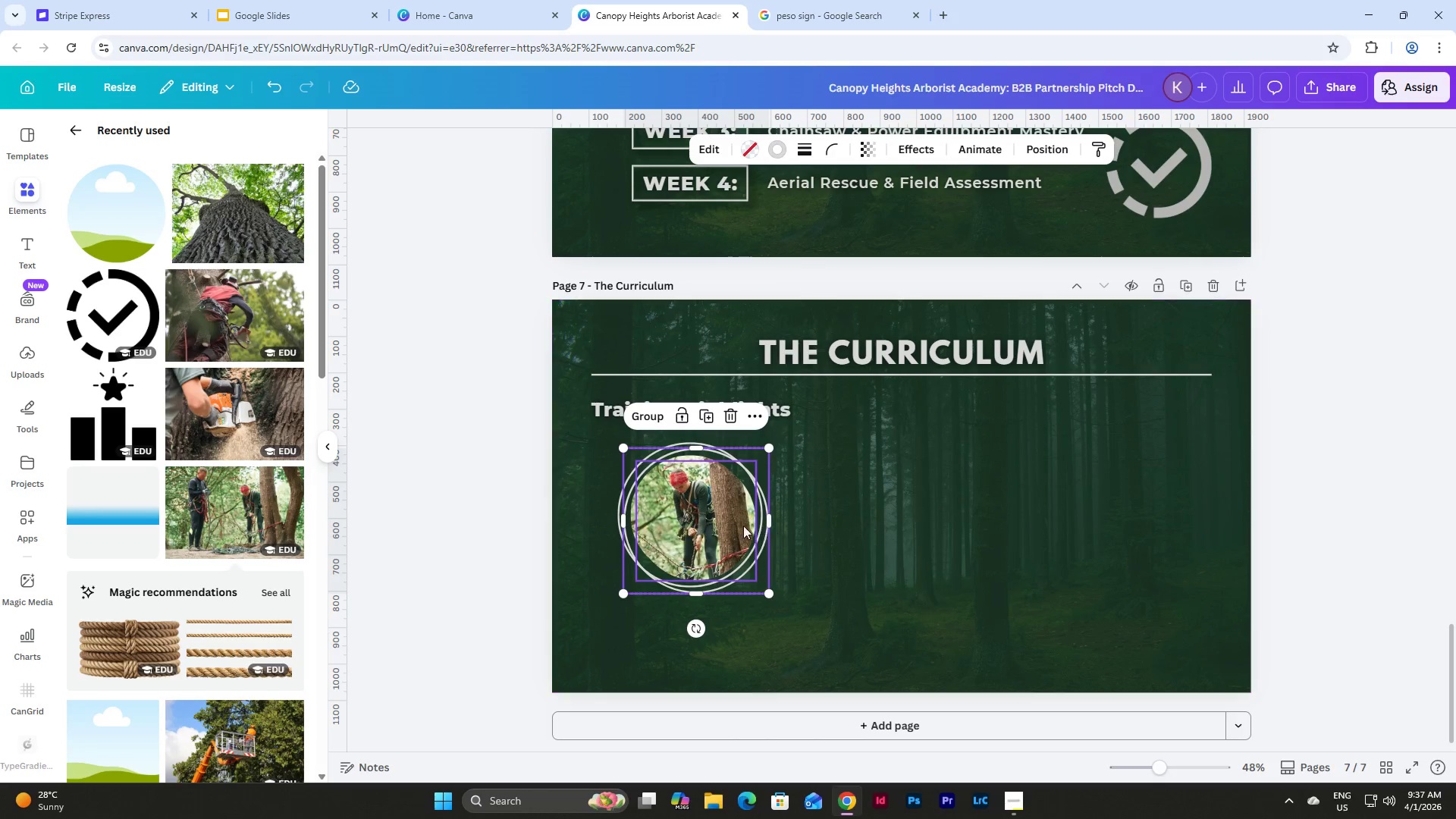 
left_click_drag(start_coordinate=[711, 522], to_coordinate=[900, 516])
 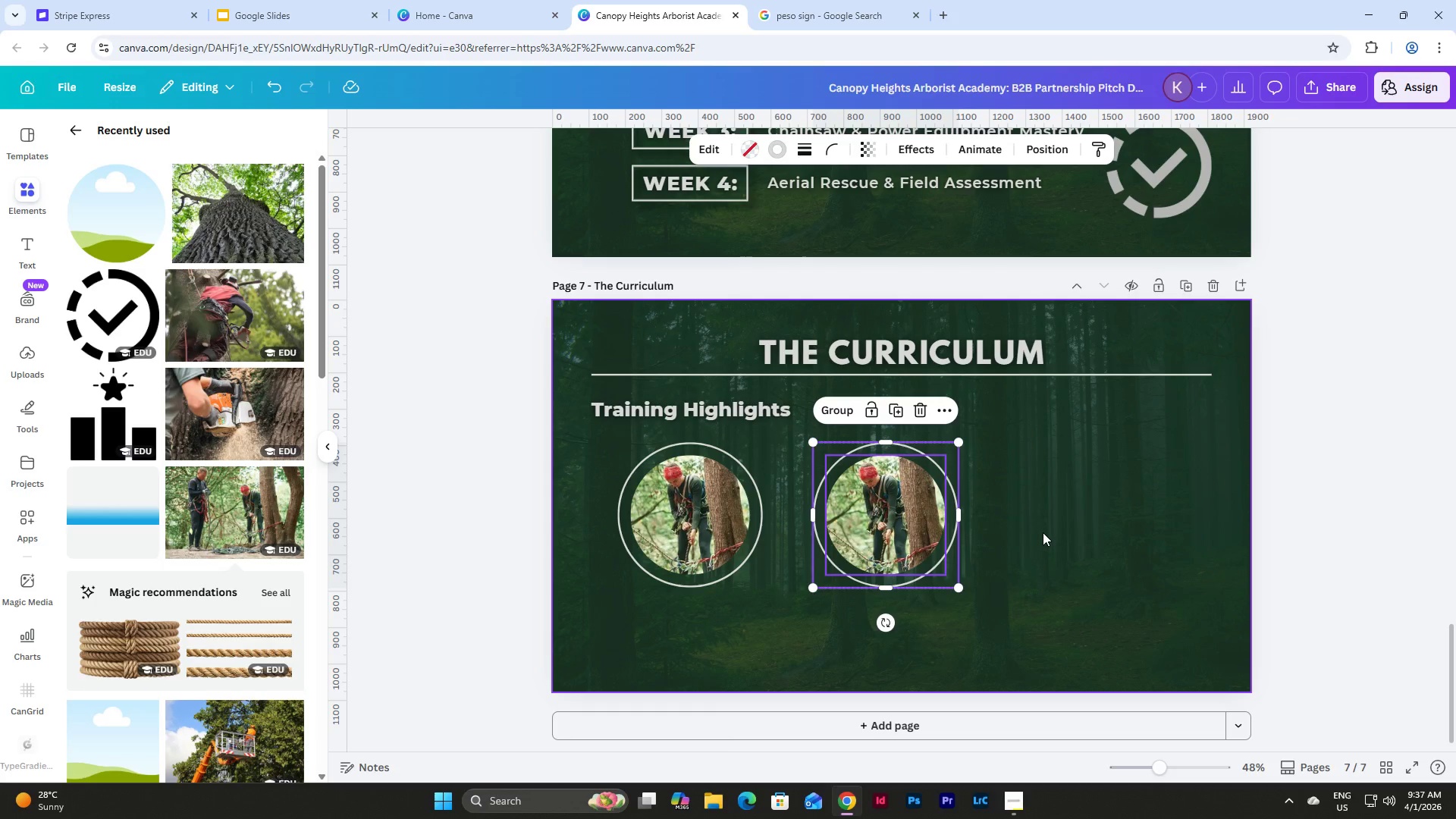 
left_click([1043, 532])
 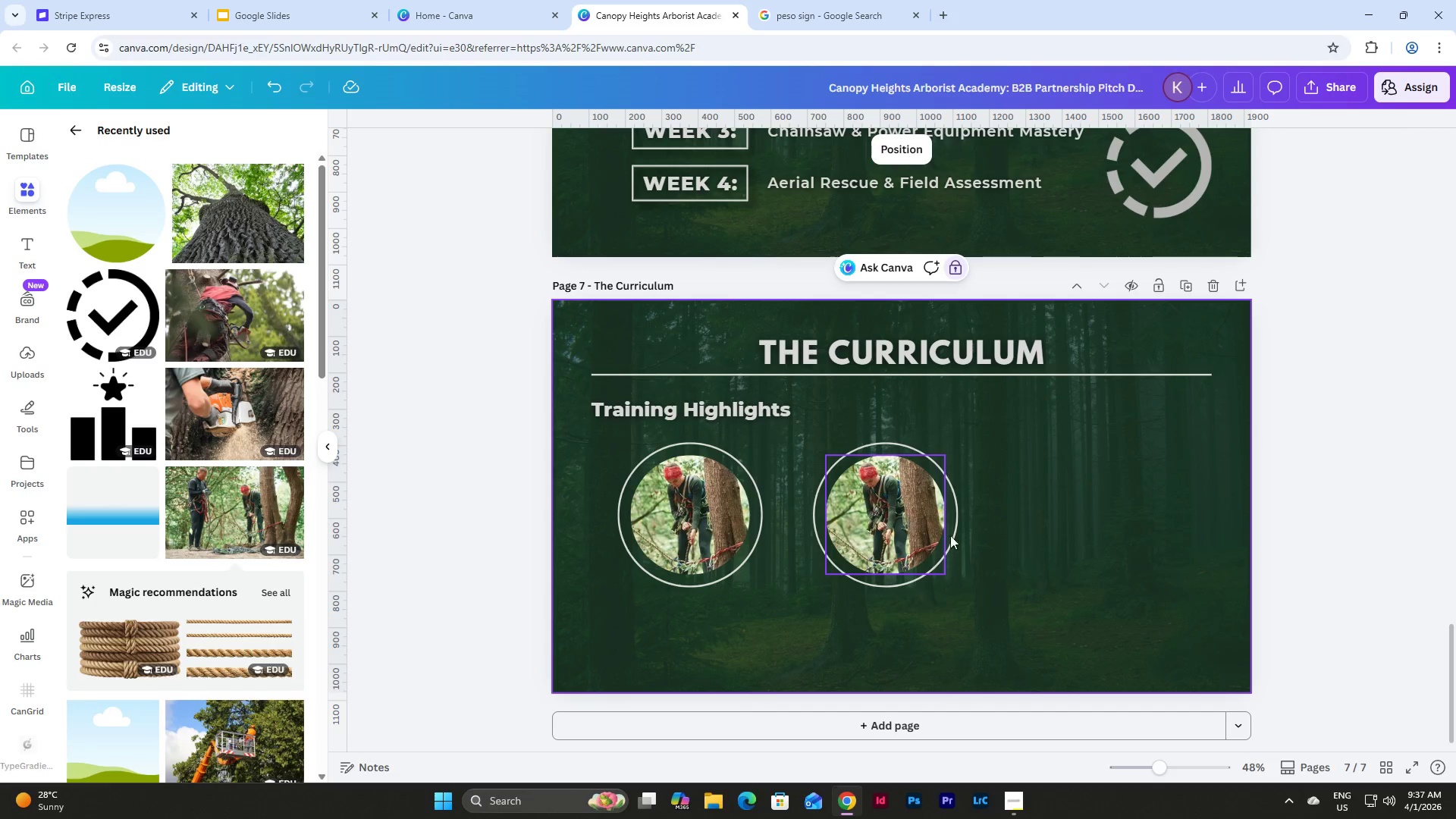 
left_click_drag(start_coordinate=[1051, 600], to_coordinate=[801, 469])
 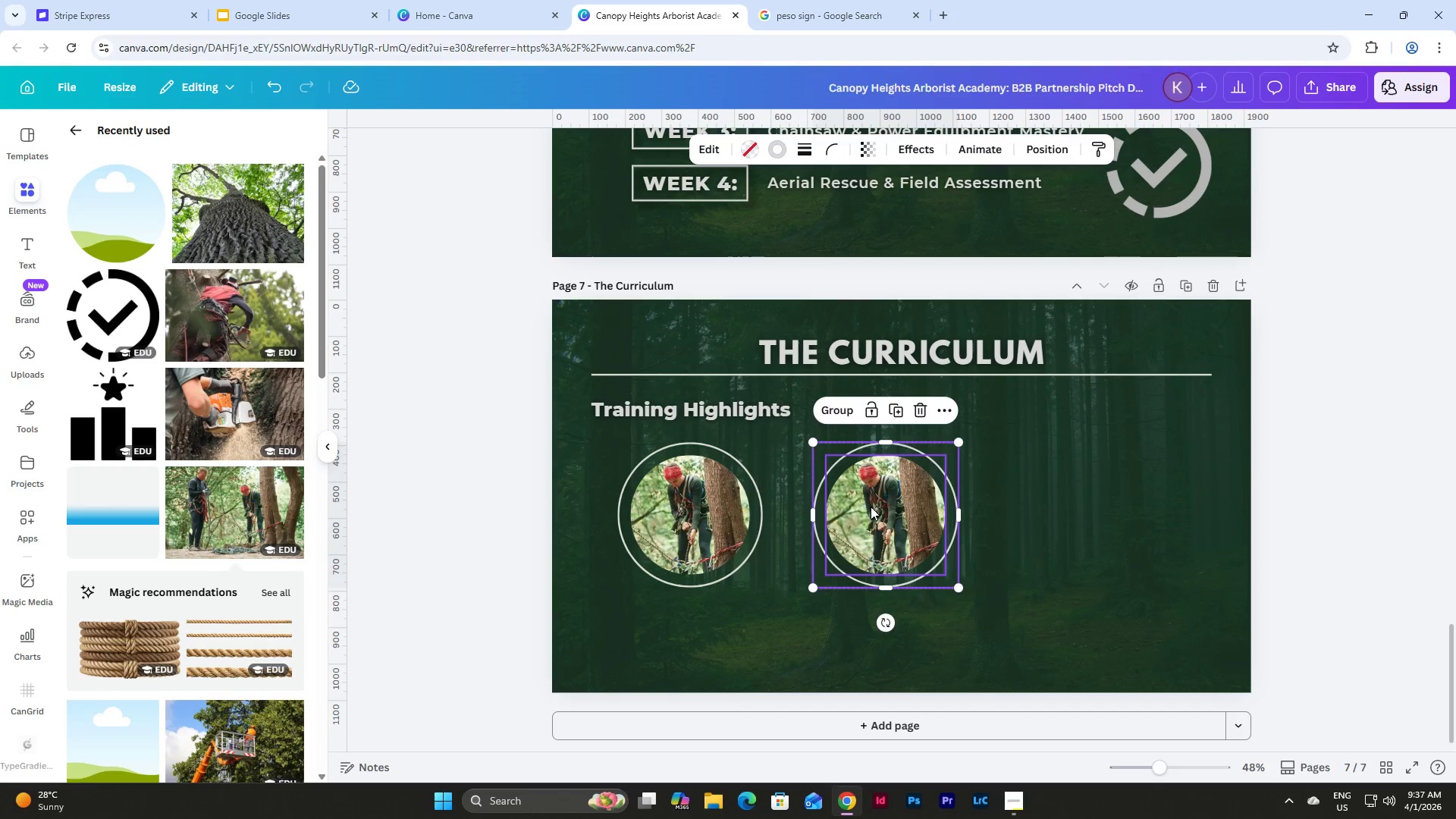 
left_click_drag(start_coordinate=[871, 507], to_coordinate=[878, 507])
 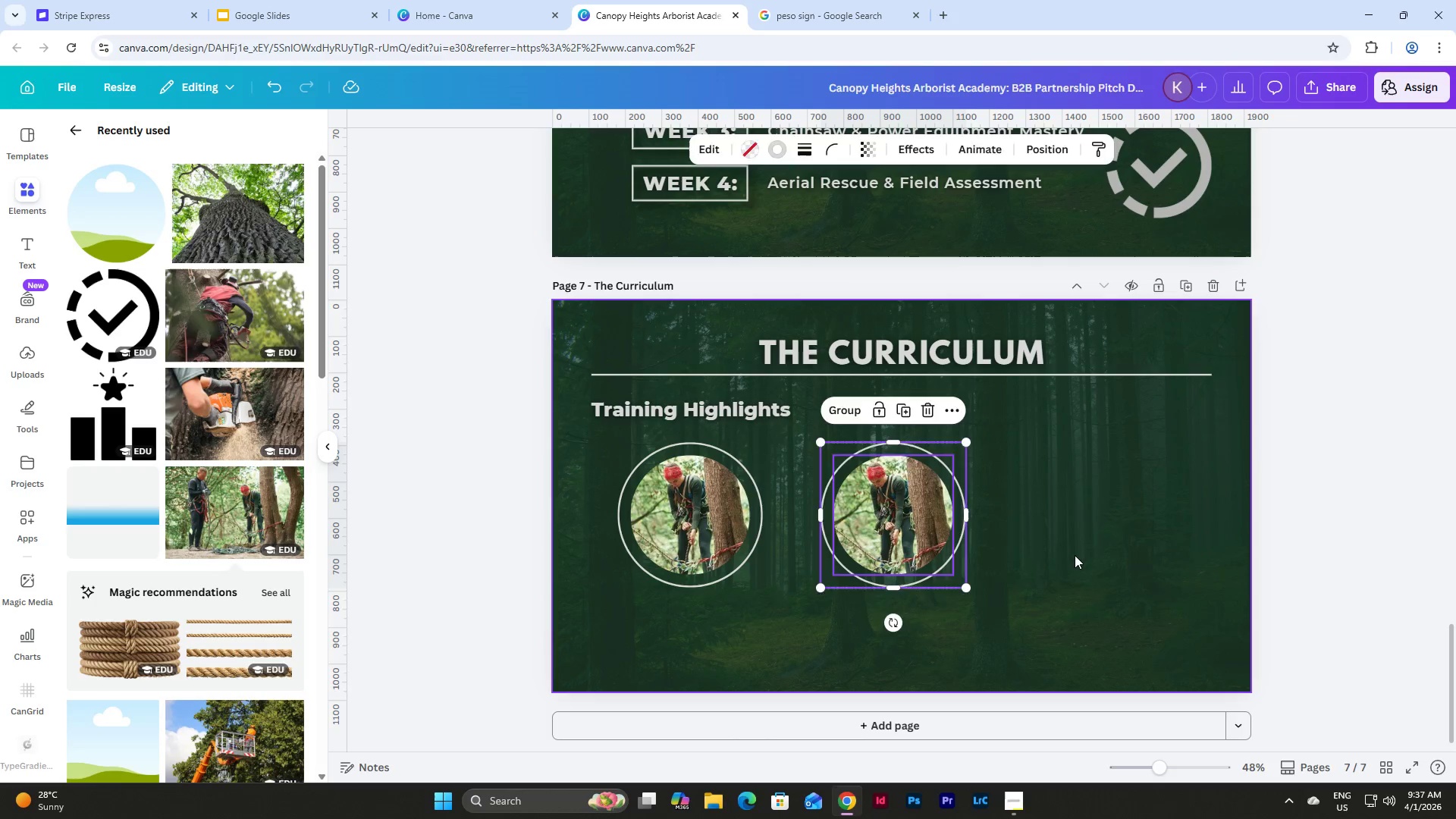 
left_click([1075, 555])
 